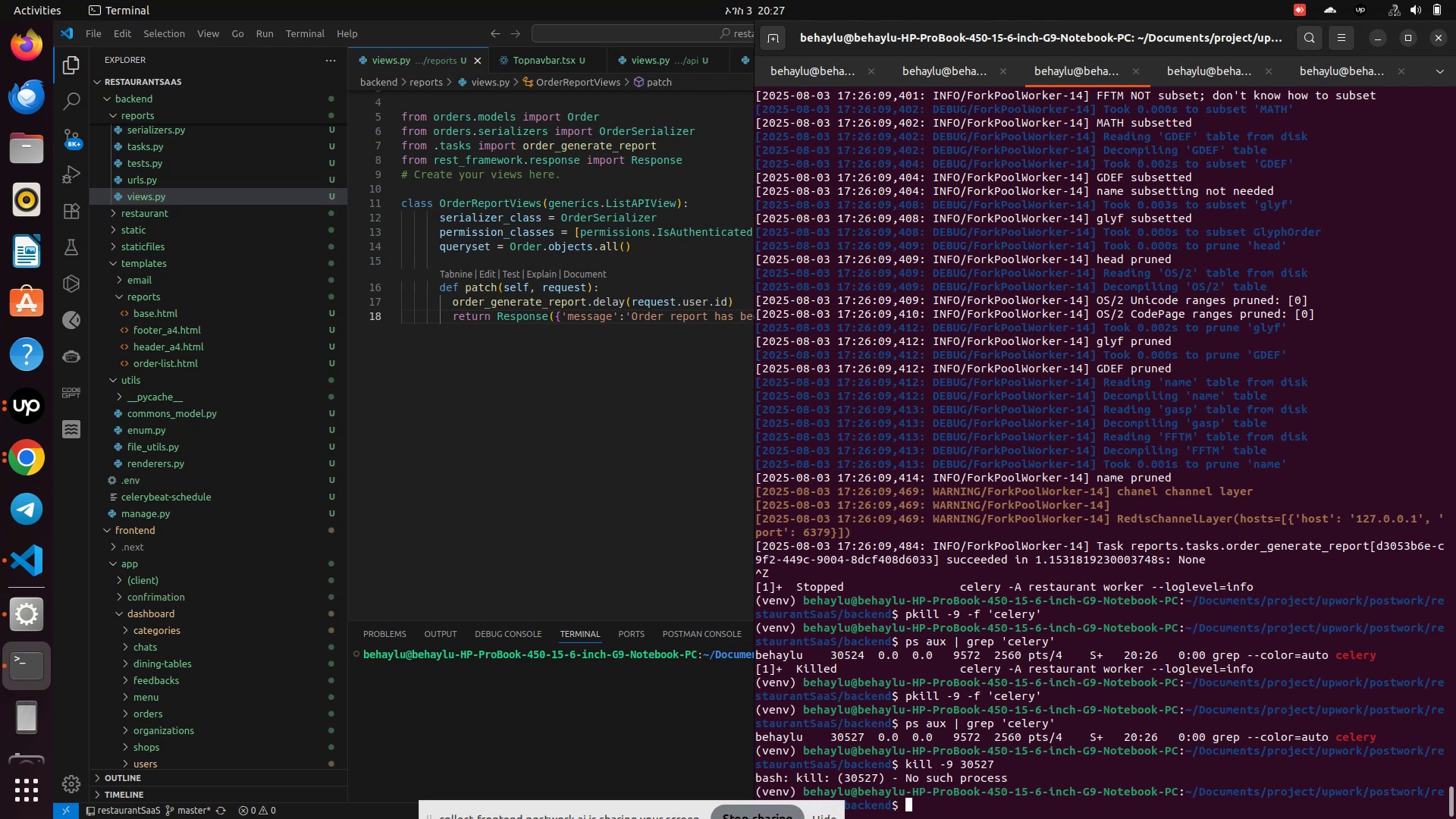 
wait(5.53)
 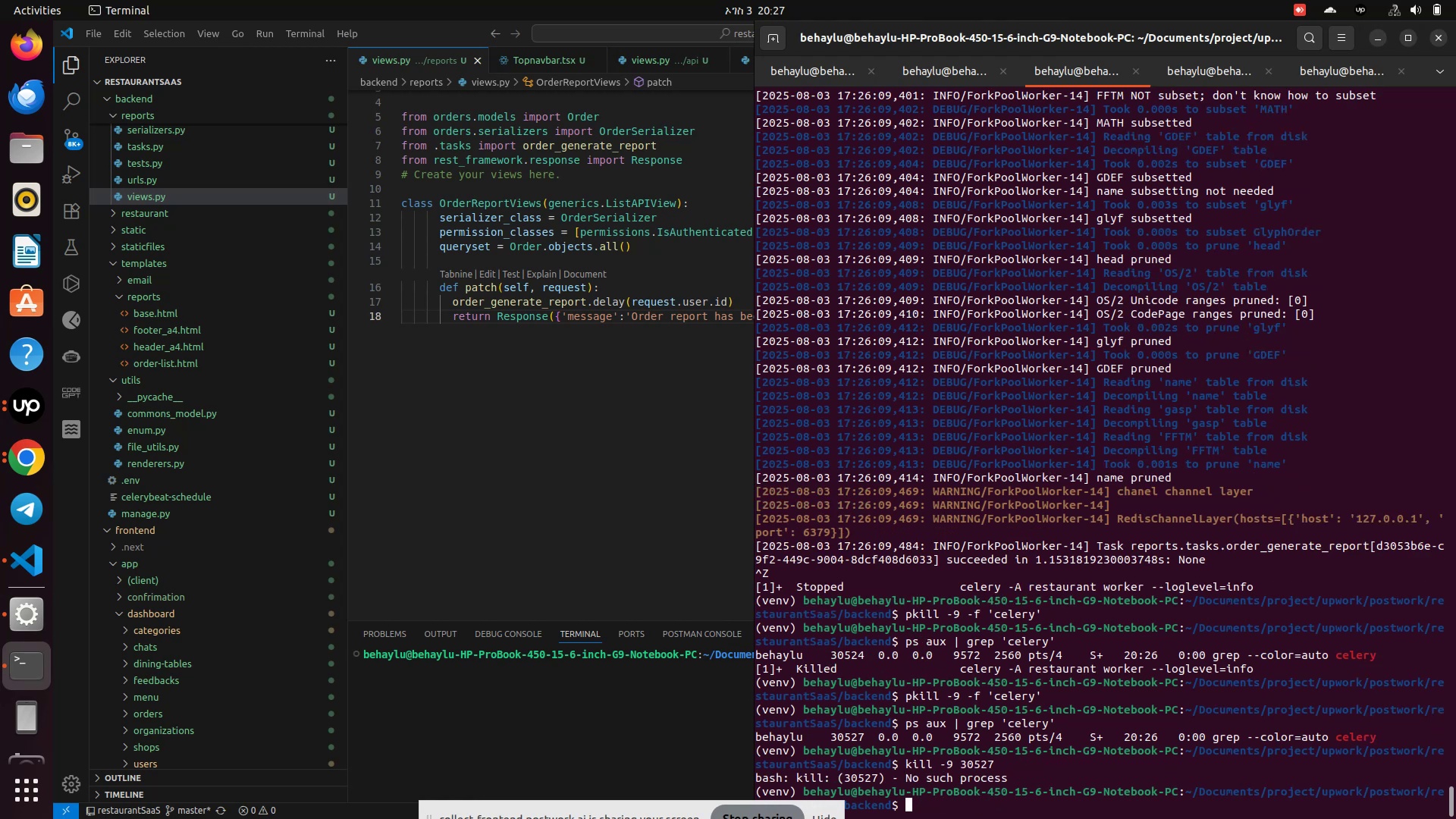 
key(ArrowUp)
 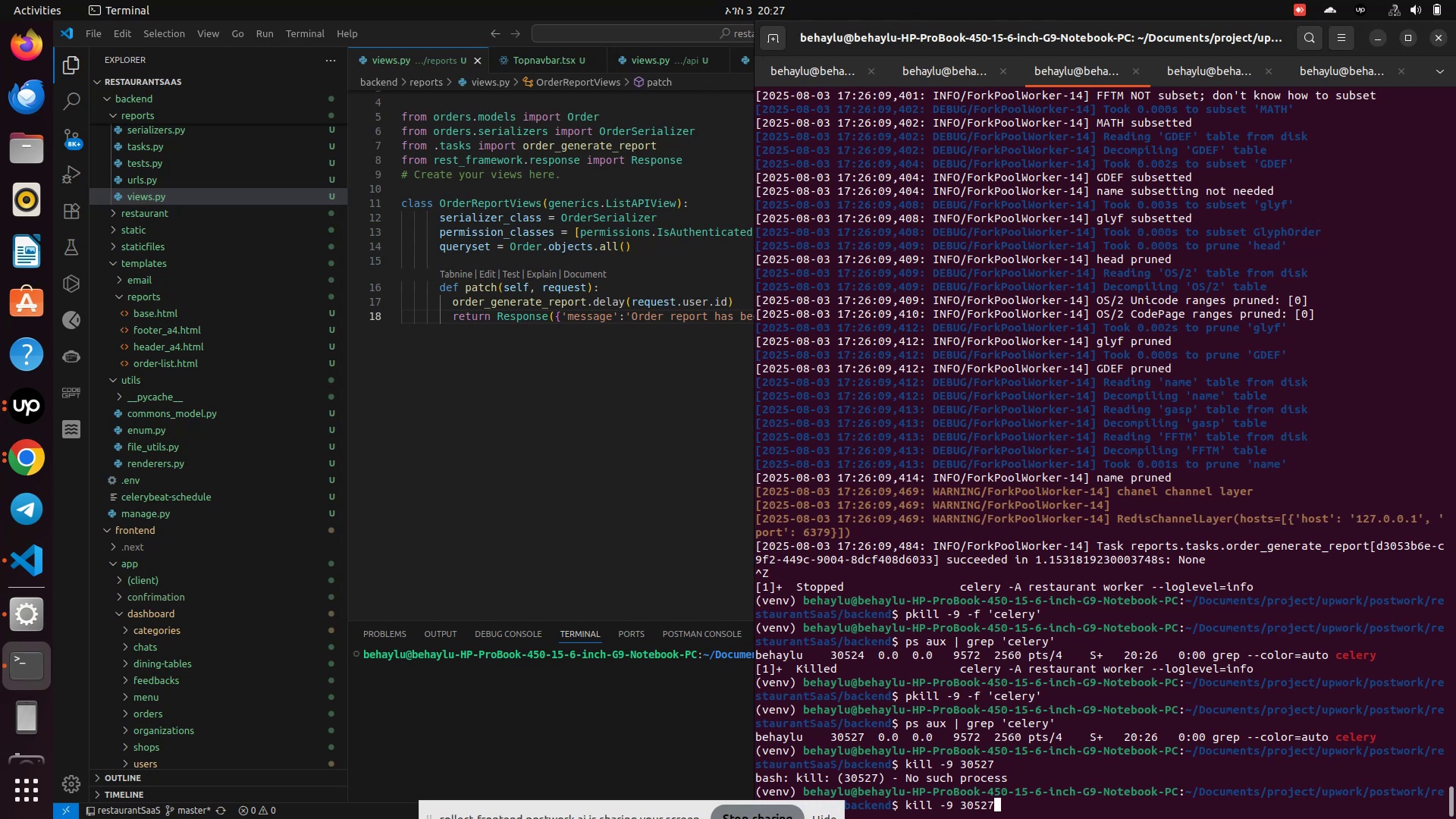 
key(ArrowUp)
 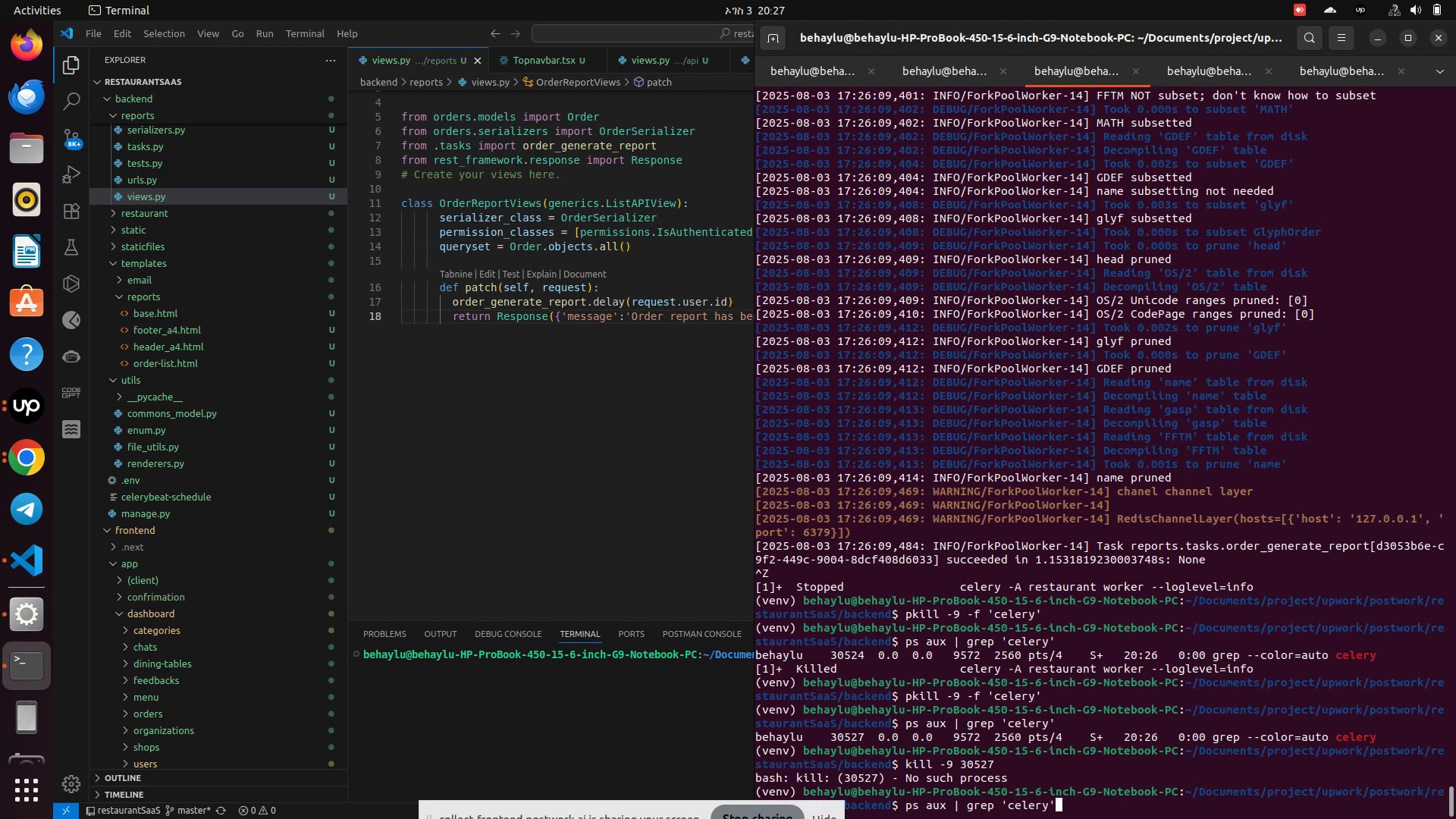 
key(Enter)
 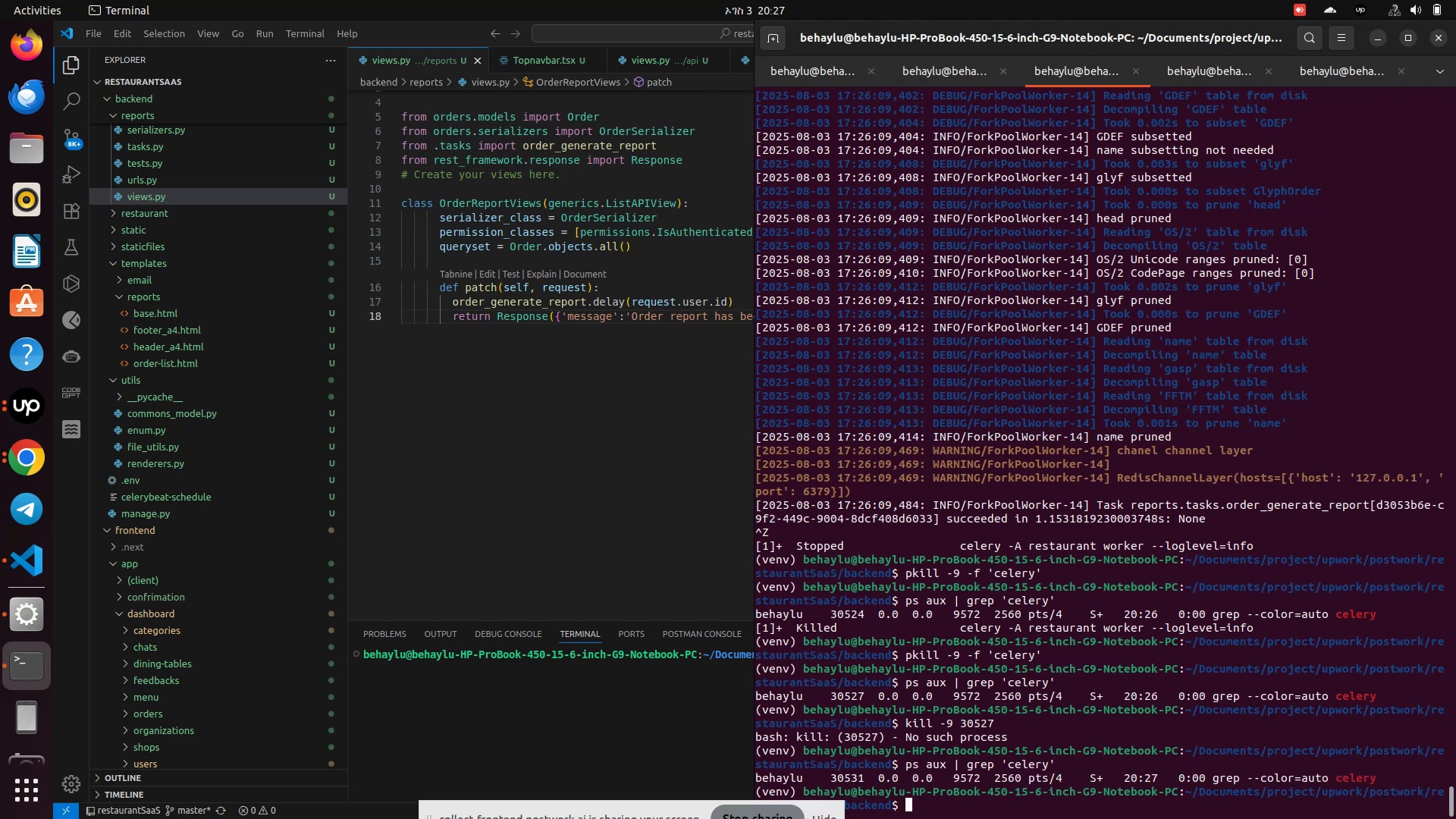 
key(ArrowUp)
 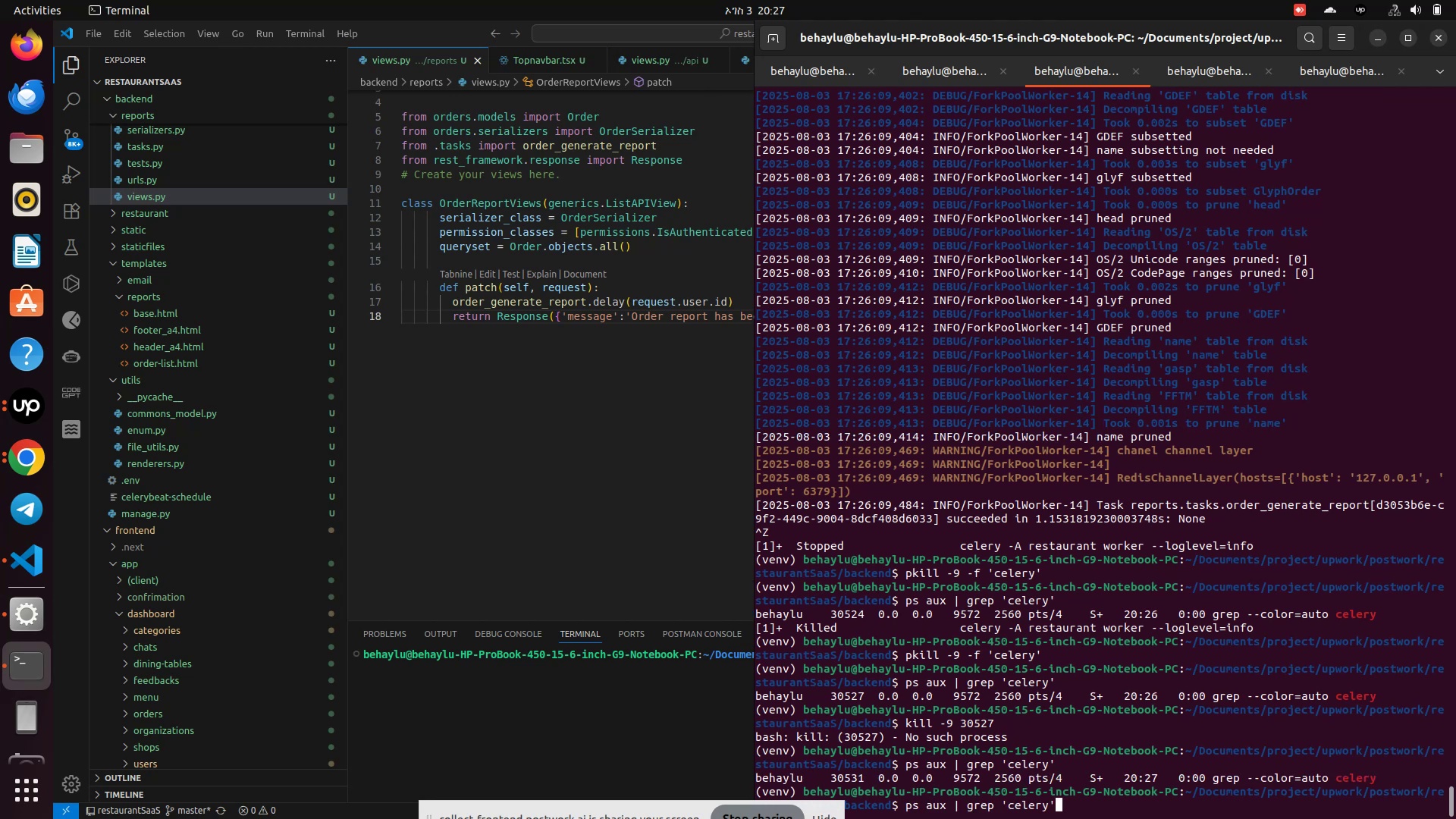 
key(ArrowUp)
 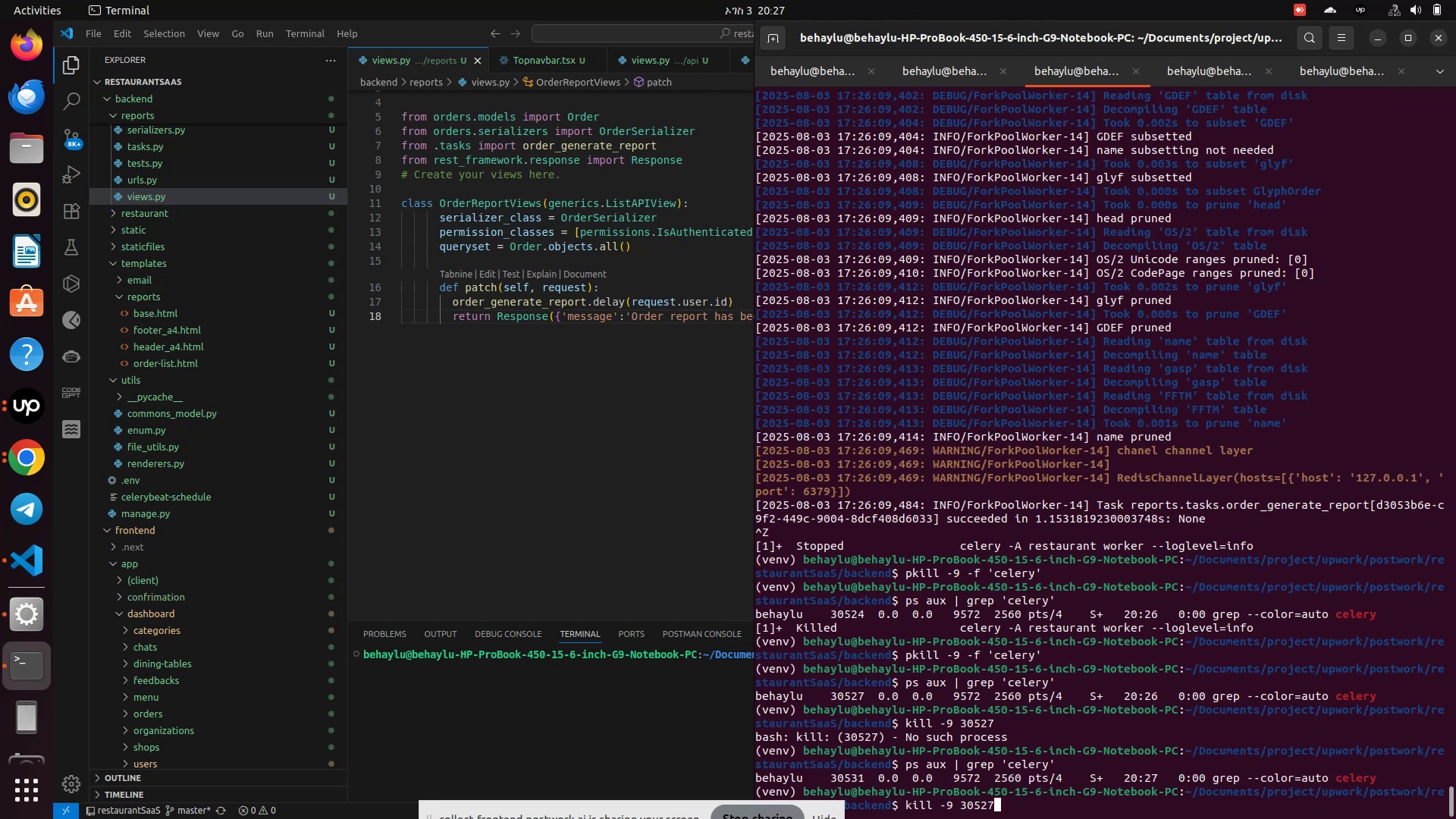 
key(ArrowUp)
 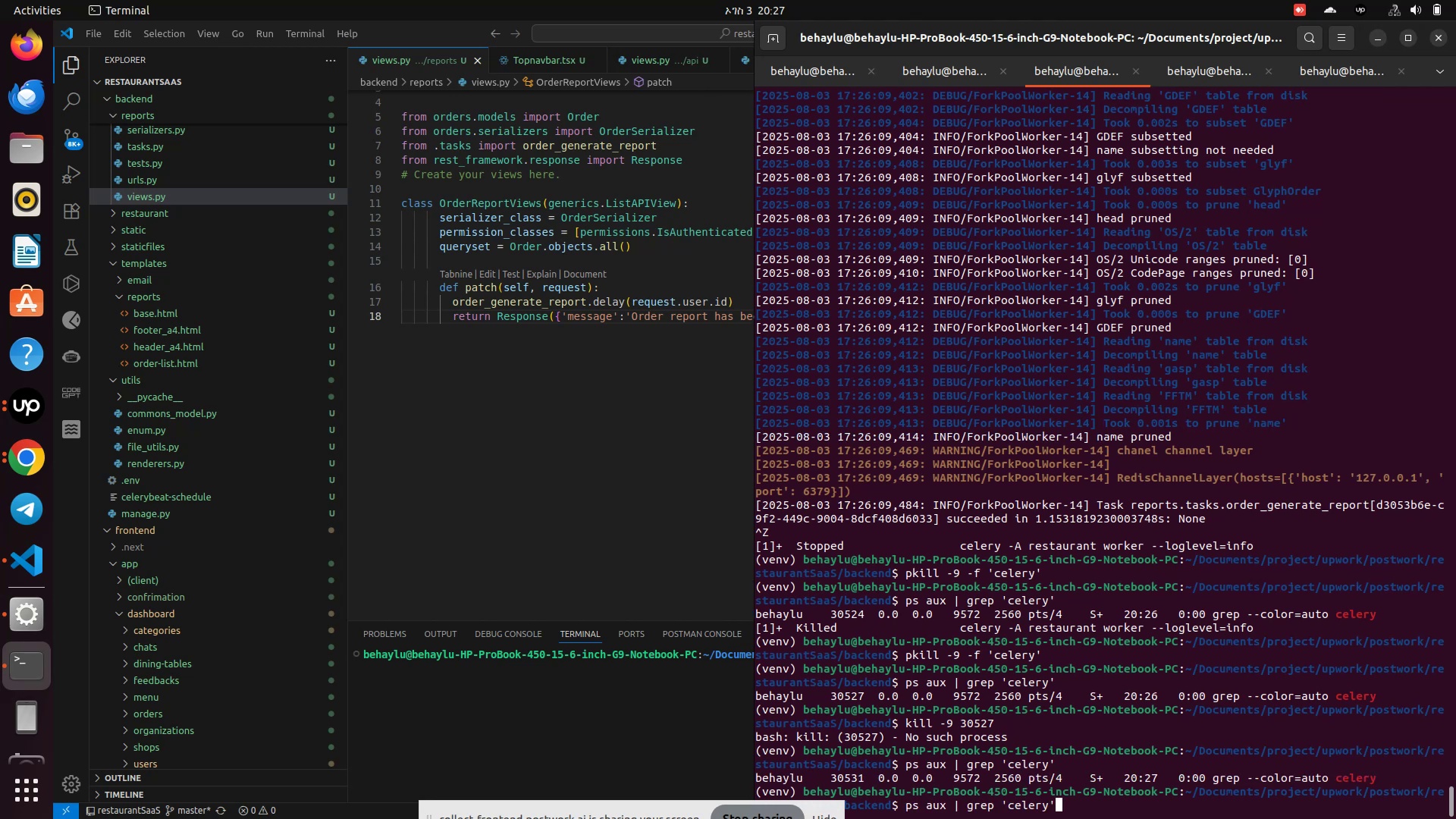 
key(ArrowUp)
 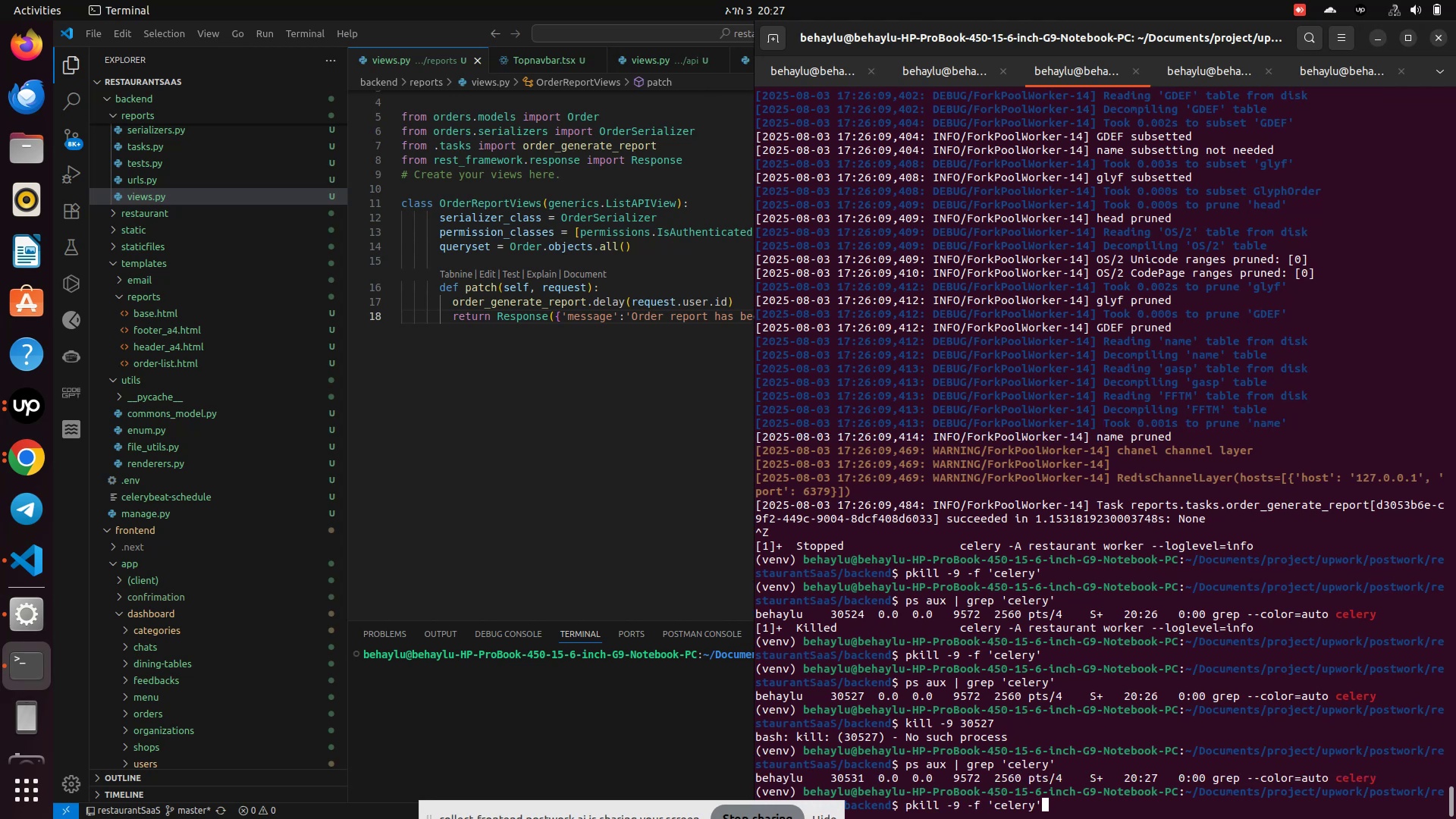 
key(ArrowUp)
 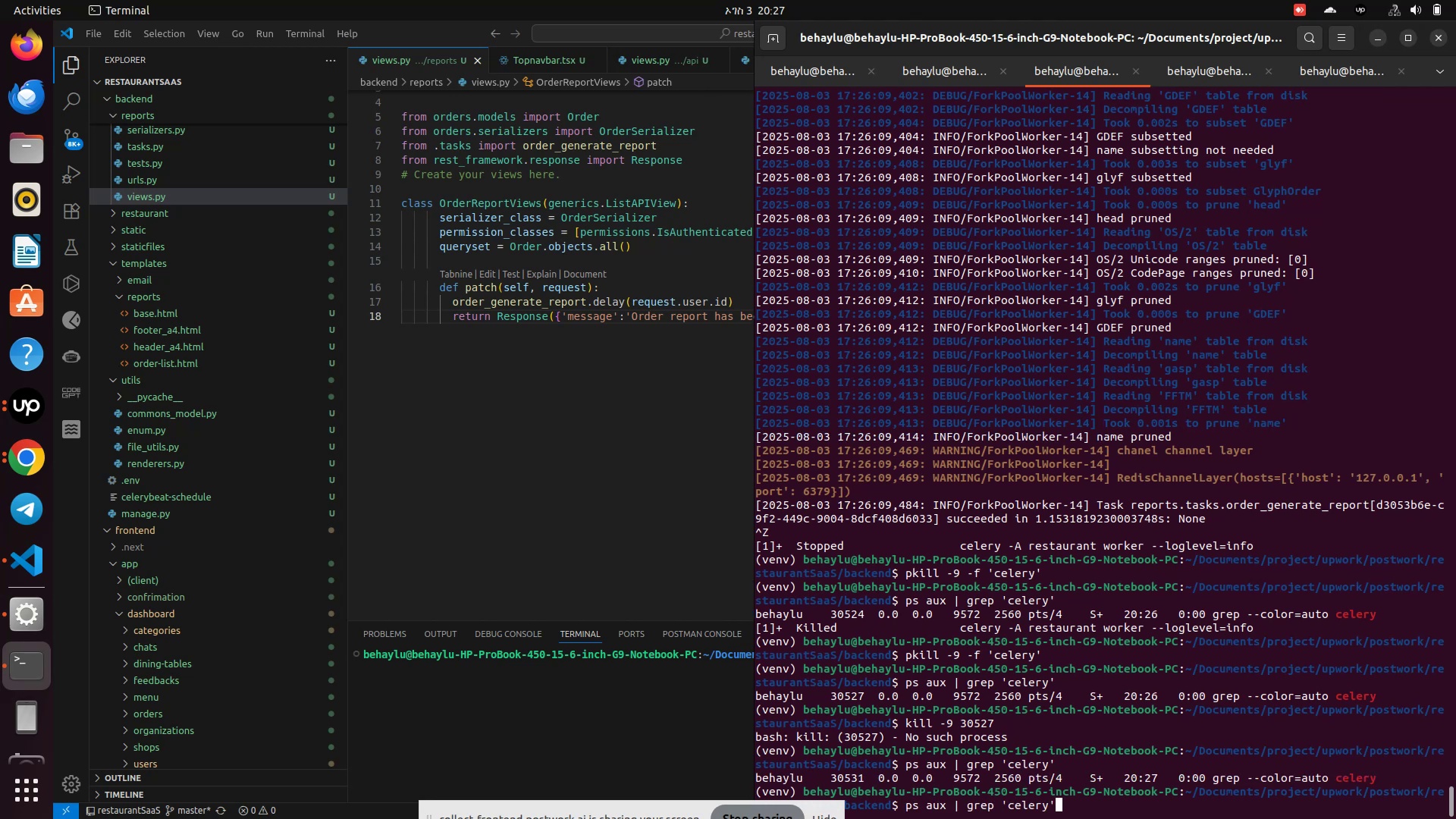 
key(ArrowUp)
 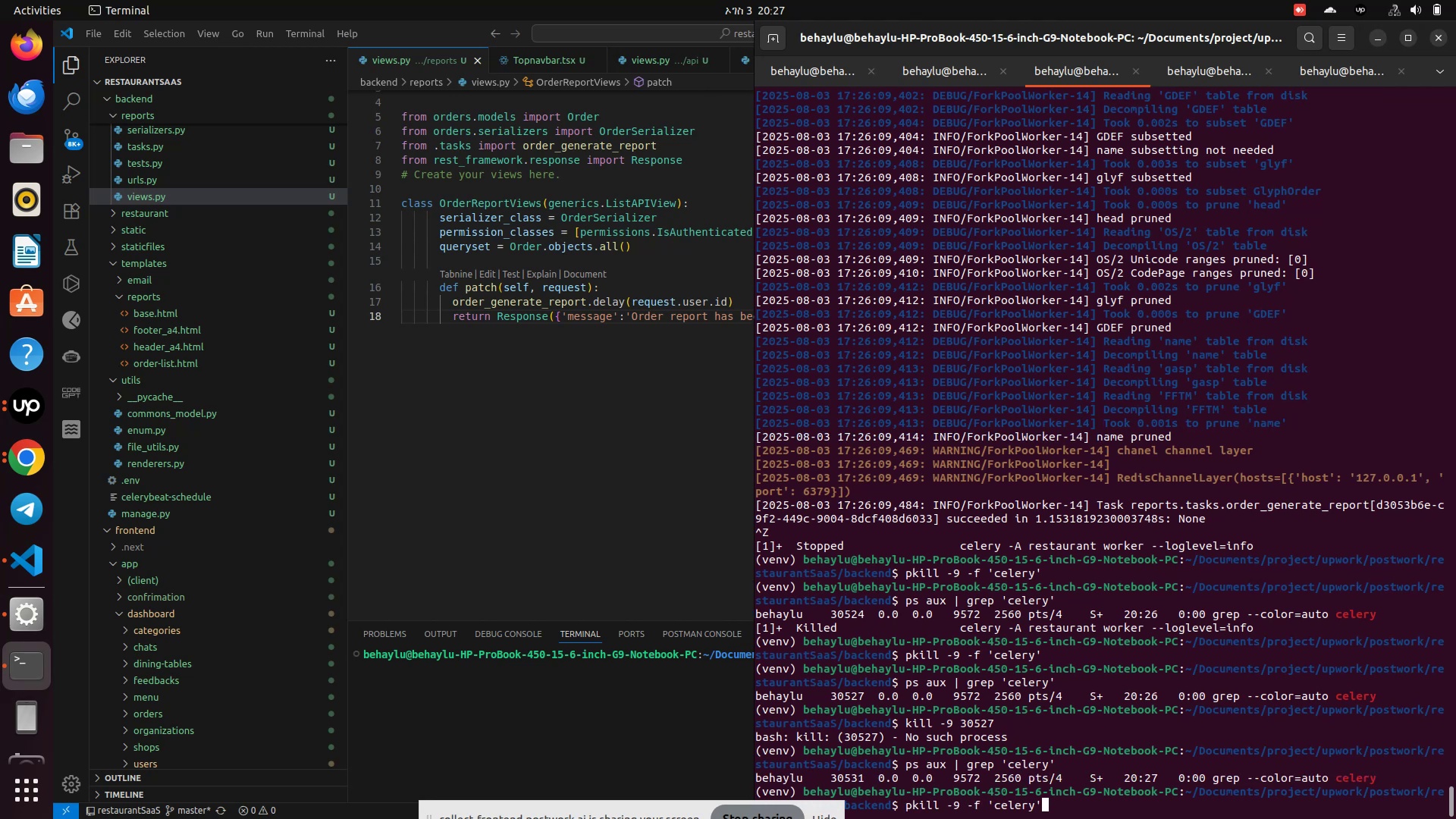 
key(ArrowUp)
 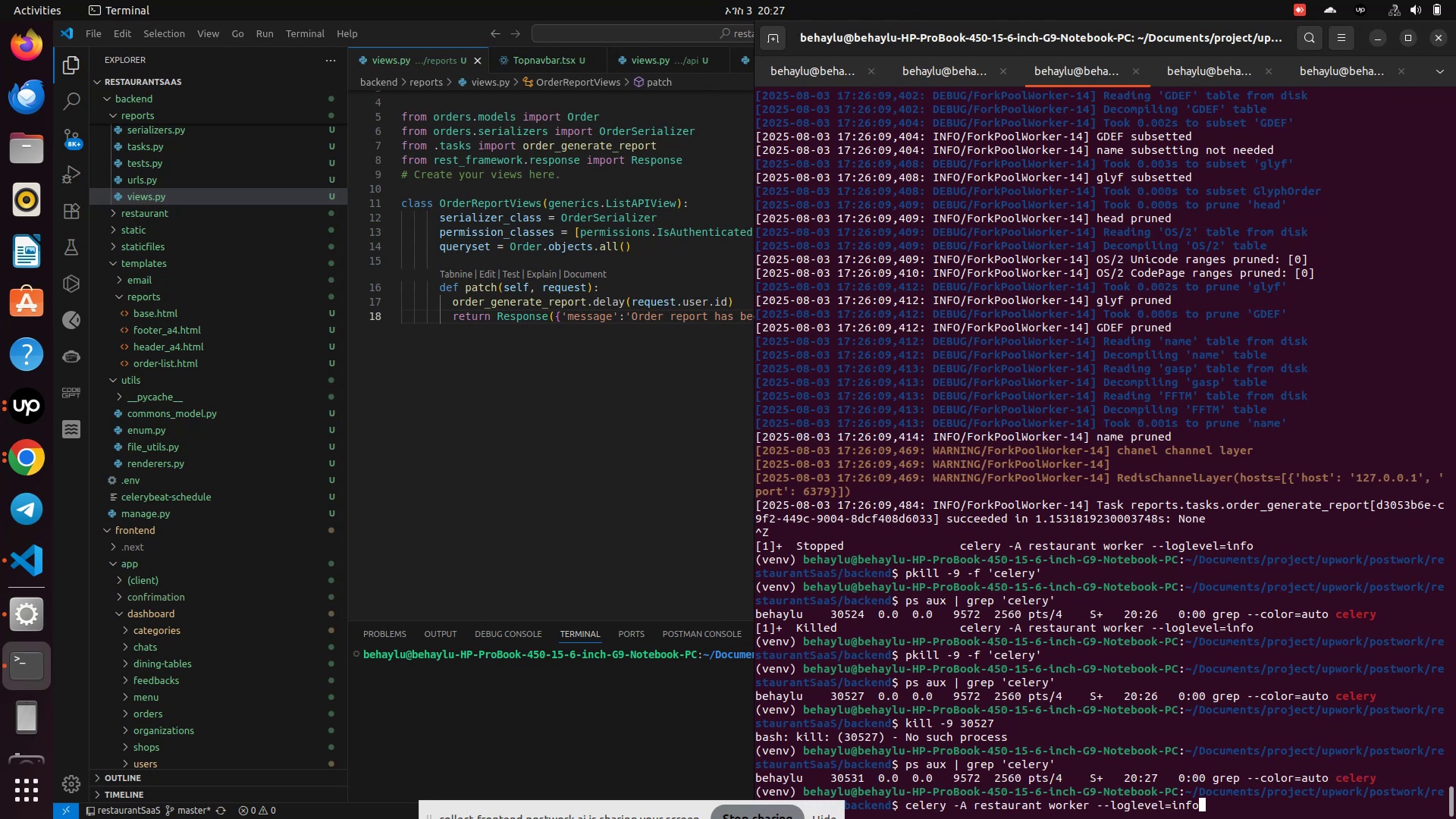 
key(Enter)
 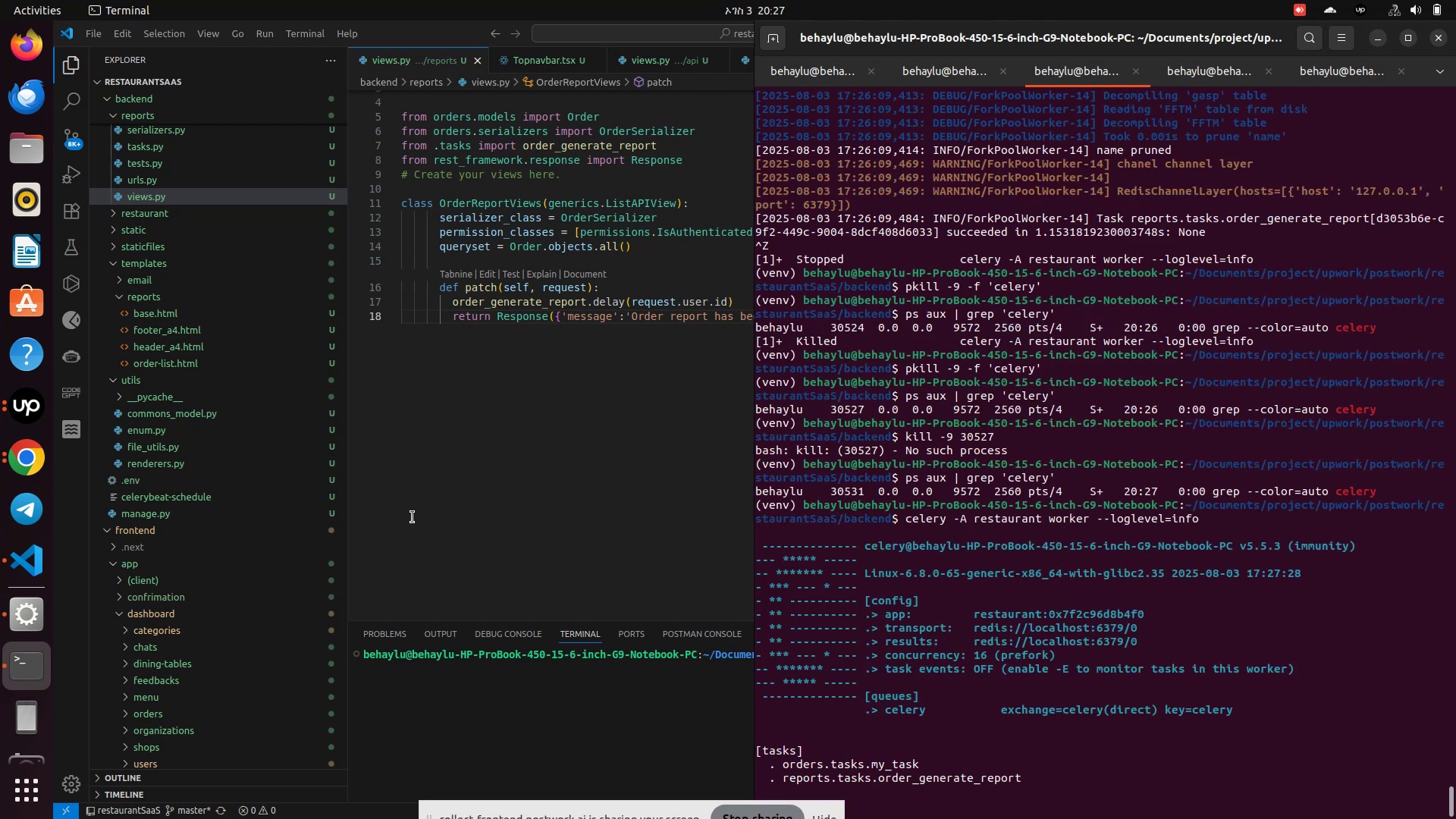 
left_click([29, 479])
 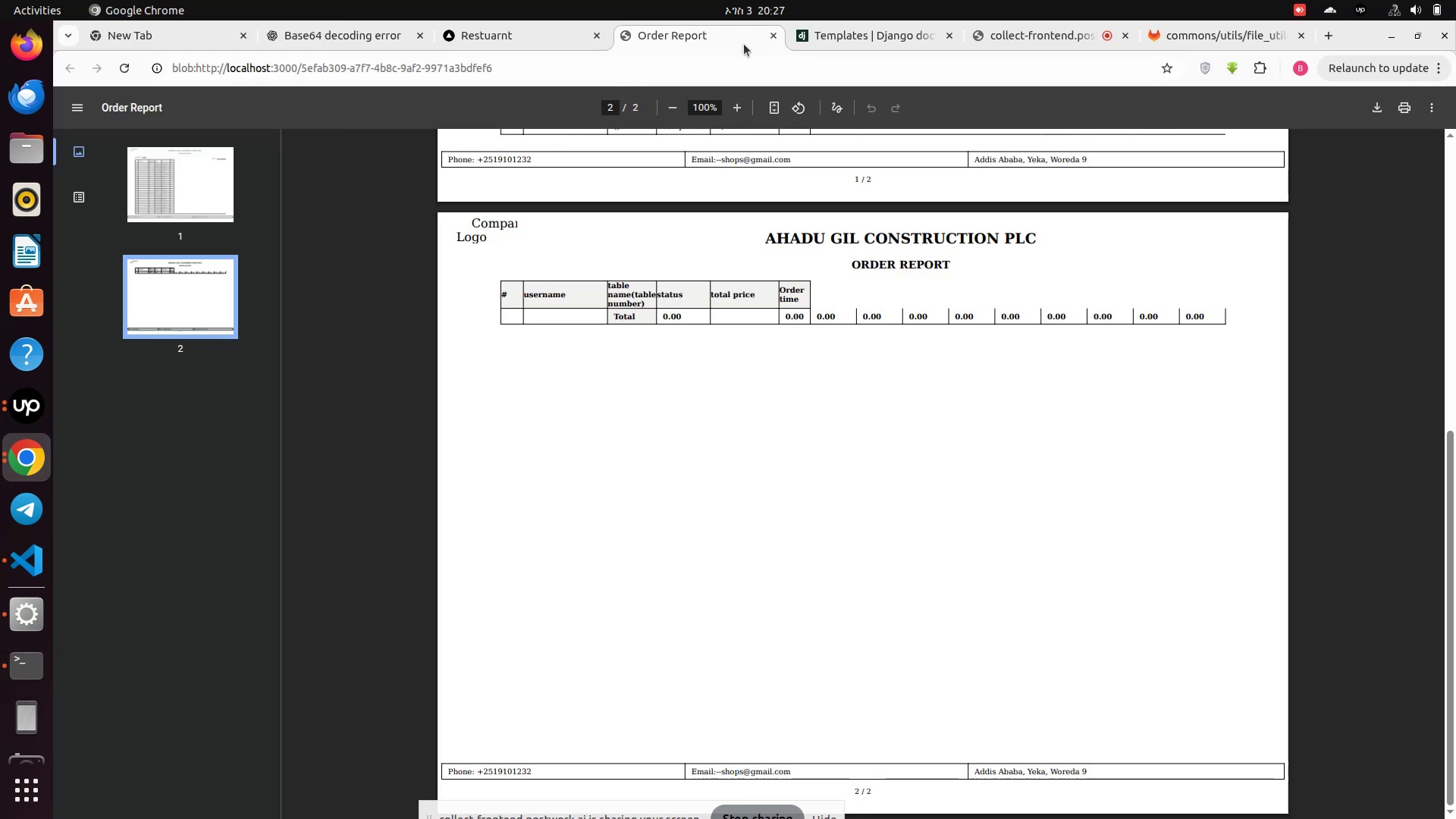 
left_click([773, 36])
 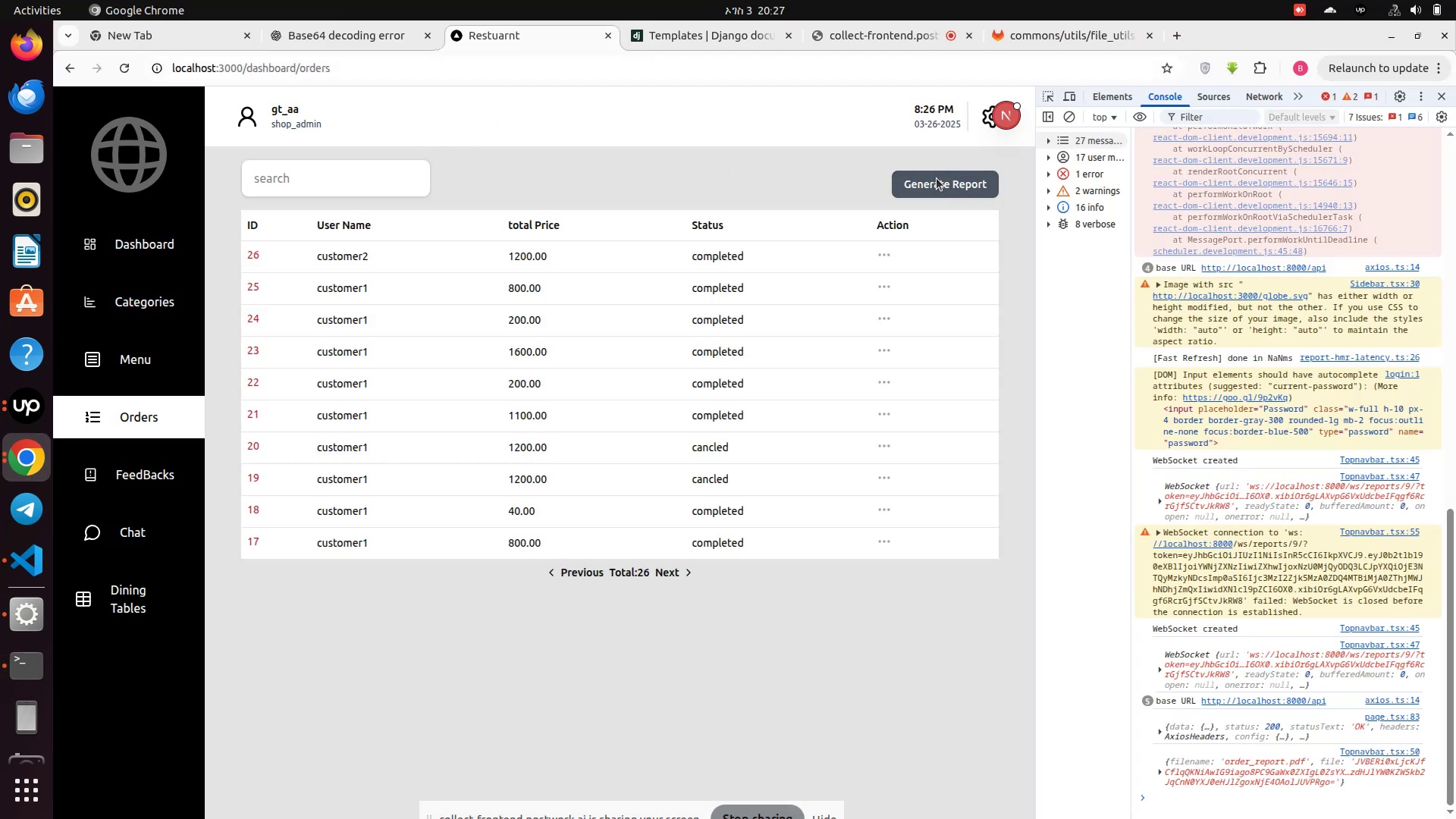 
left_click([937, 178])
 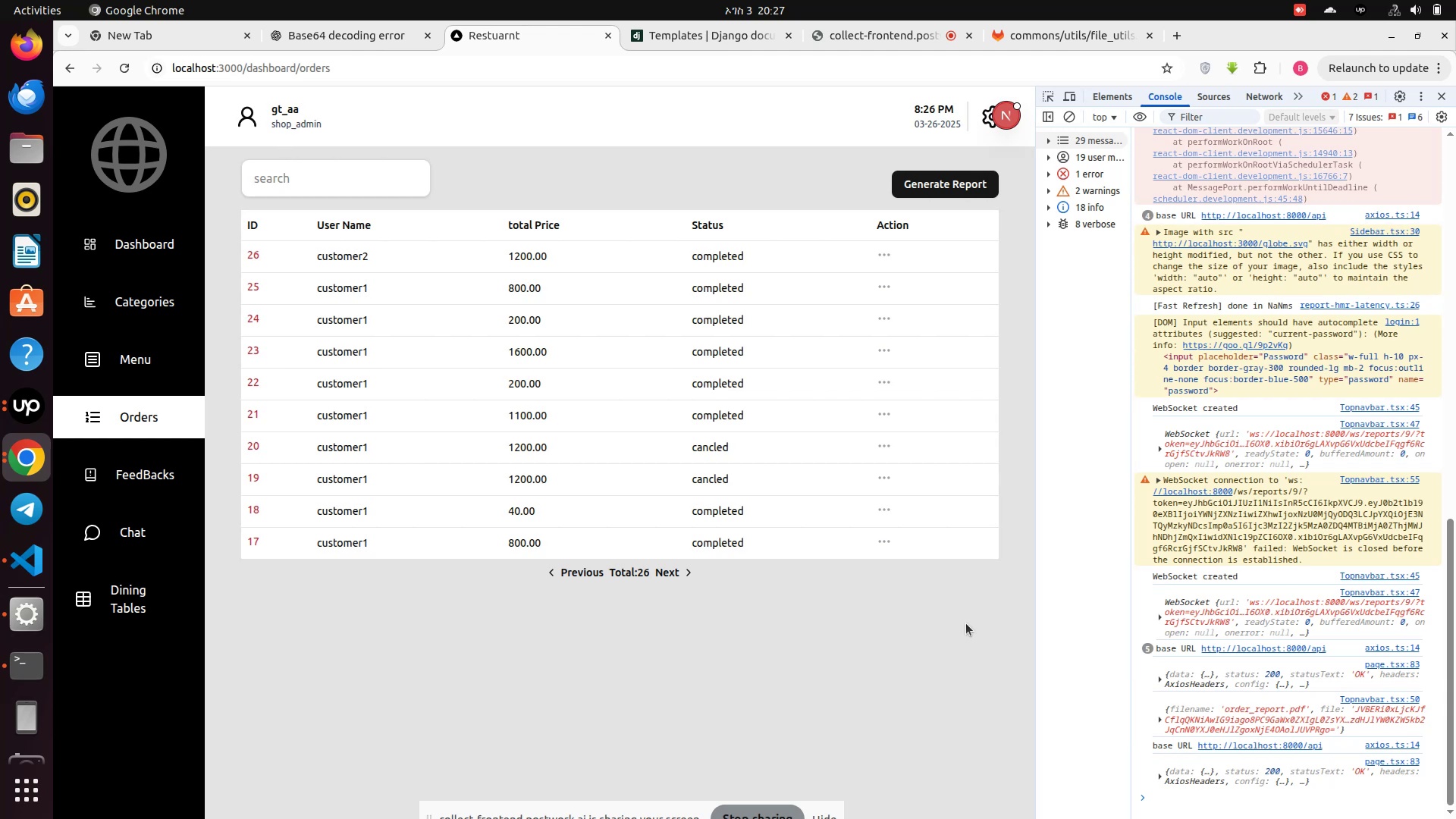 
left_click([147, 247])
 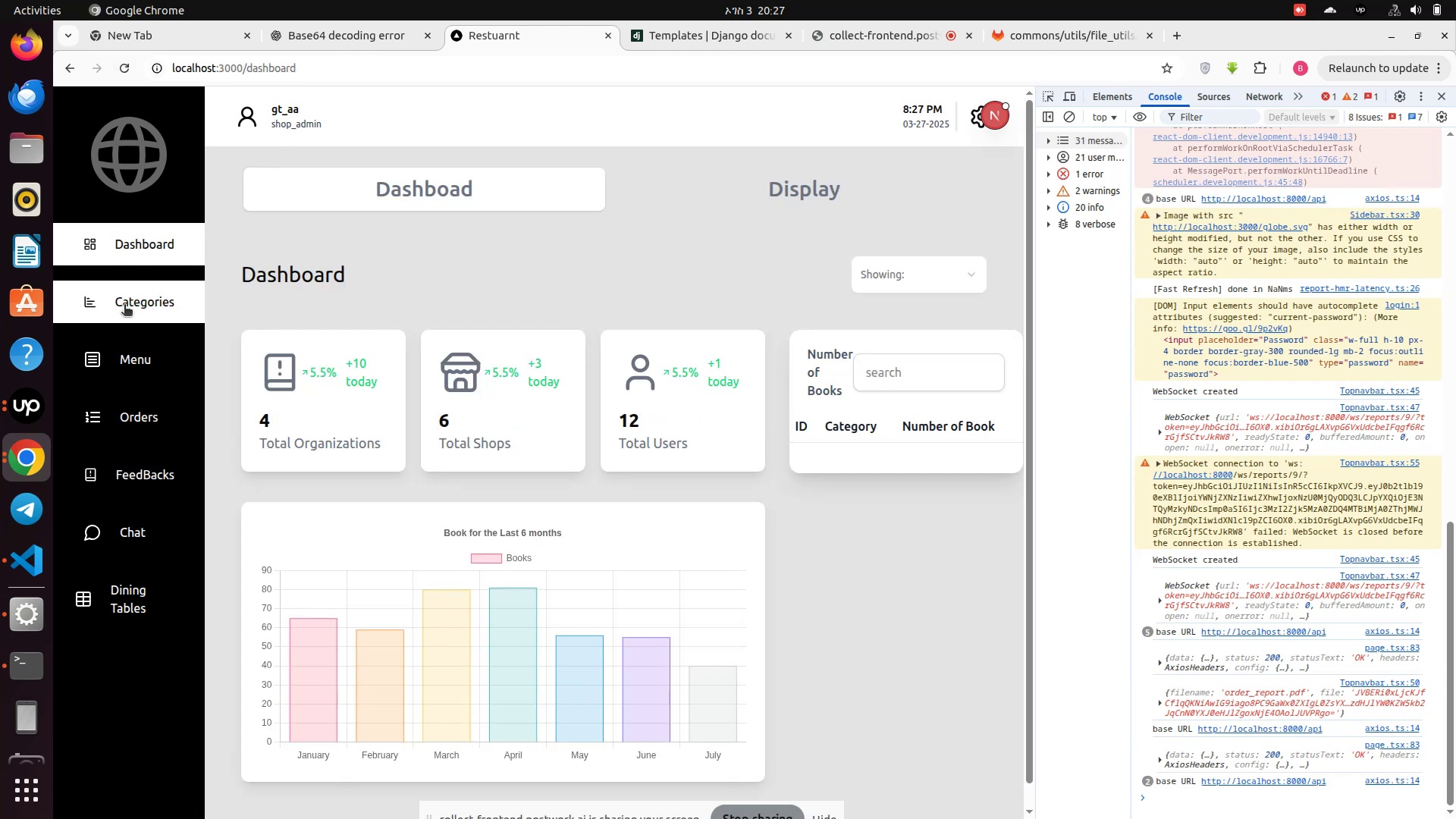 
left_click([143, 421])
 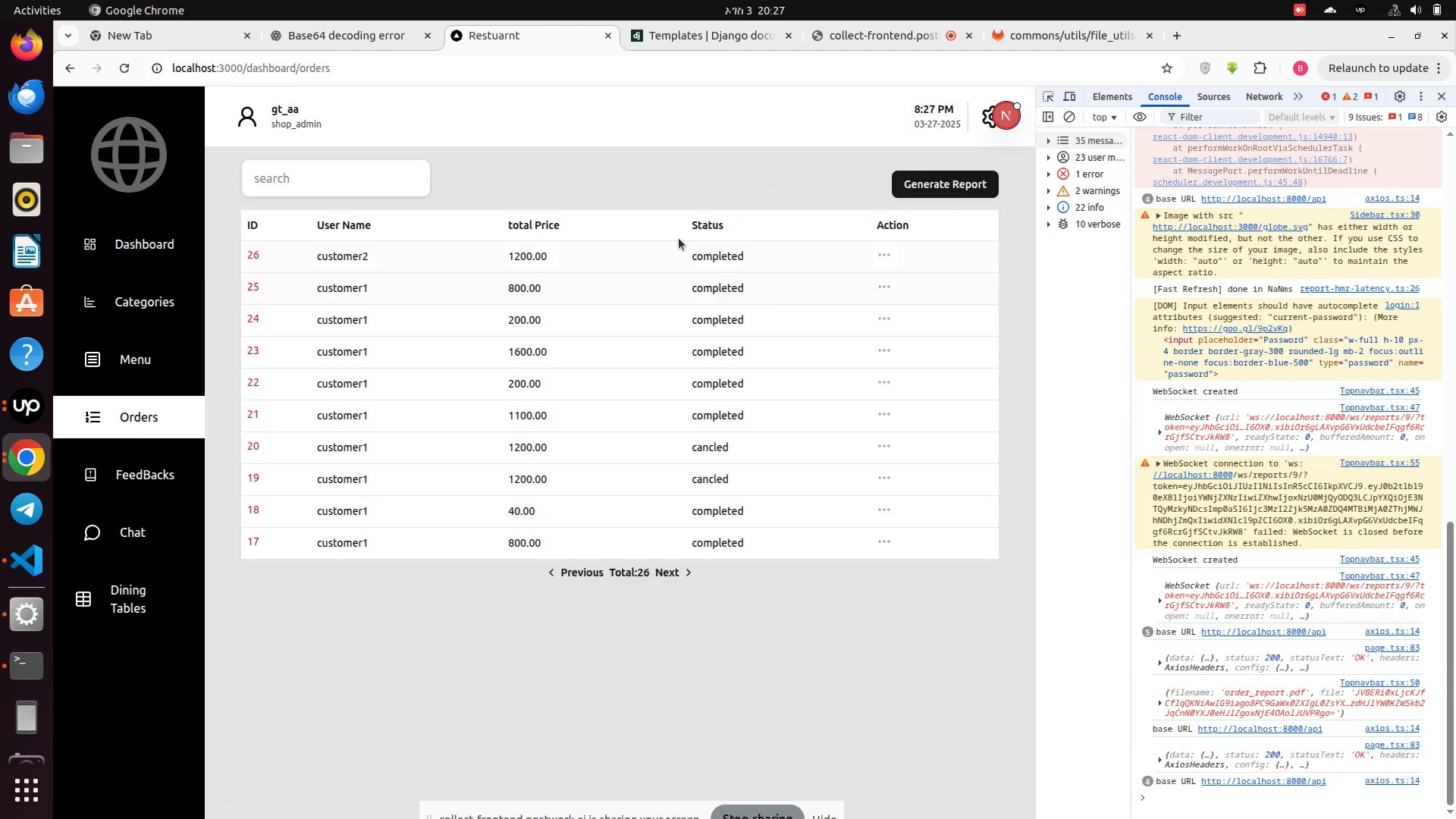 
left_click([946, 190])
 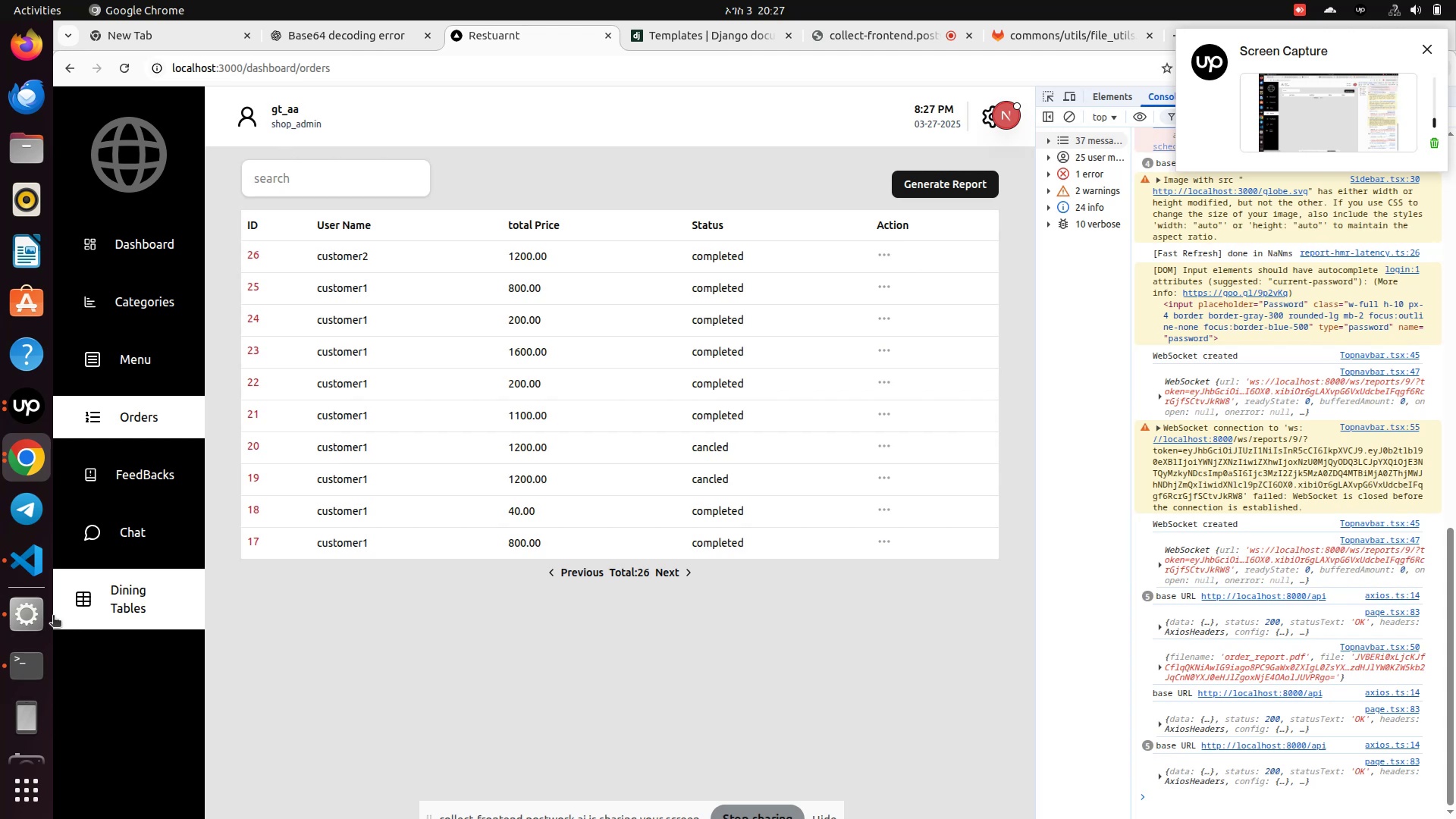 
left_click([23, 664])
 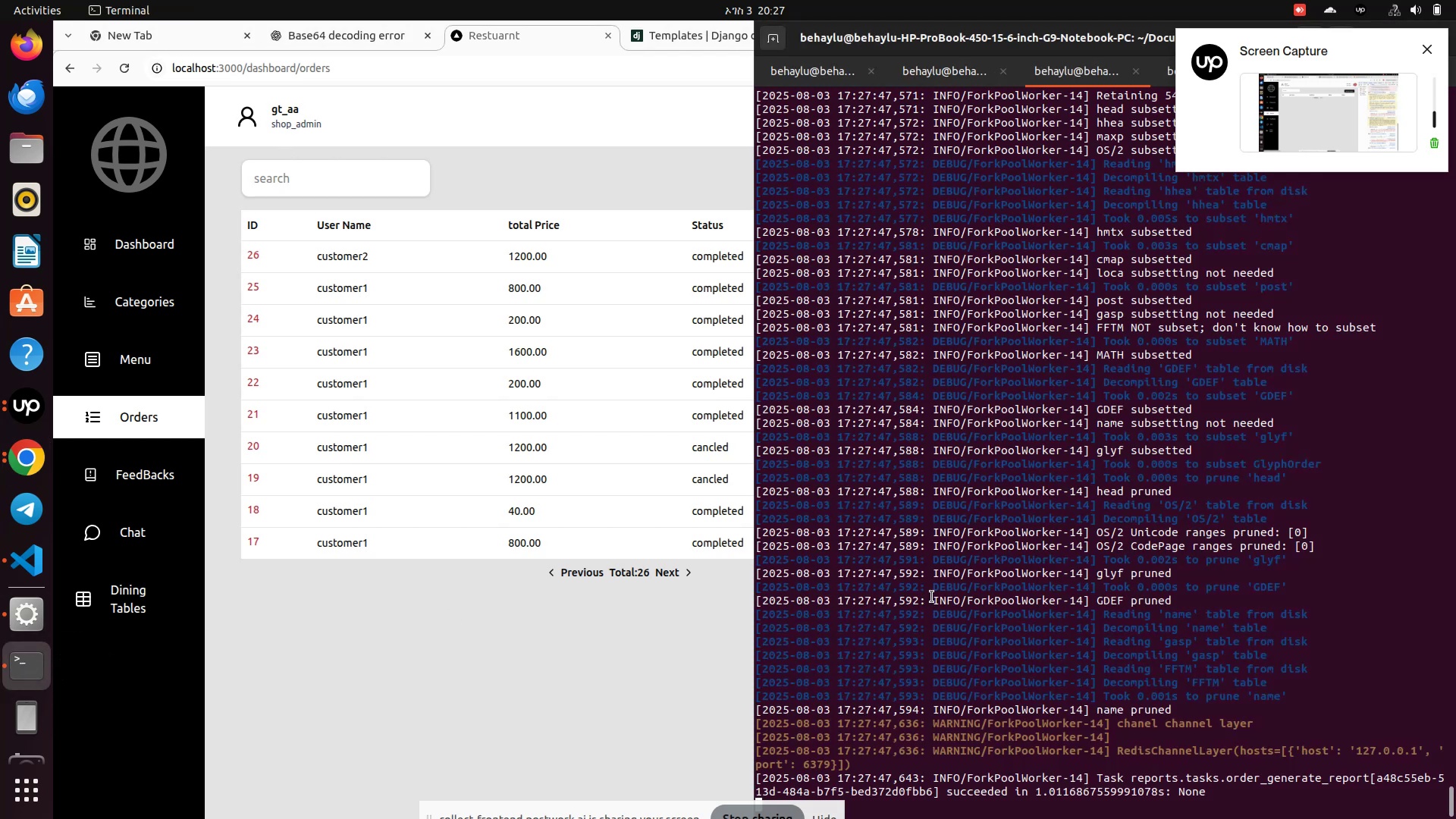 
scroll: coordinate [948, 598], scroll_direction: down, amount: 4.0
 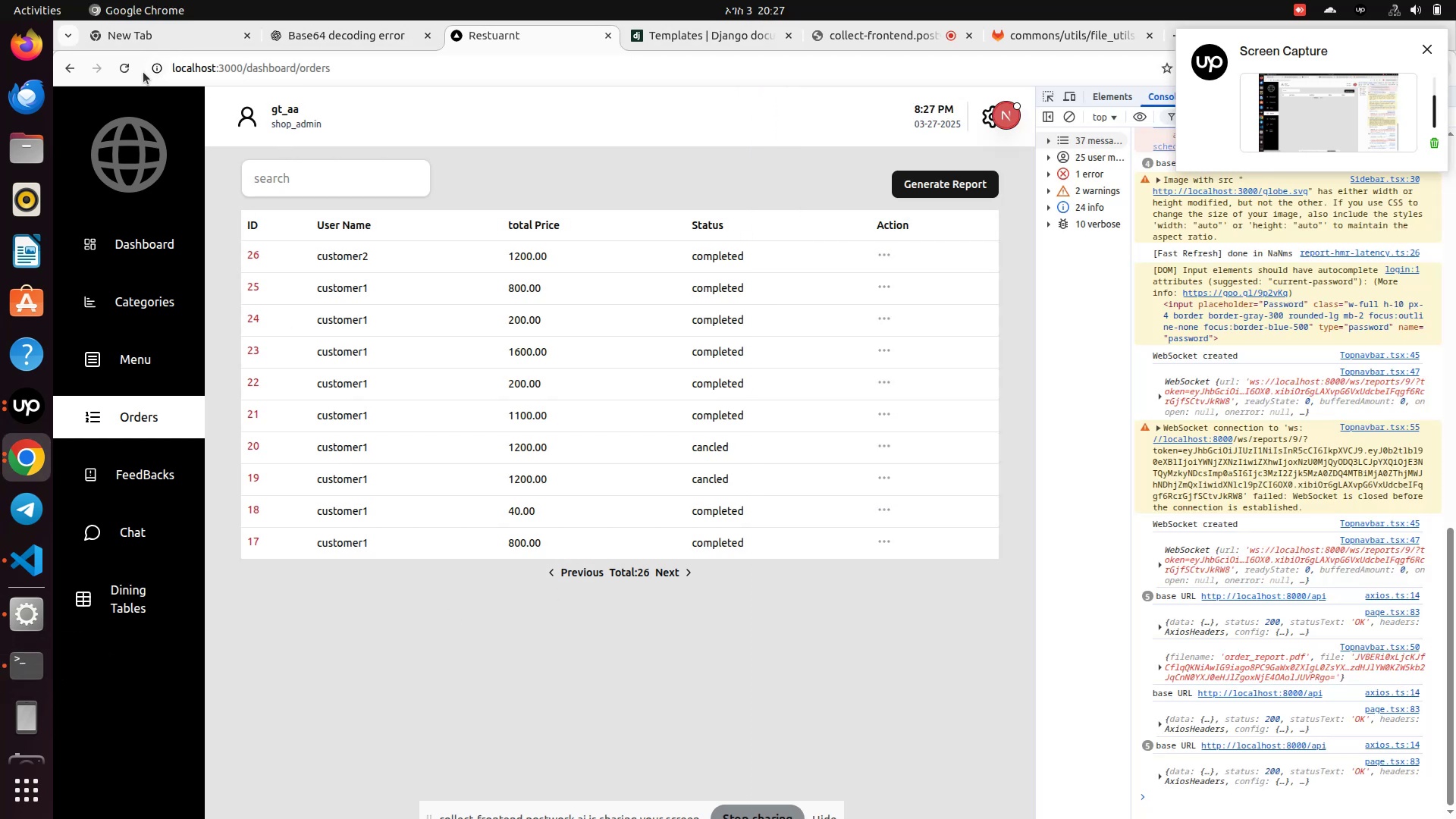 
left_click([126, 72])
 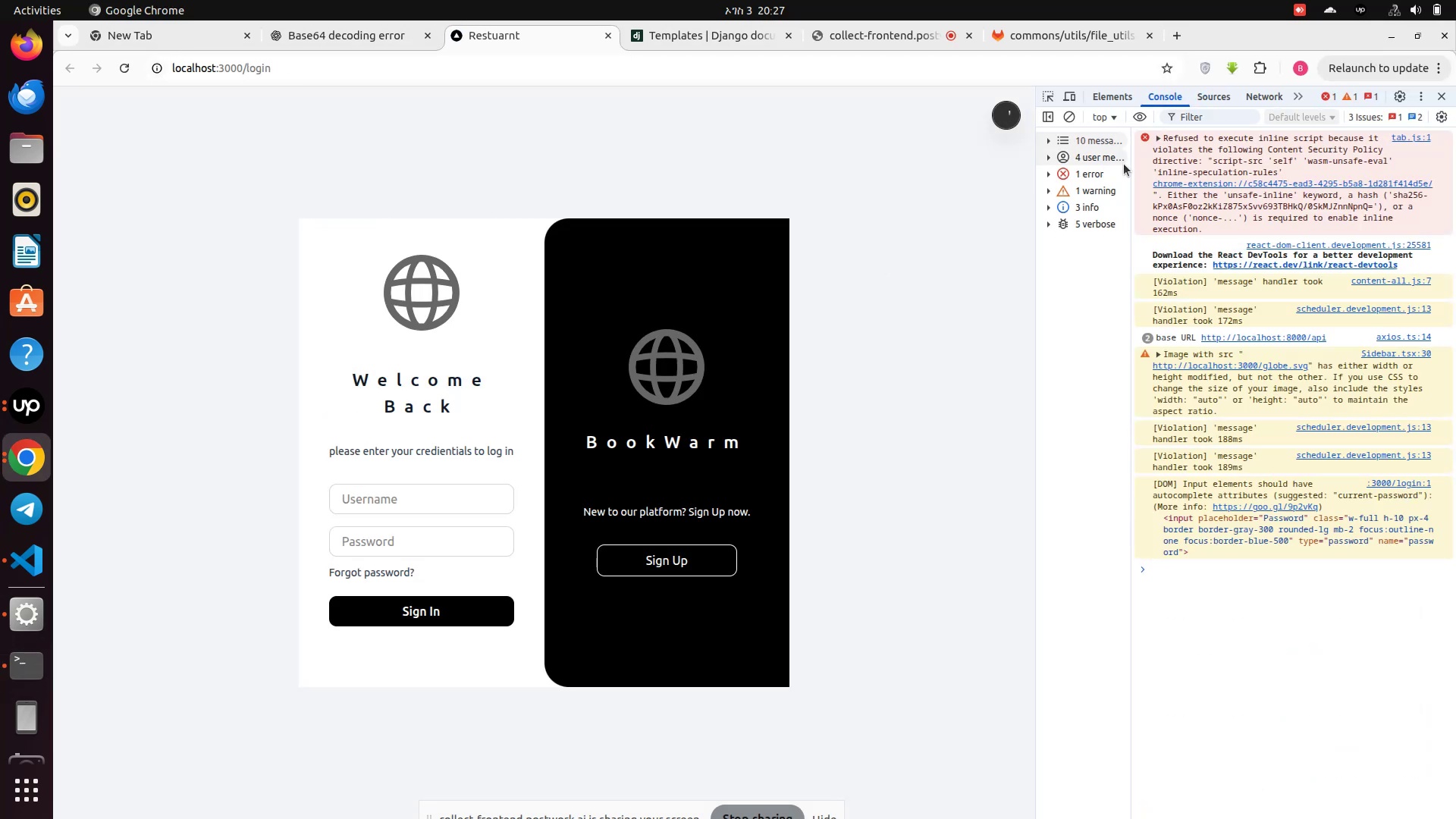 
wait(7.08)
 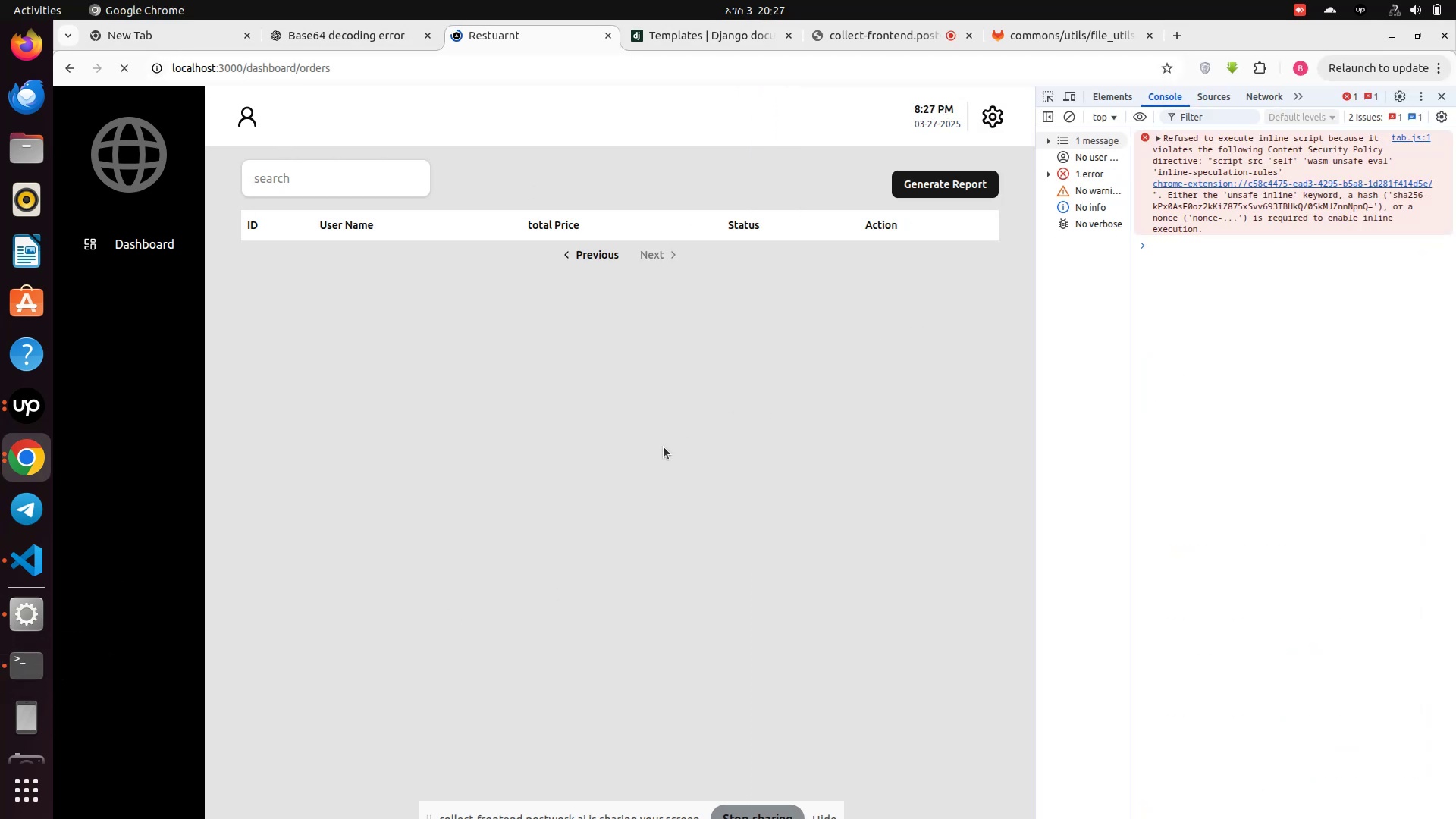 
left_click([1072, 120])
 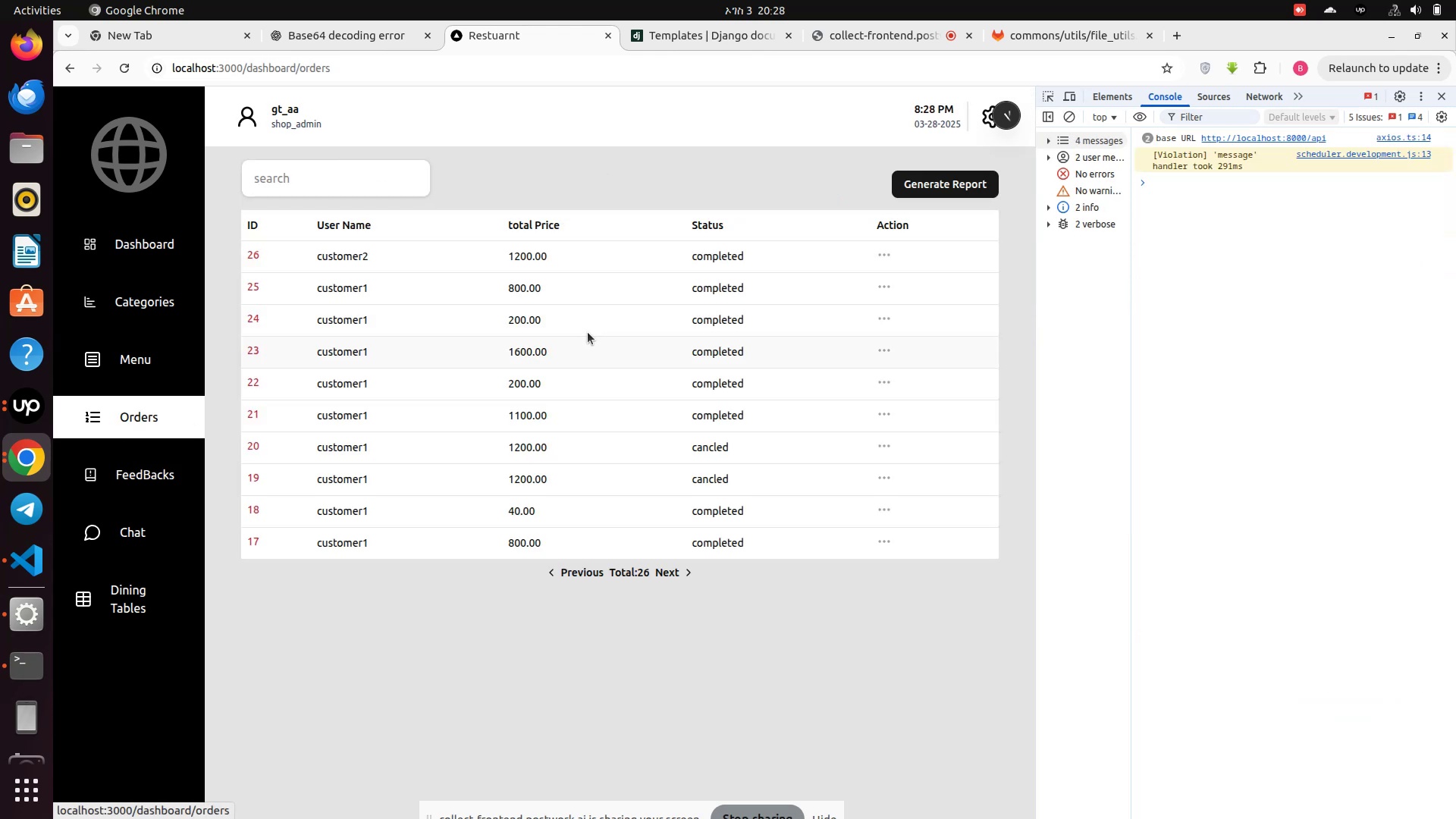 
left_click([937, 191])
 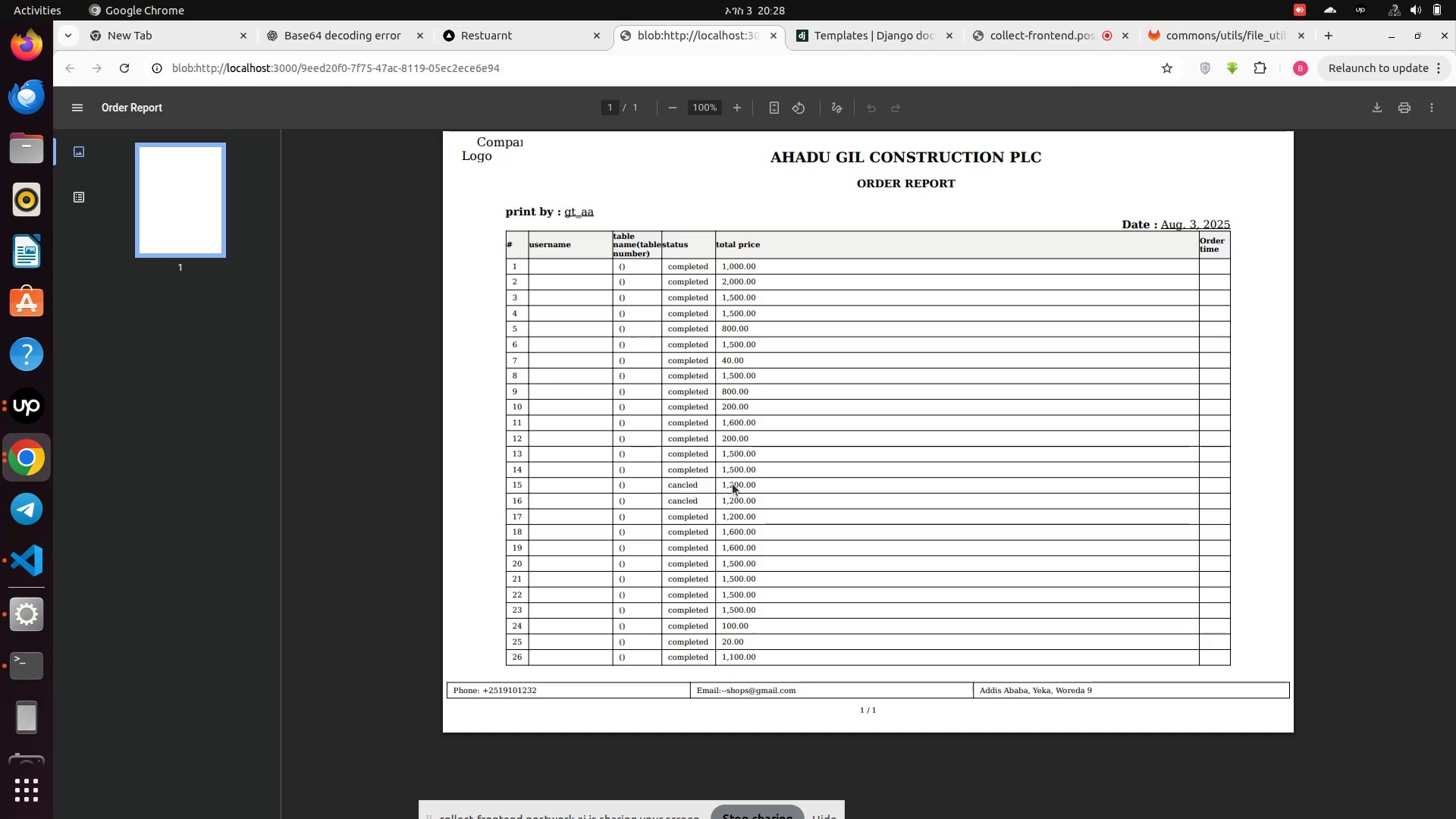 
scroll: coordinate [733, 484], scroll_direction: down, amount: 4.0
 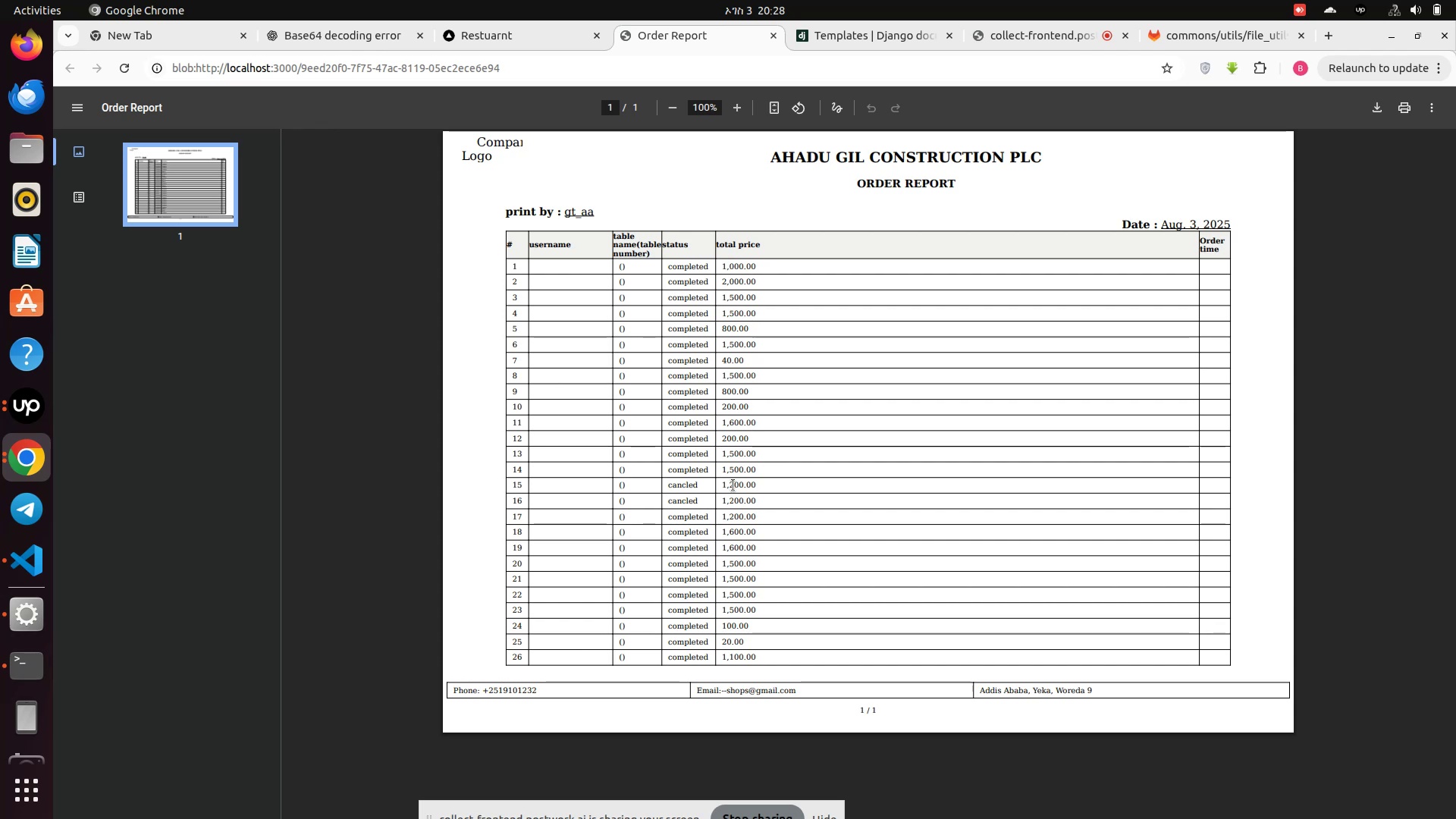 
left_click([30, 566])
 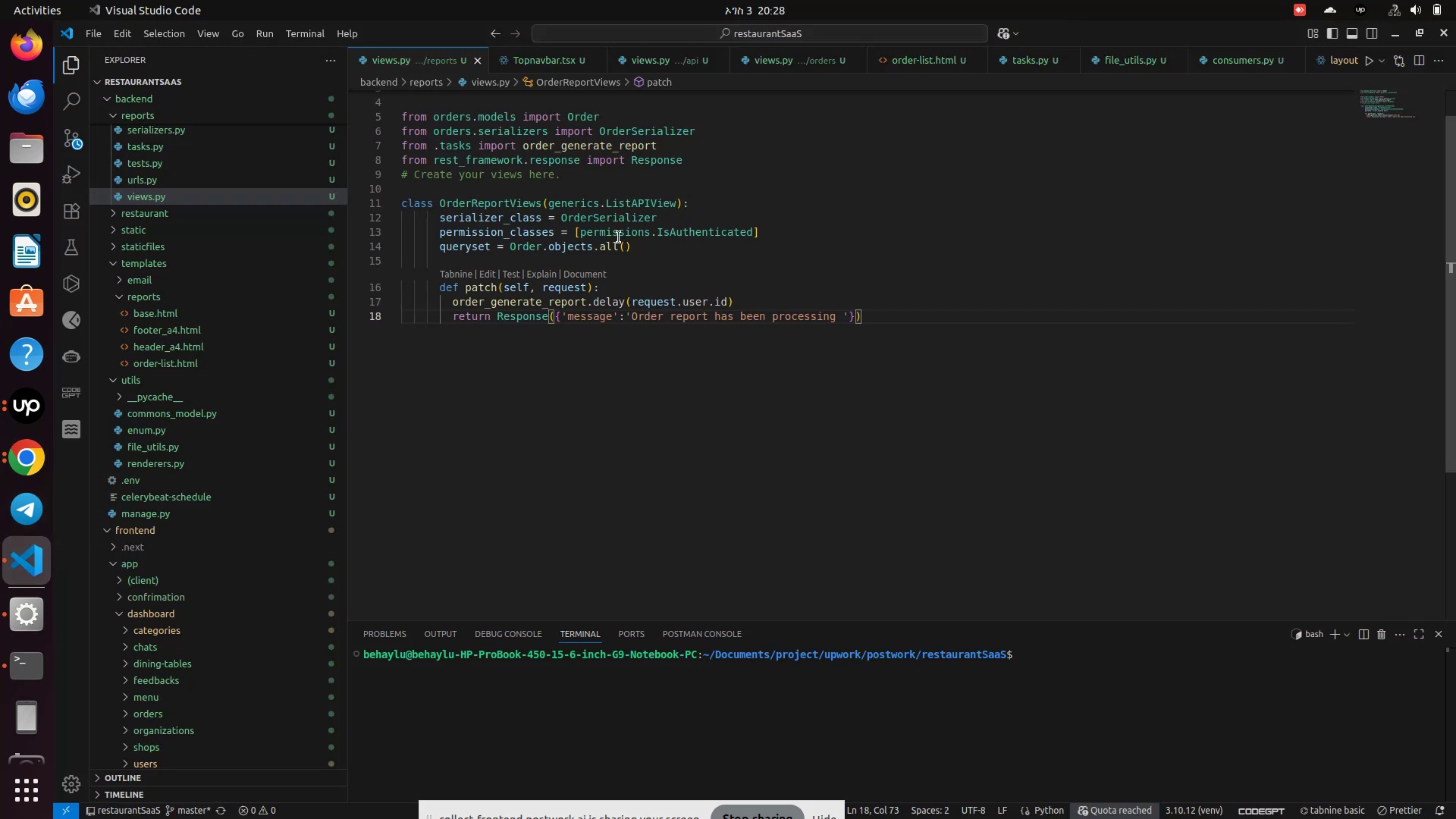 
scroll: coordinate [628, 219], scroll_direction: up, amount: 1.0
 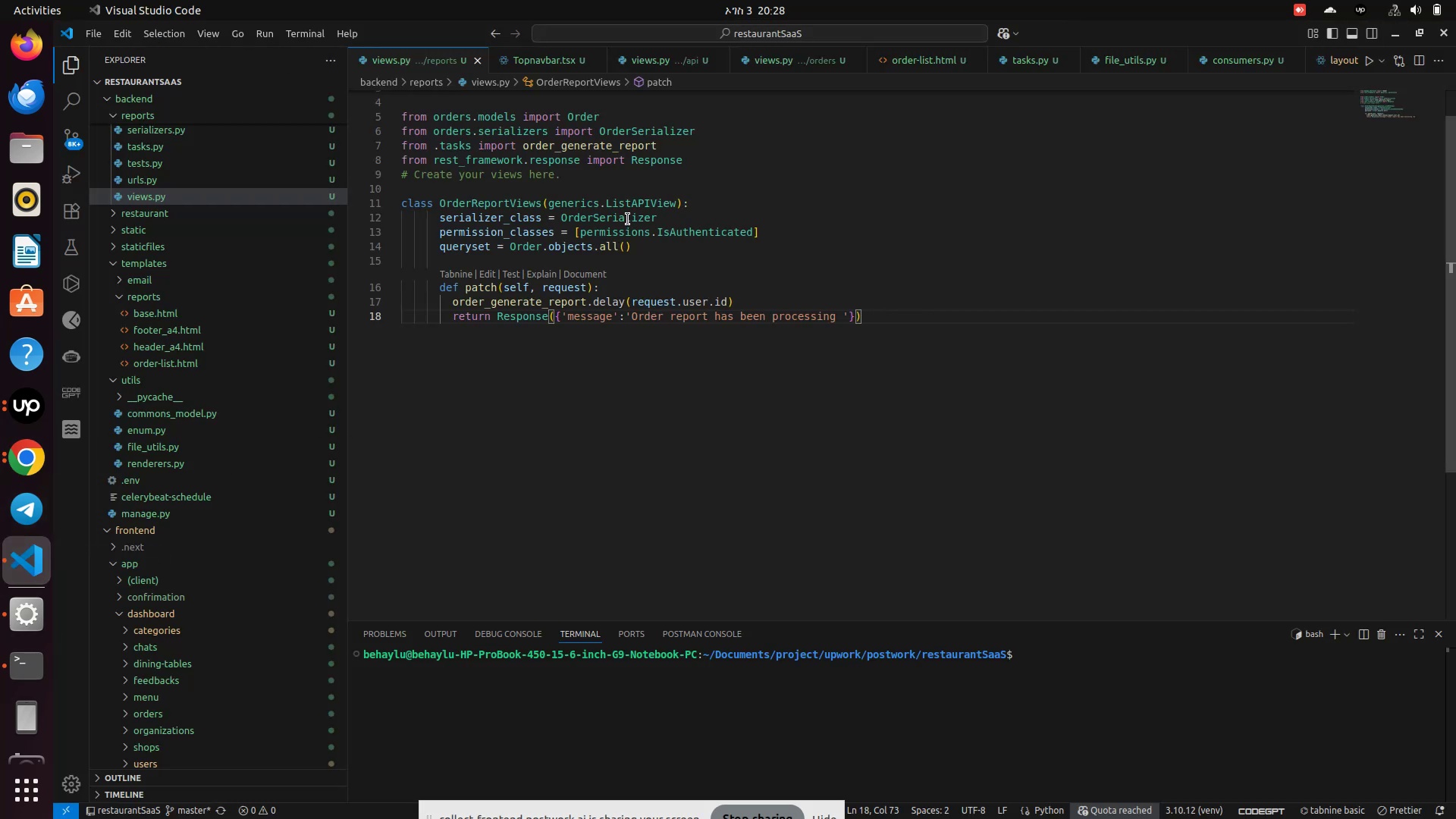 
hold_key(key=ControlLeft, duration=1.14)
left_click([628, 219])
 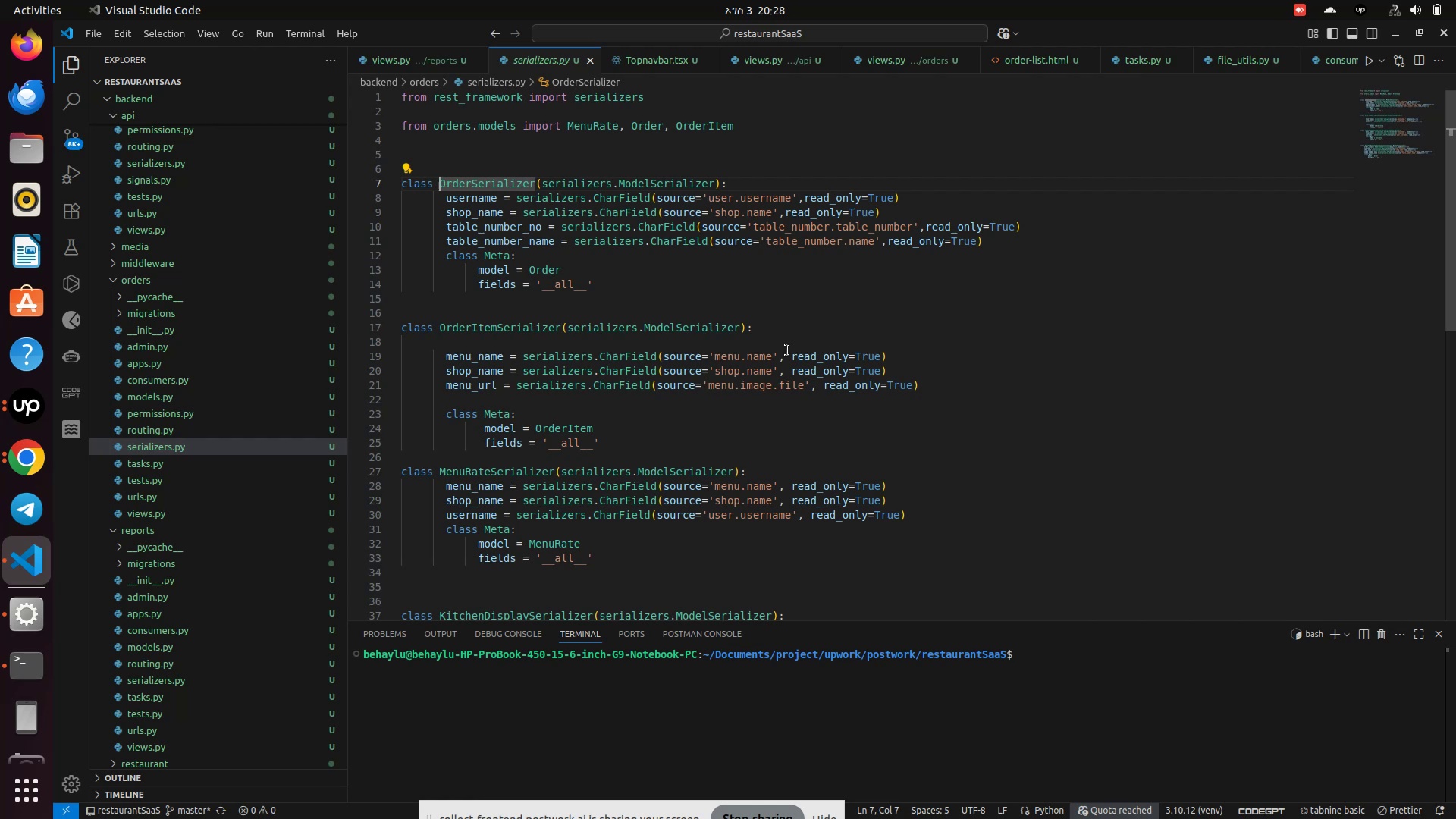 
wait(5.25)
 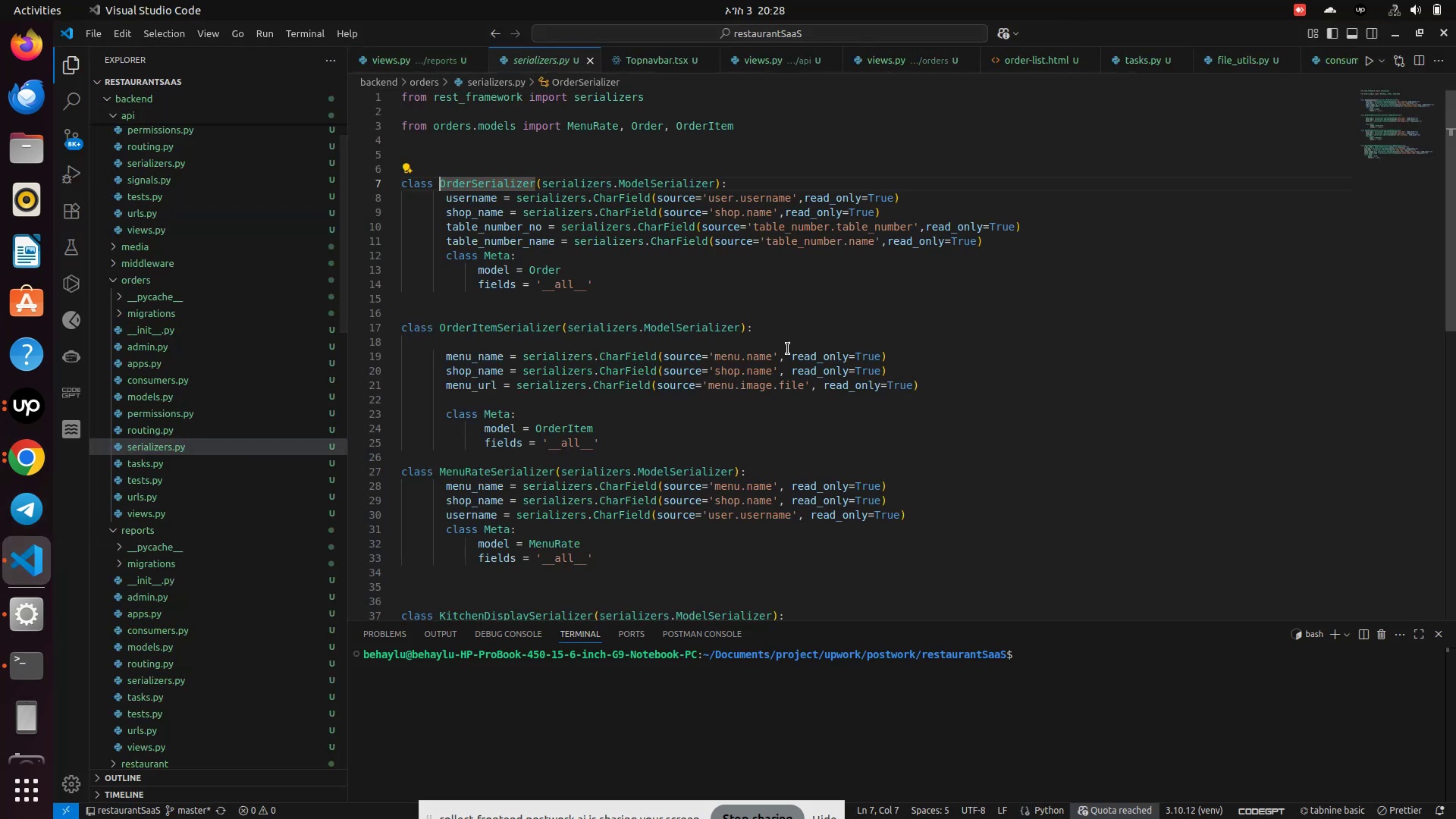 
mouse_move([477, 245])
 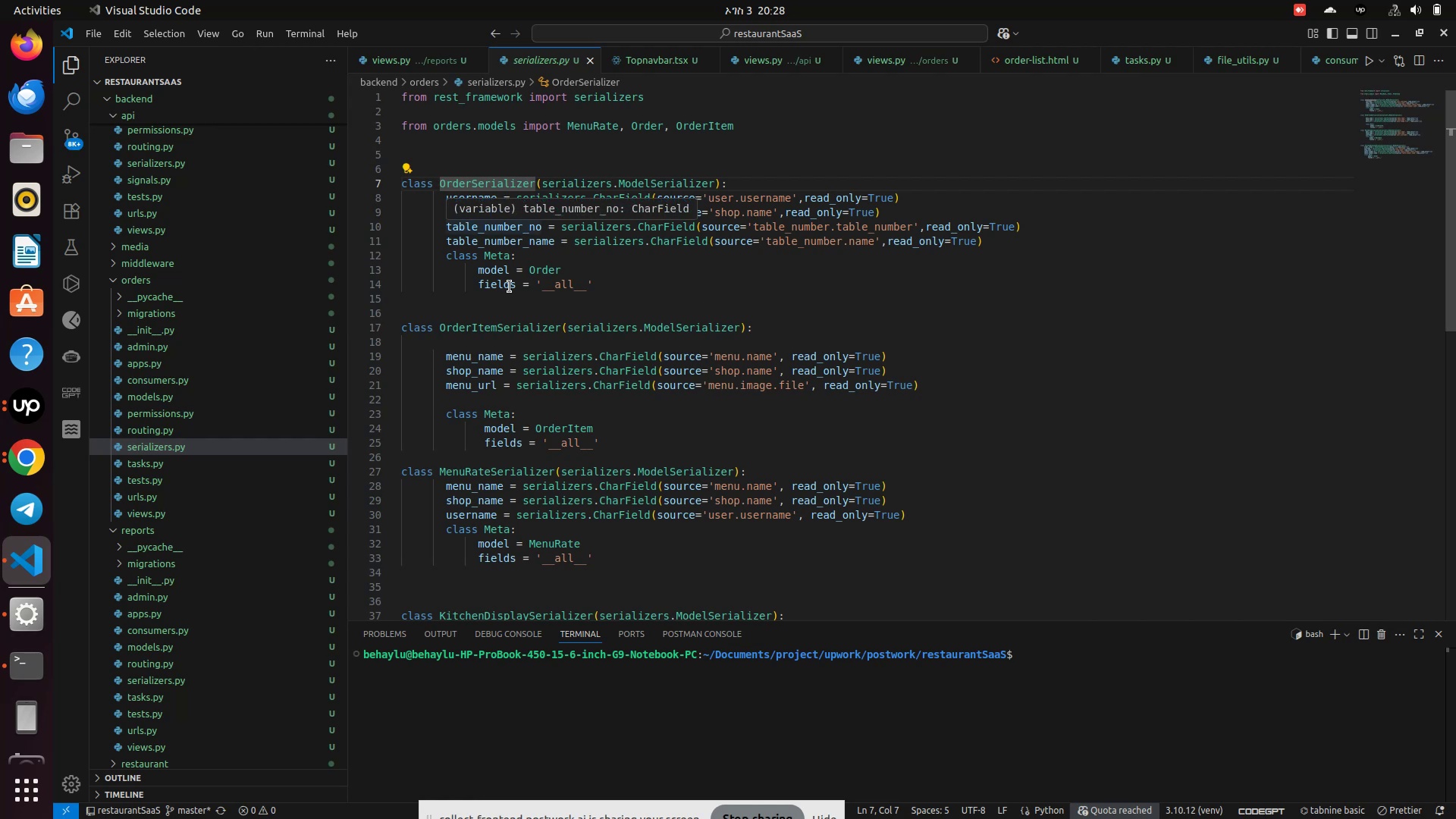 
left_click([510, 287])
 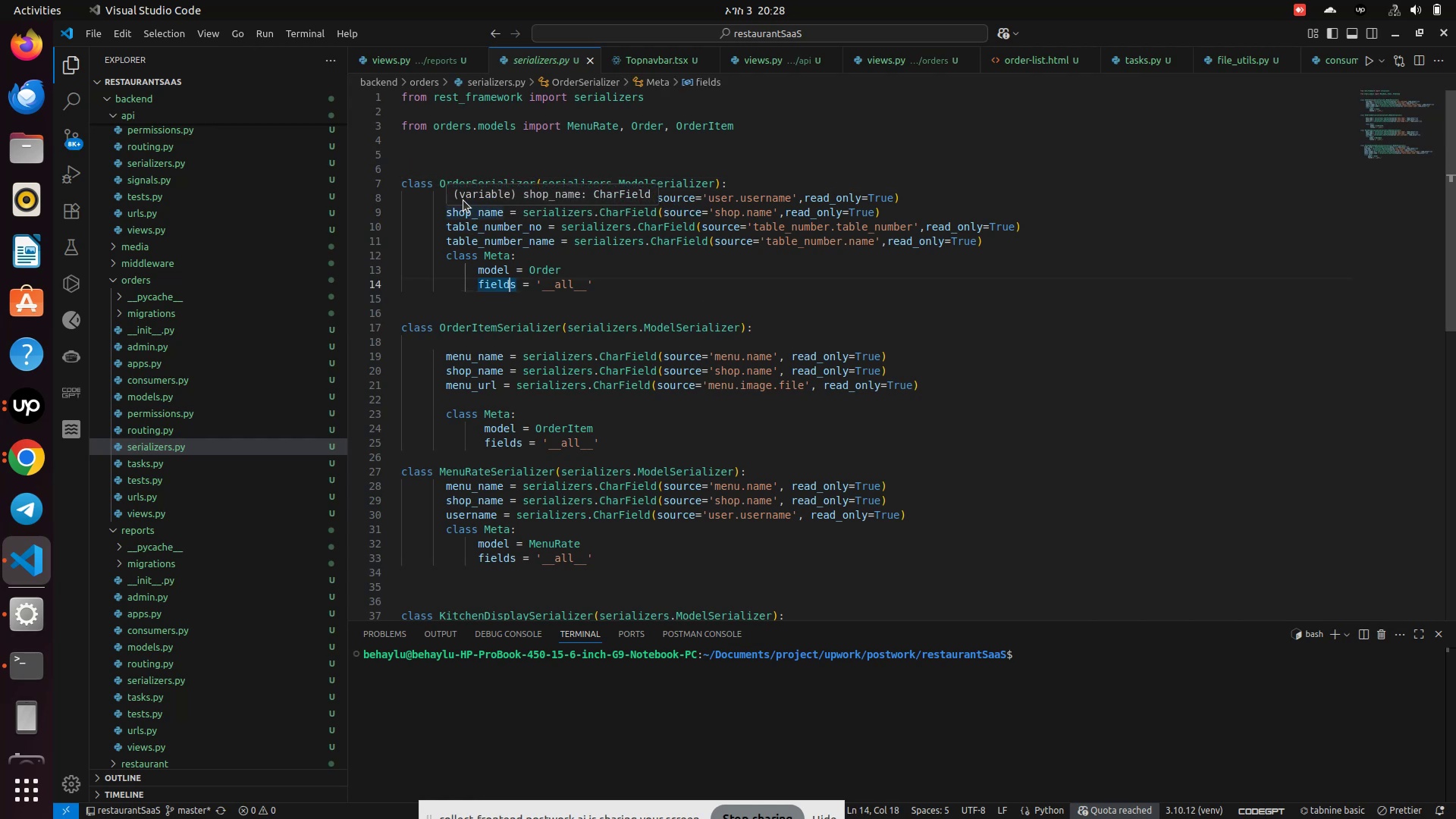 
left_click([428, 201])
 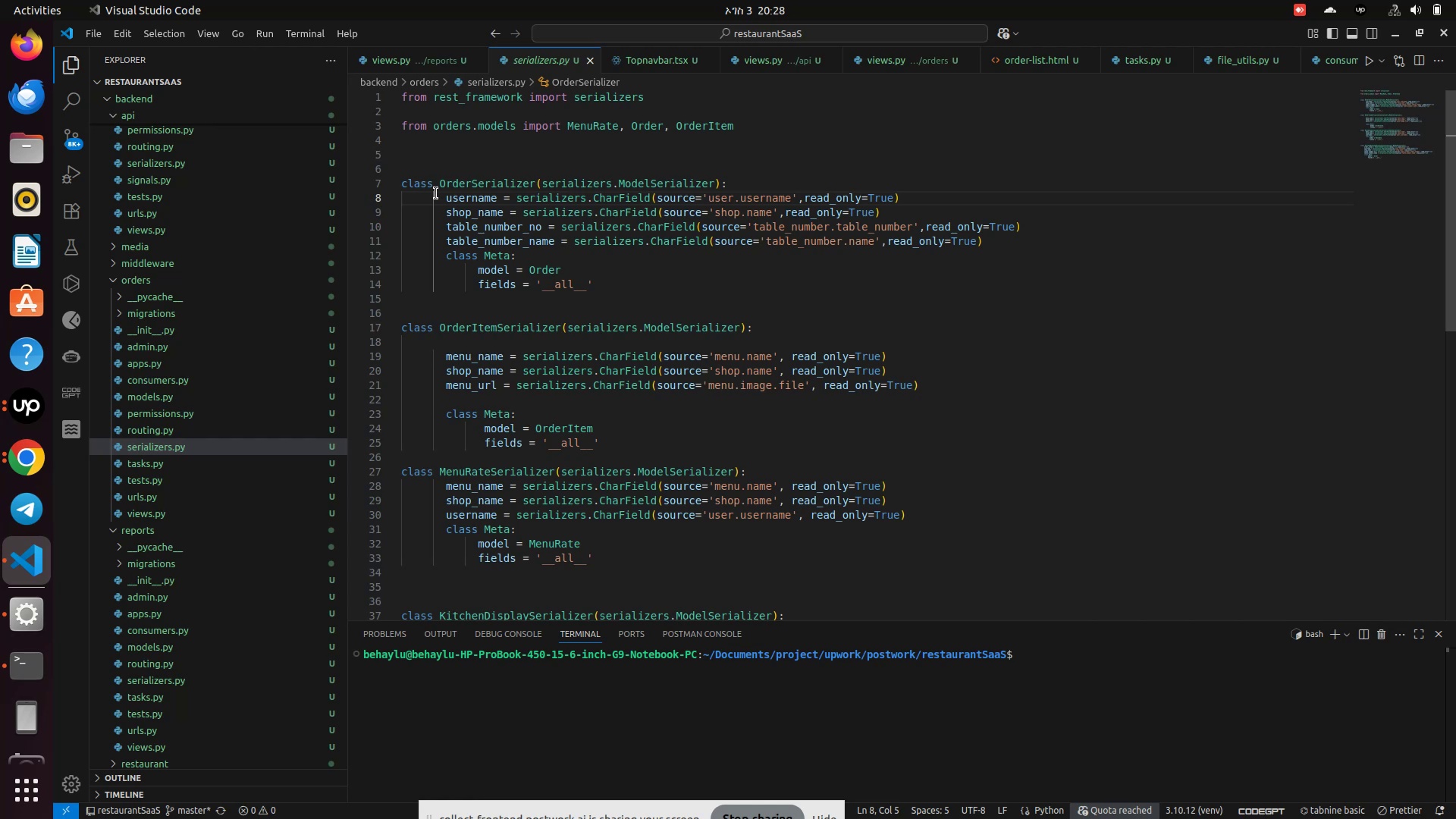 
wait(6.53)
 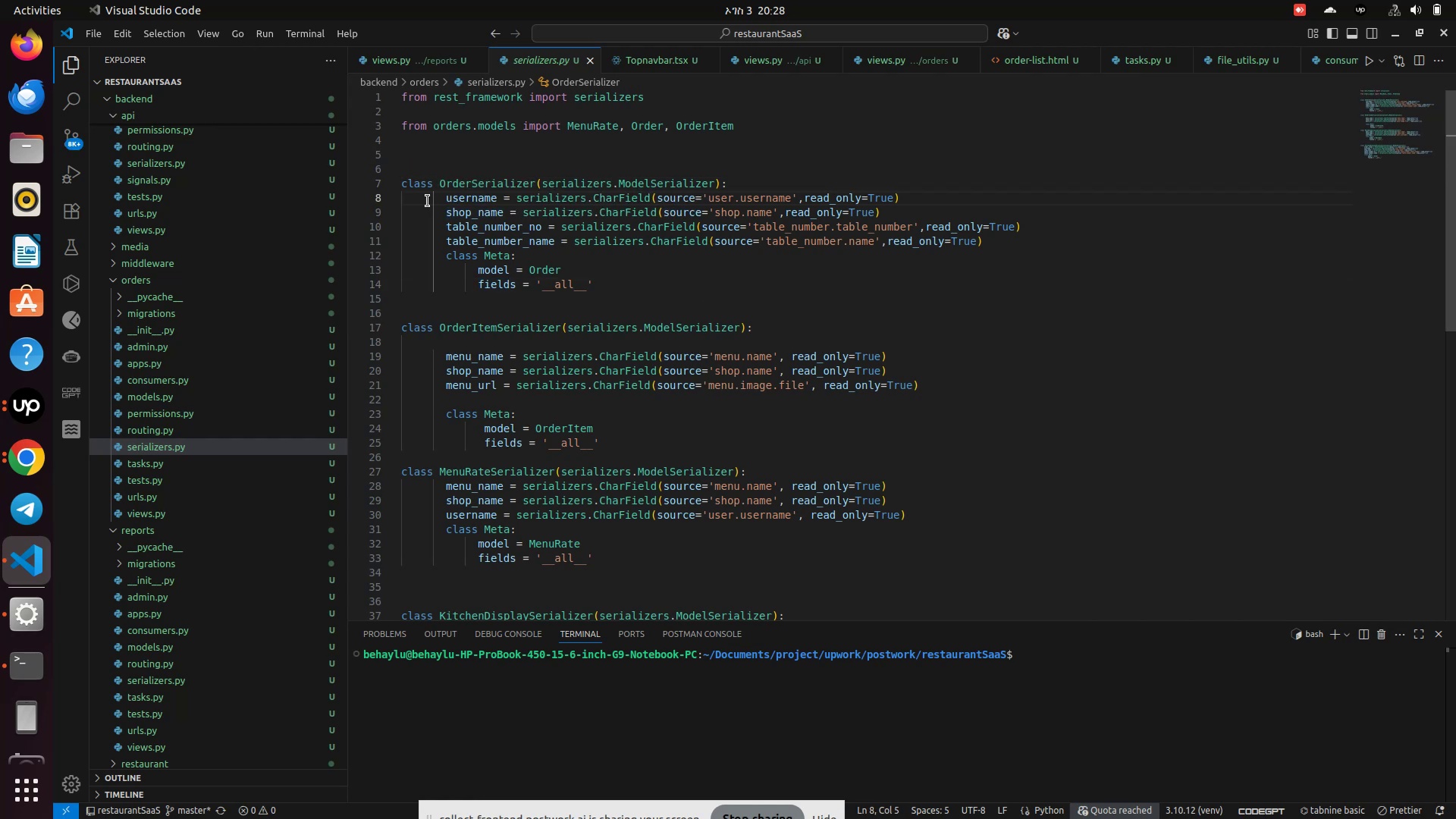 
left_click([394, 64])
 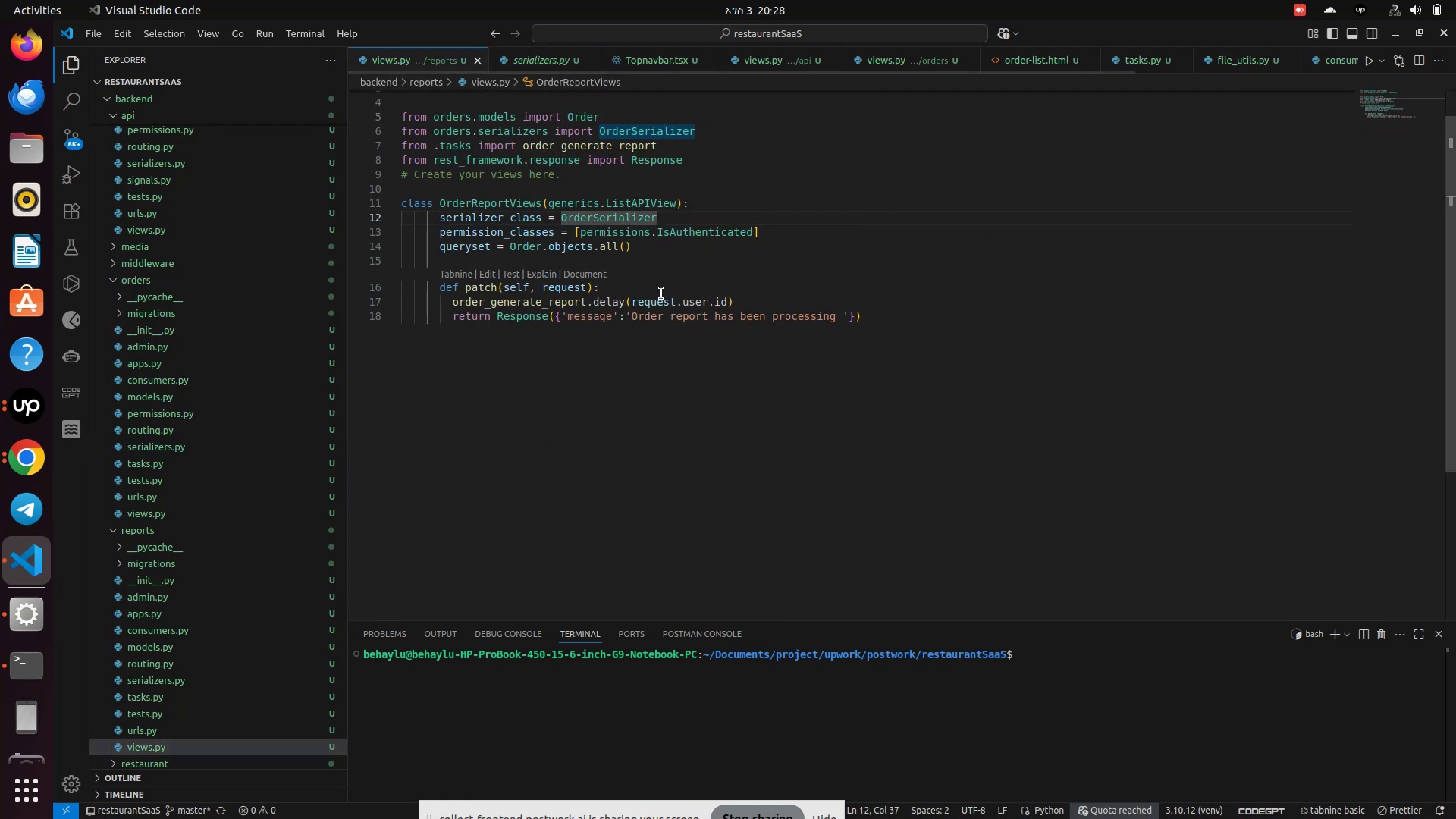 
left_click([653, 383])
 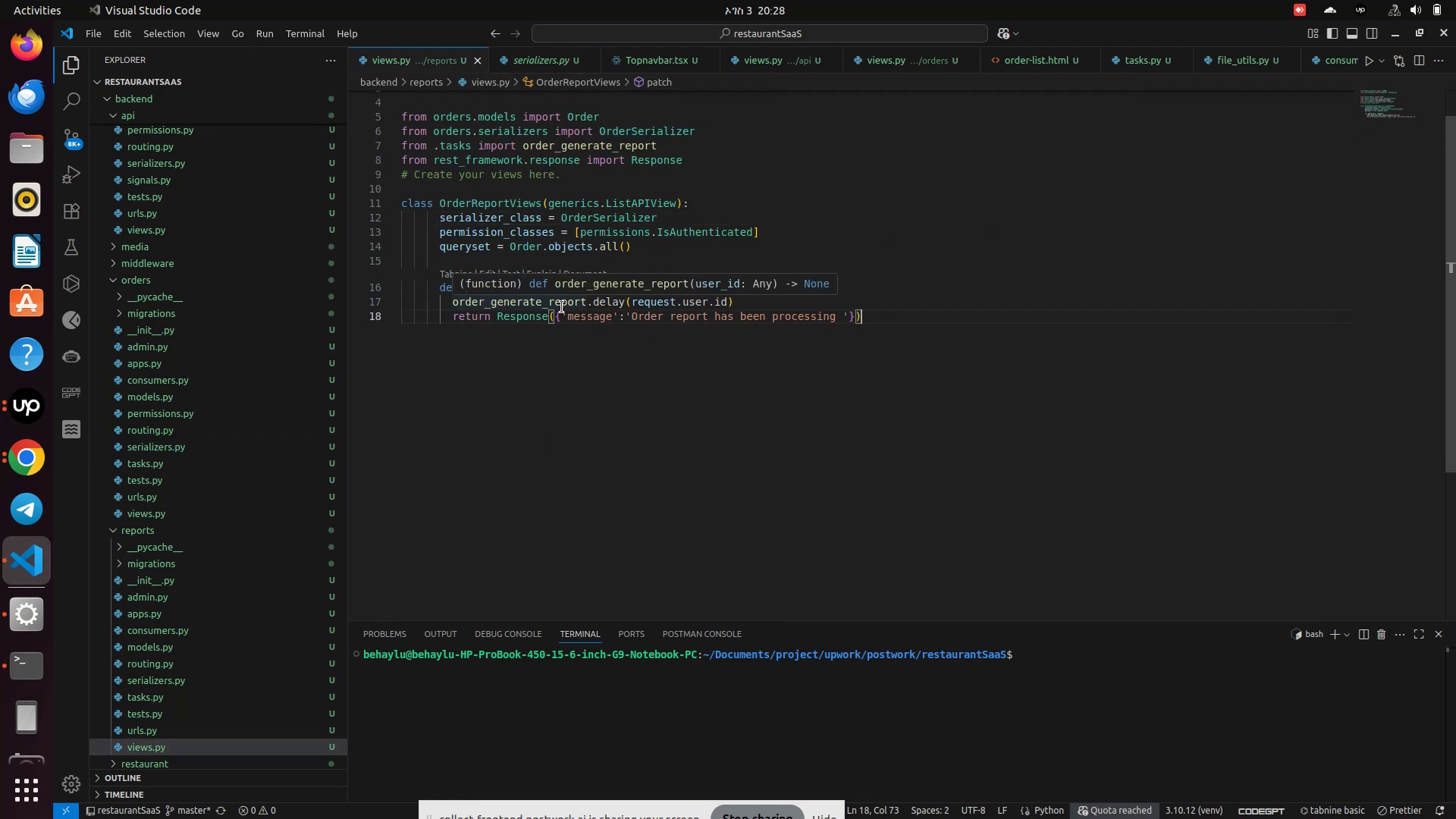 
hold_key(key=ControlLeft, duration=0.92)
left_click([568, 300])
 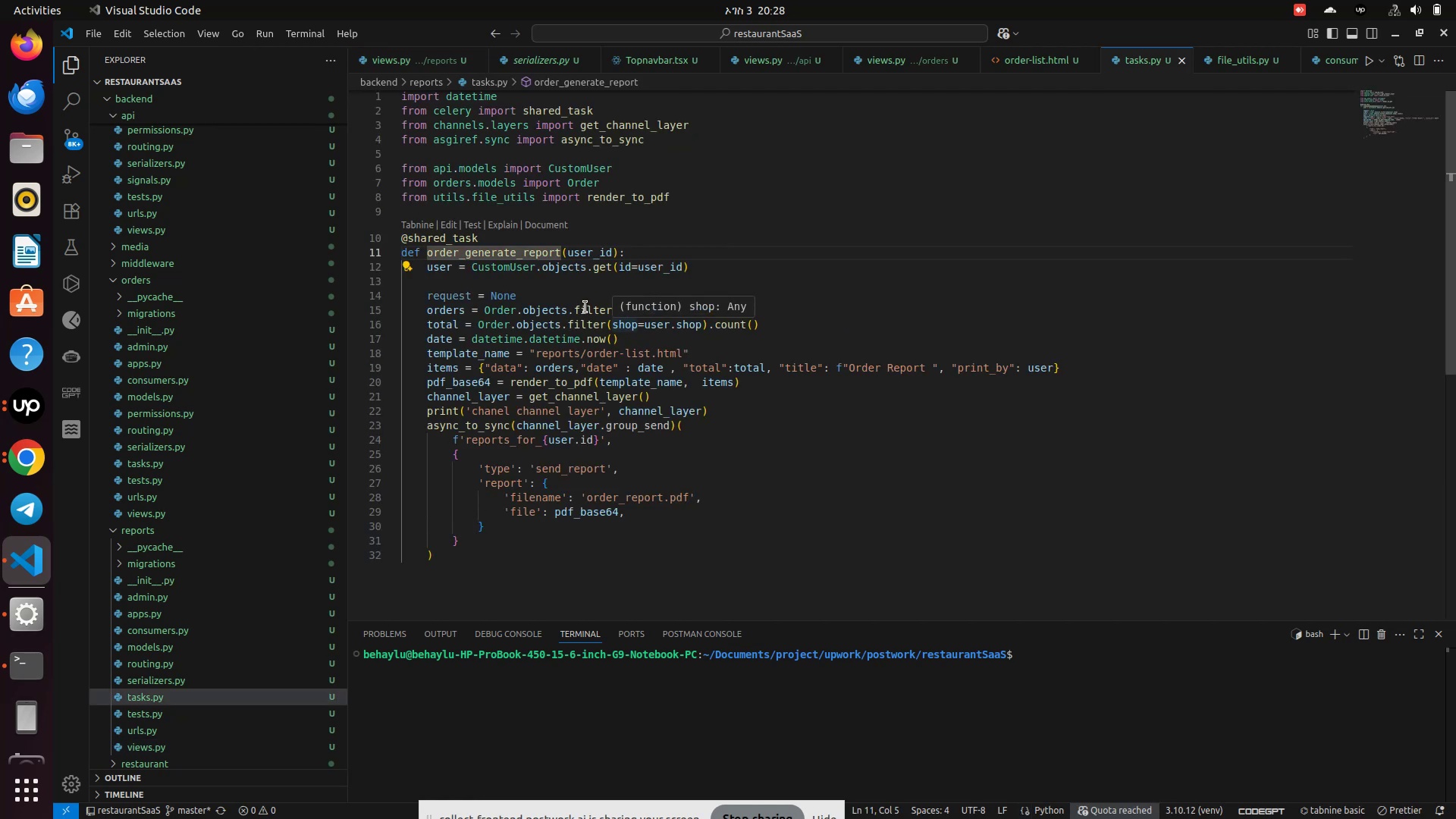 
left_click([509, 293])
 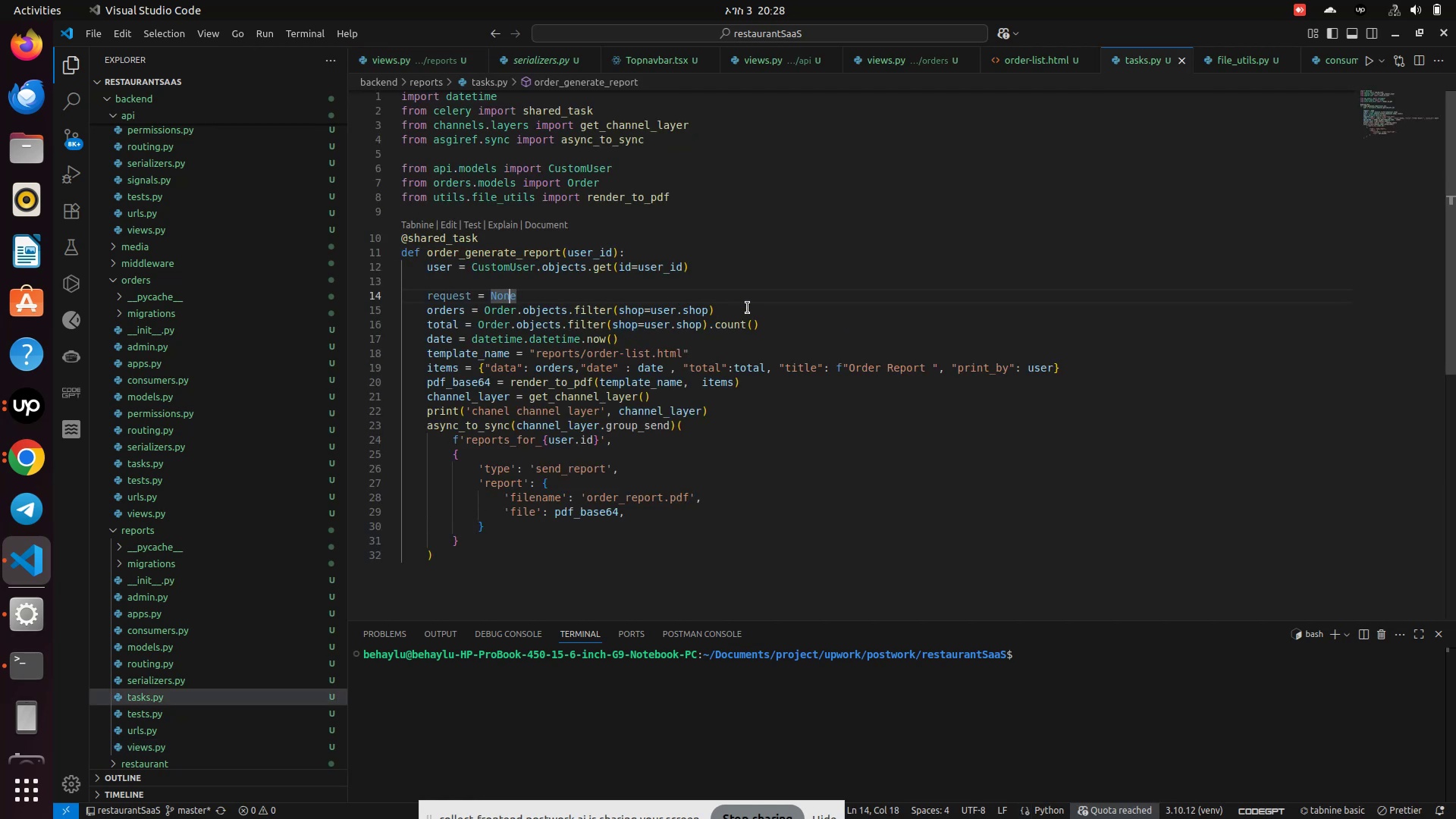 
left_click([748, 312])
 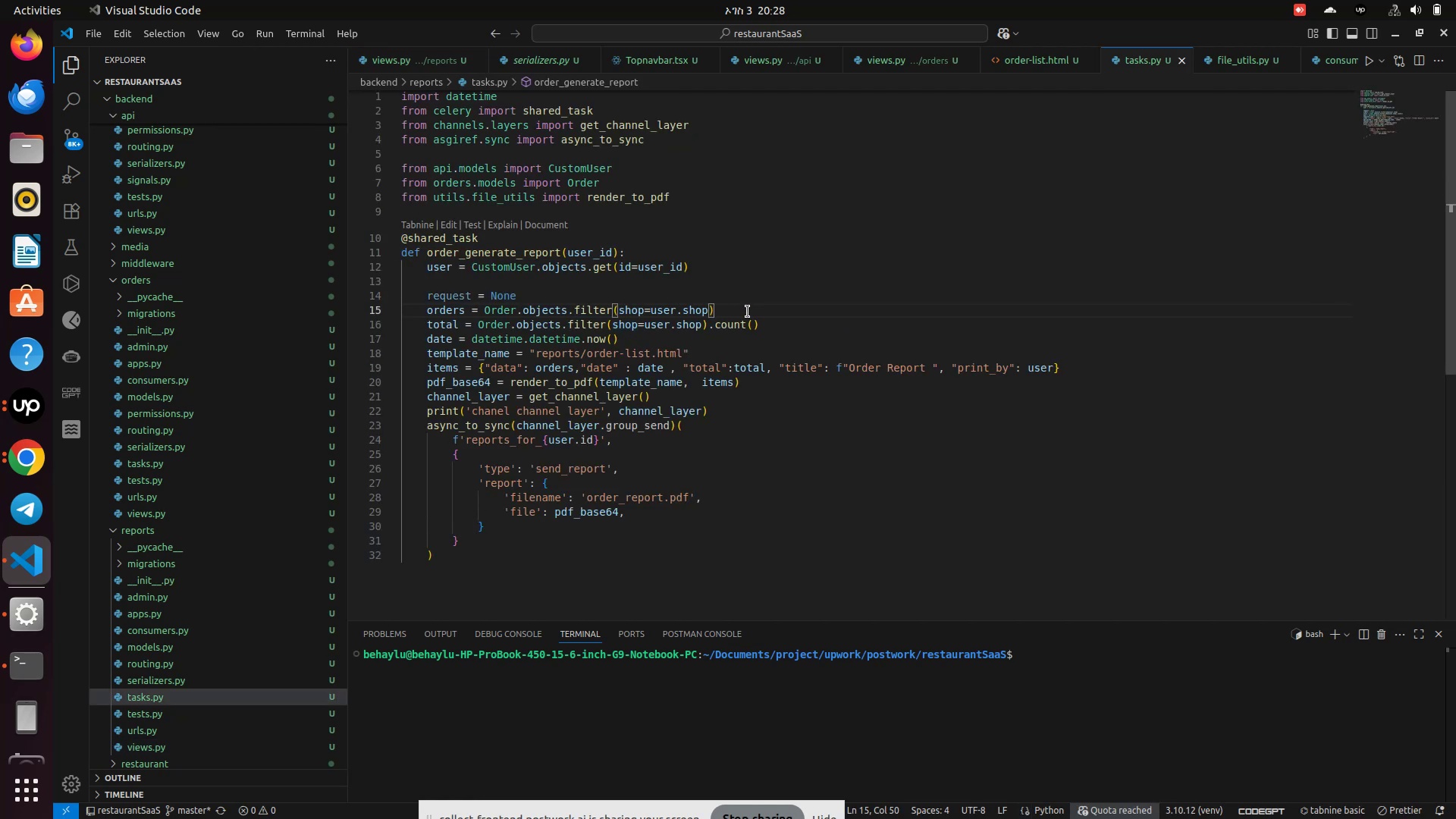 
key(Enter)
 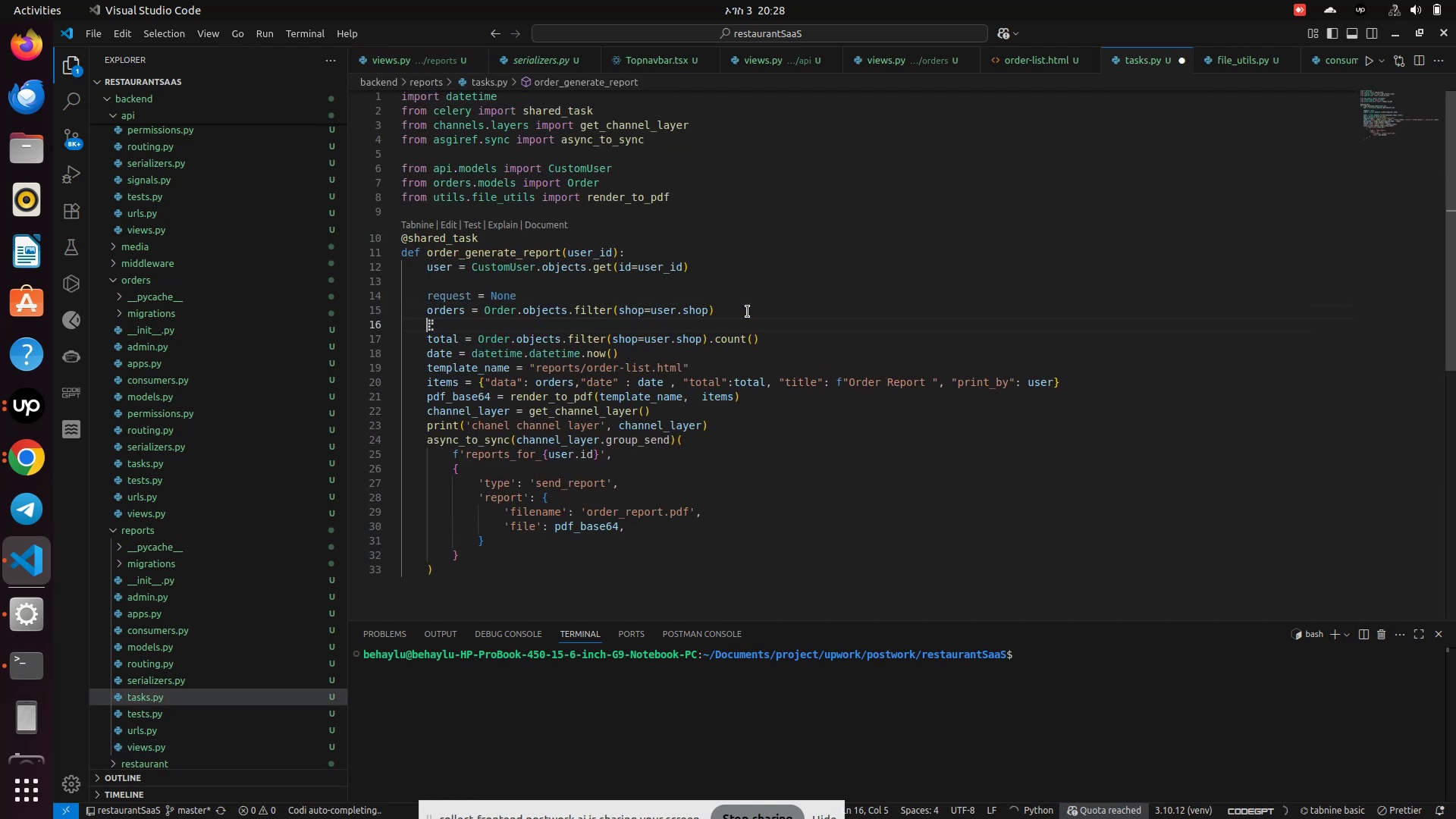 
type(serizer = Se)
key(Backspace)
key(Backspace)
type(Orde)
 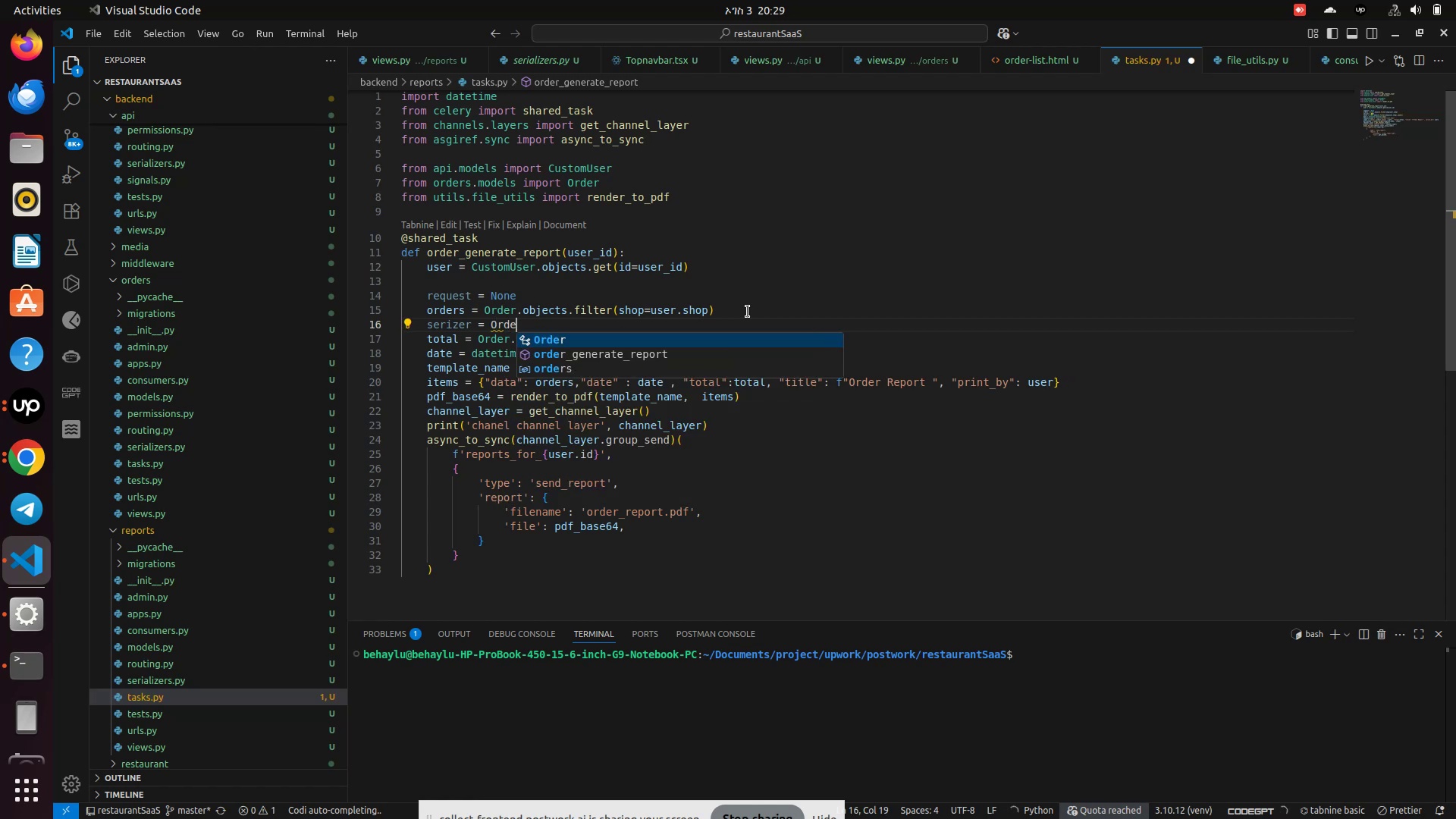 
hold_key(key=Backspace, duration=0.7)
 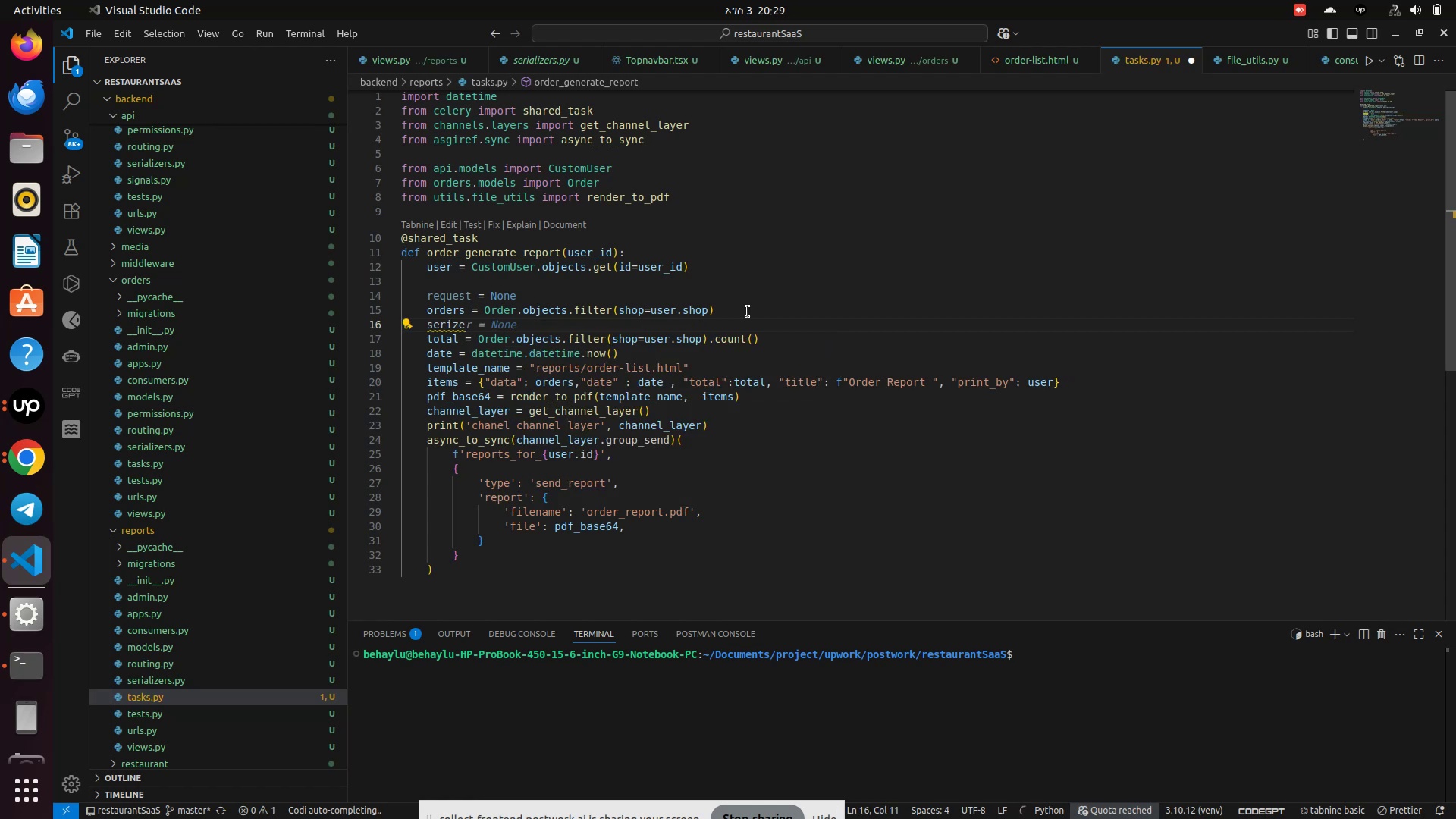 
type( )
key(Backspace)
key(Backspace)
key(Backspace)
key(Backspace)
key(Backspace)
key(Backspace)
key(Backspace)
type(serialized_dat a)
key(Backspace)
key(Backspace)
type(a = )
 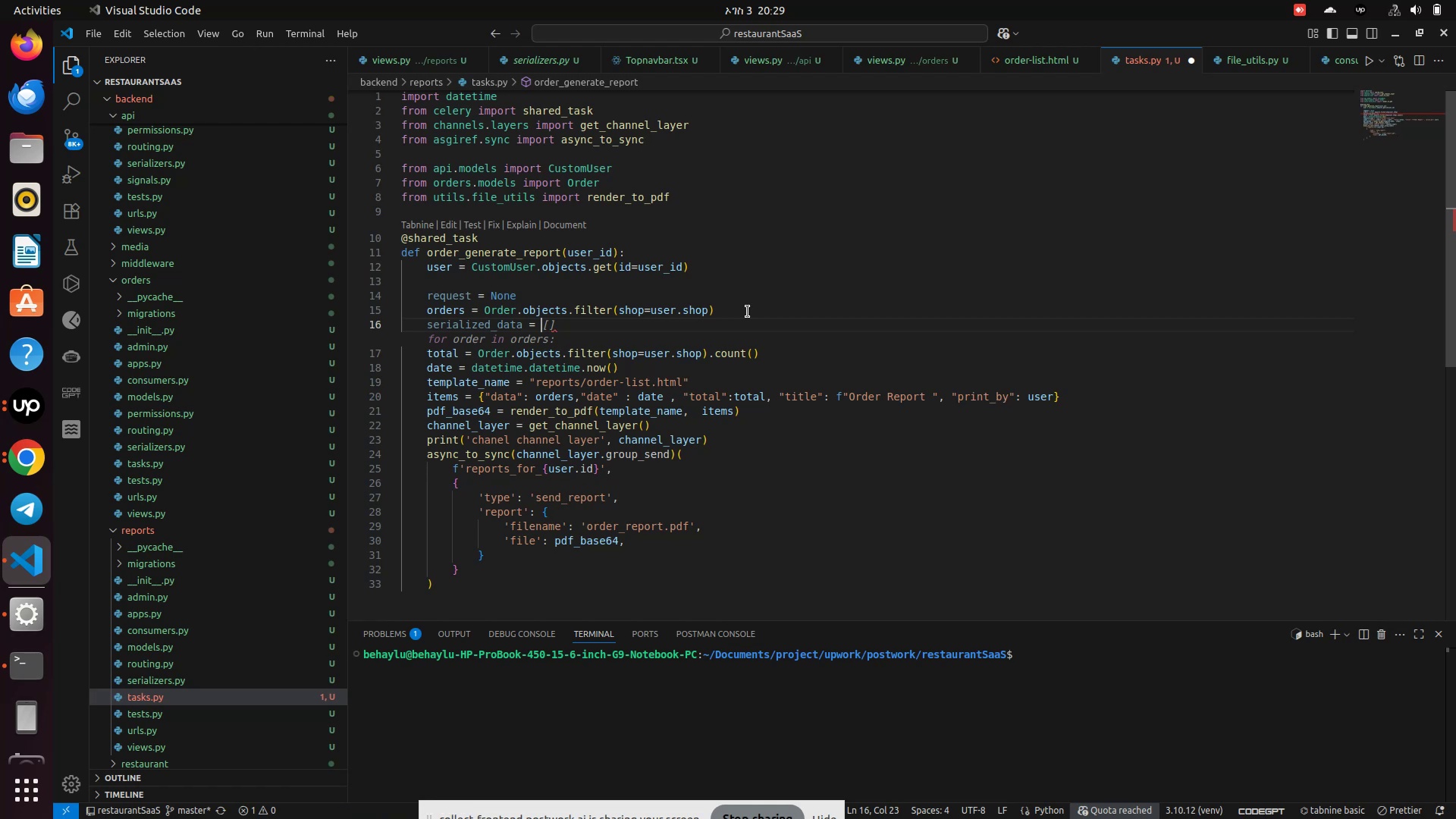 
type(s)
key(Backspace)
type(S)
key(Backspace)
type(OrderSeriali)
key(Tab)
 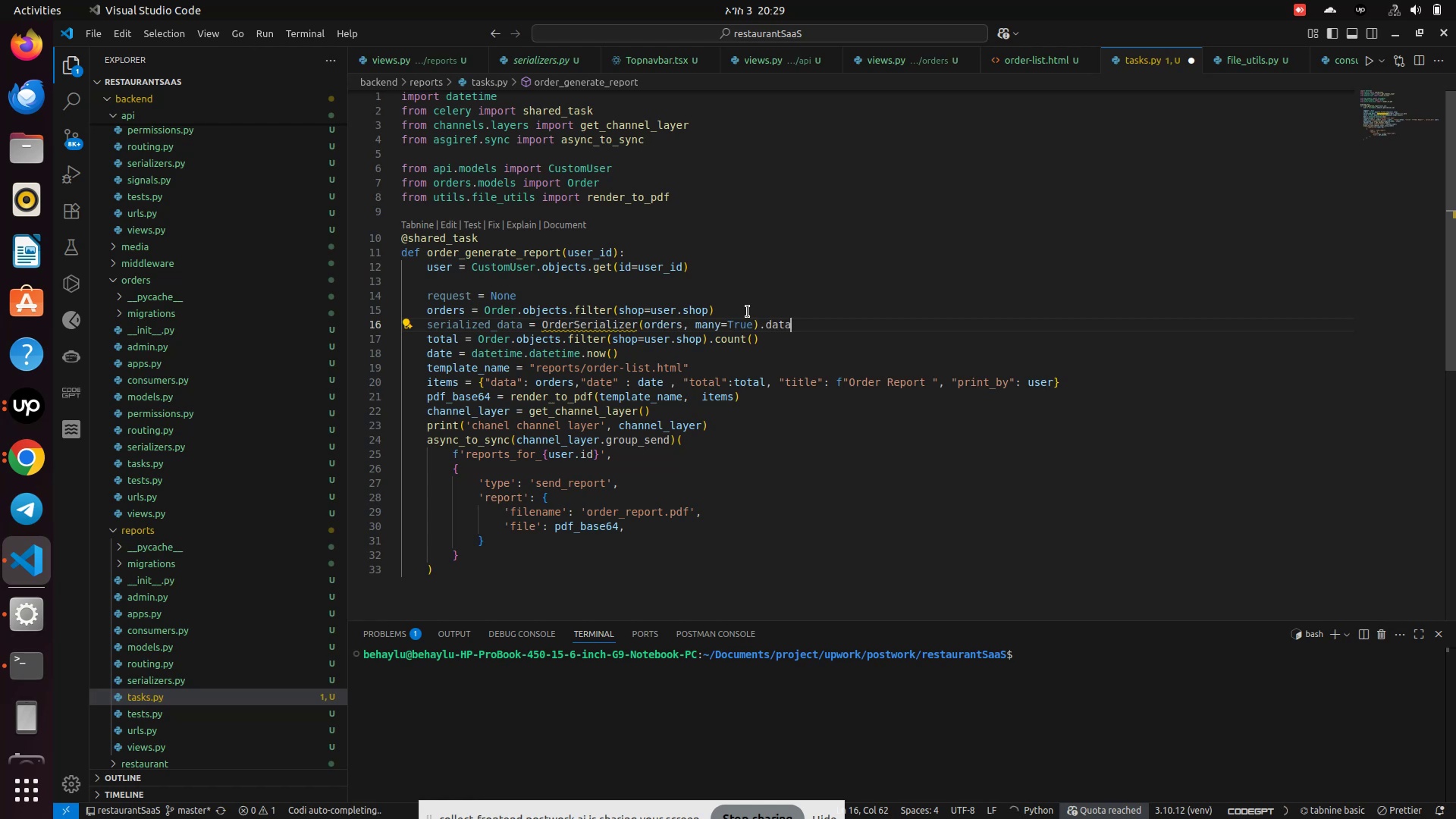 
left_click([676, 300])
 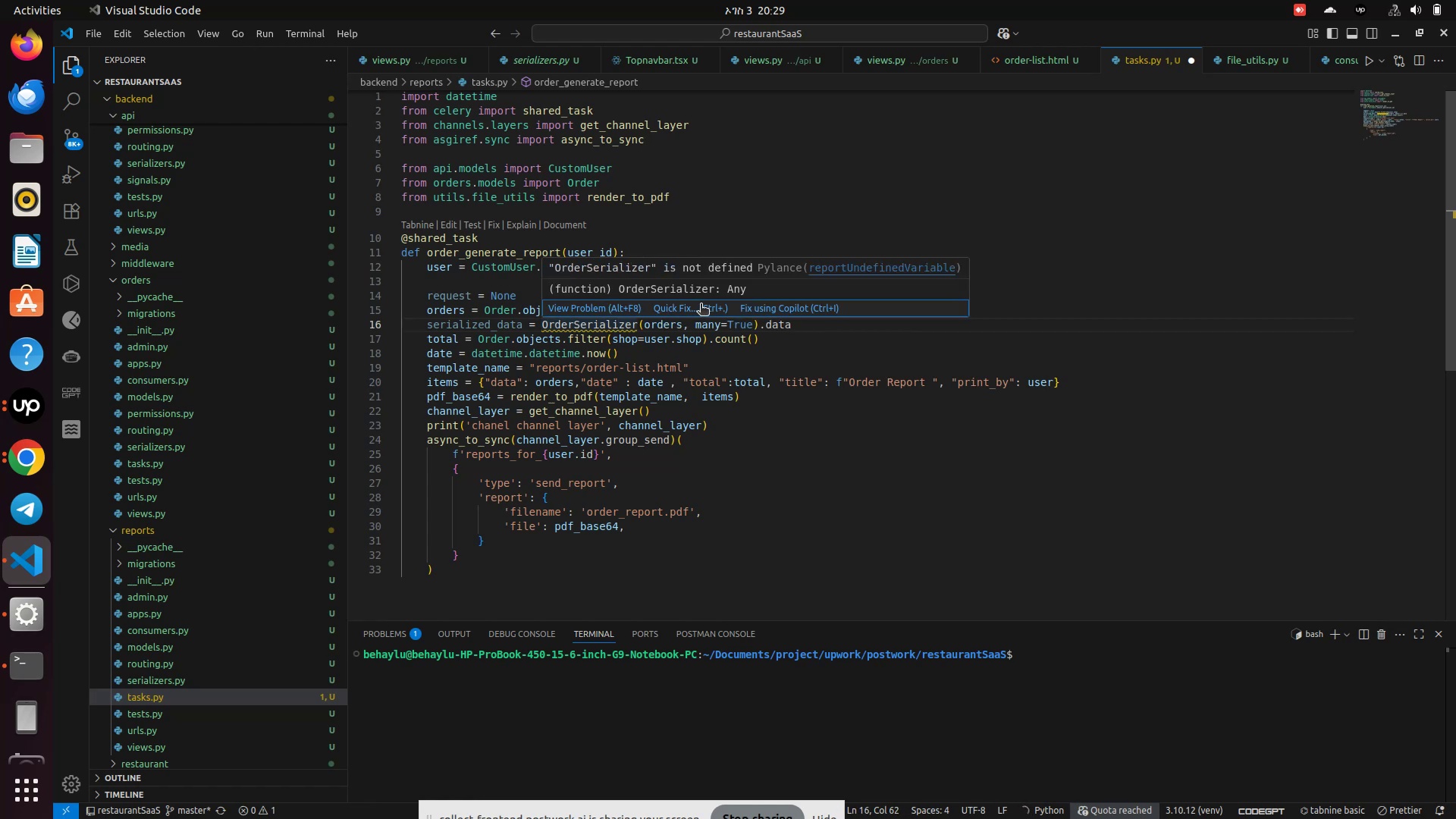 
left_click([698, 305])
 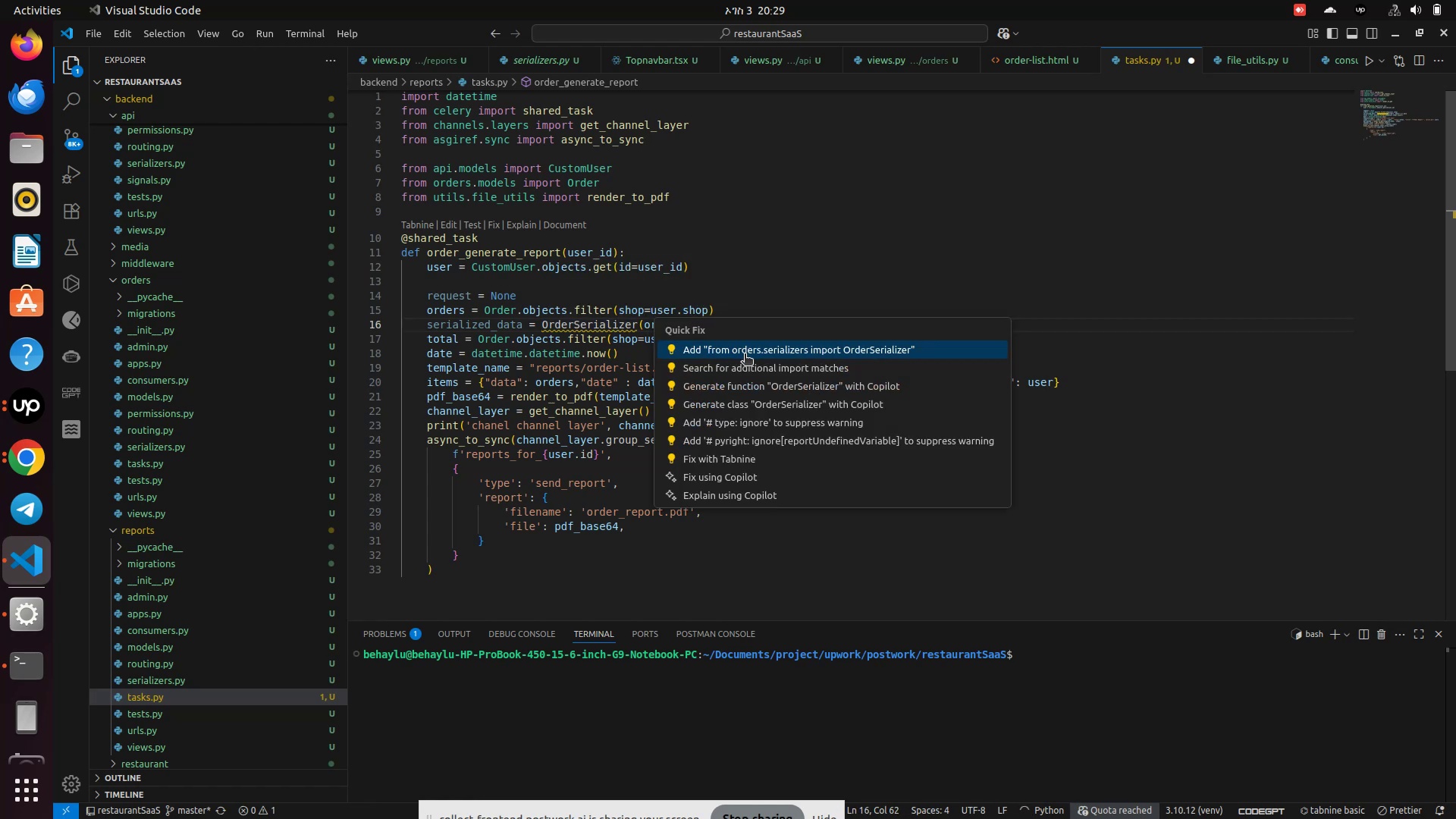 
left_click([745, 355])
 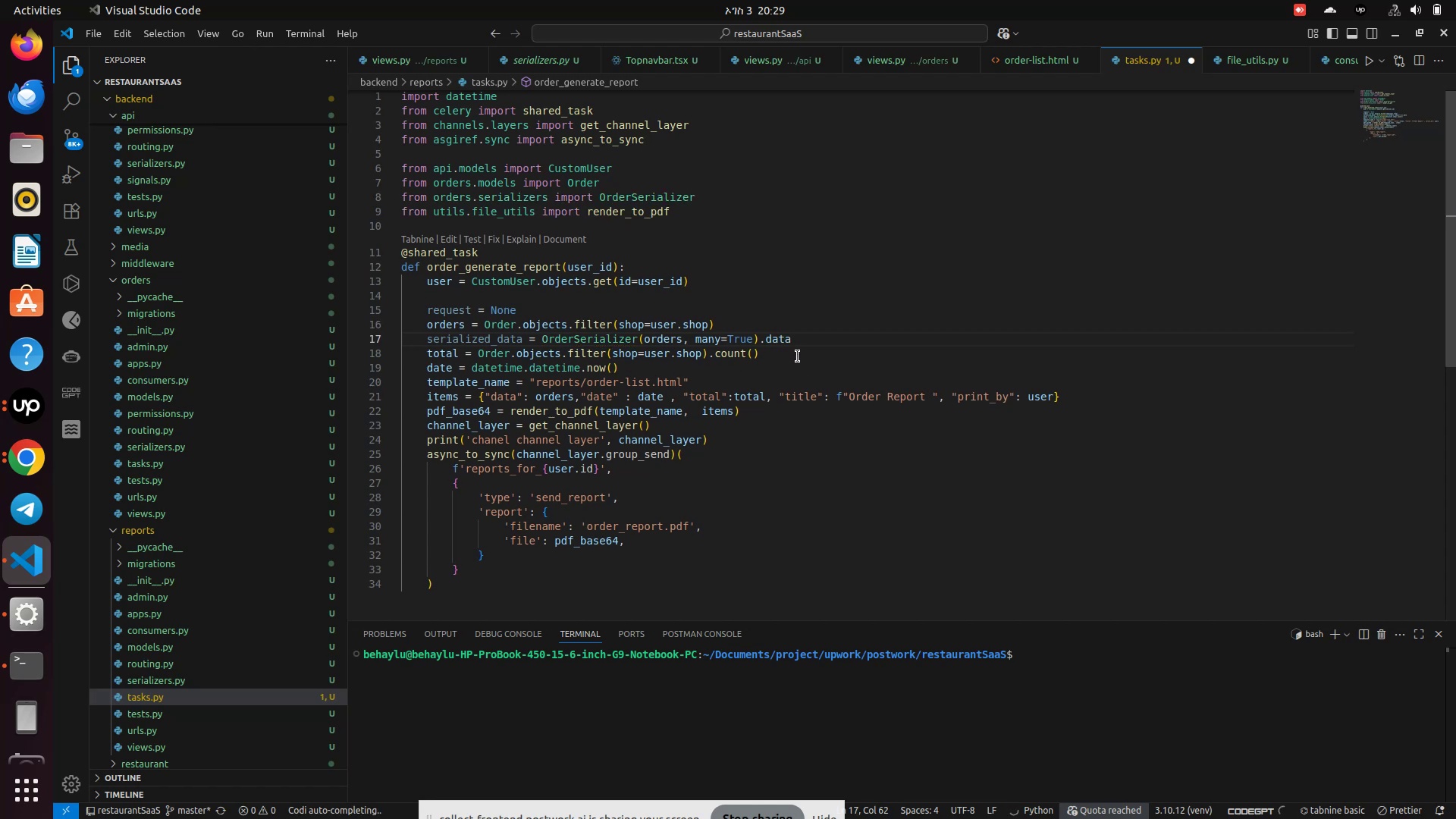 
key(Control+S)
 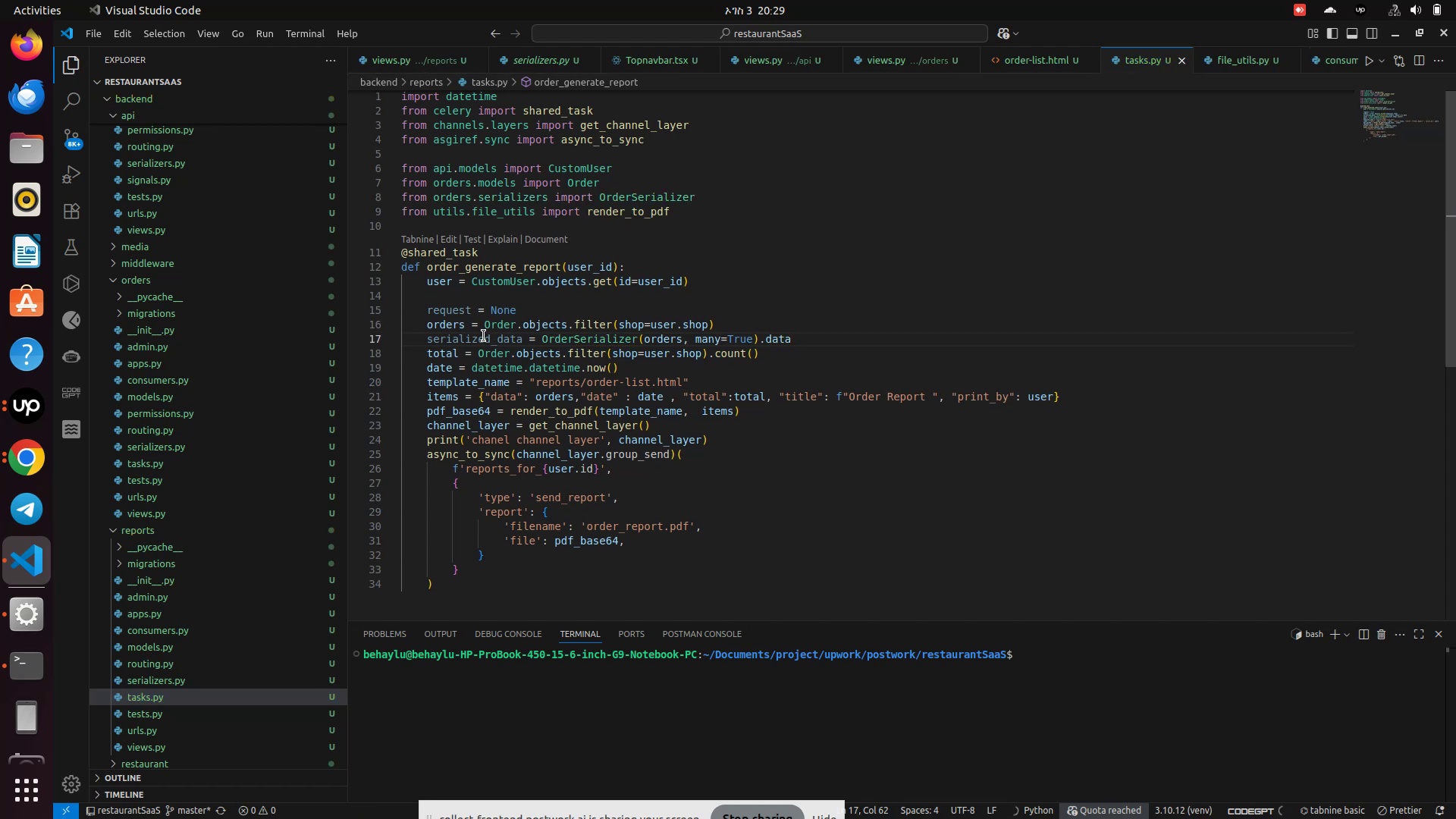 
double_click([484, 336])
 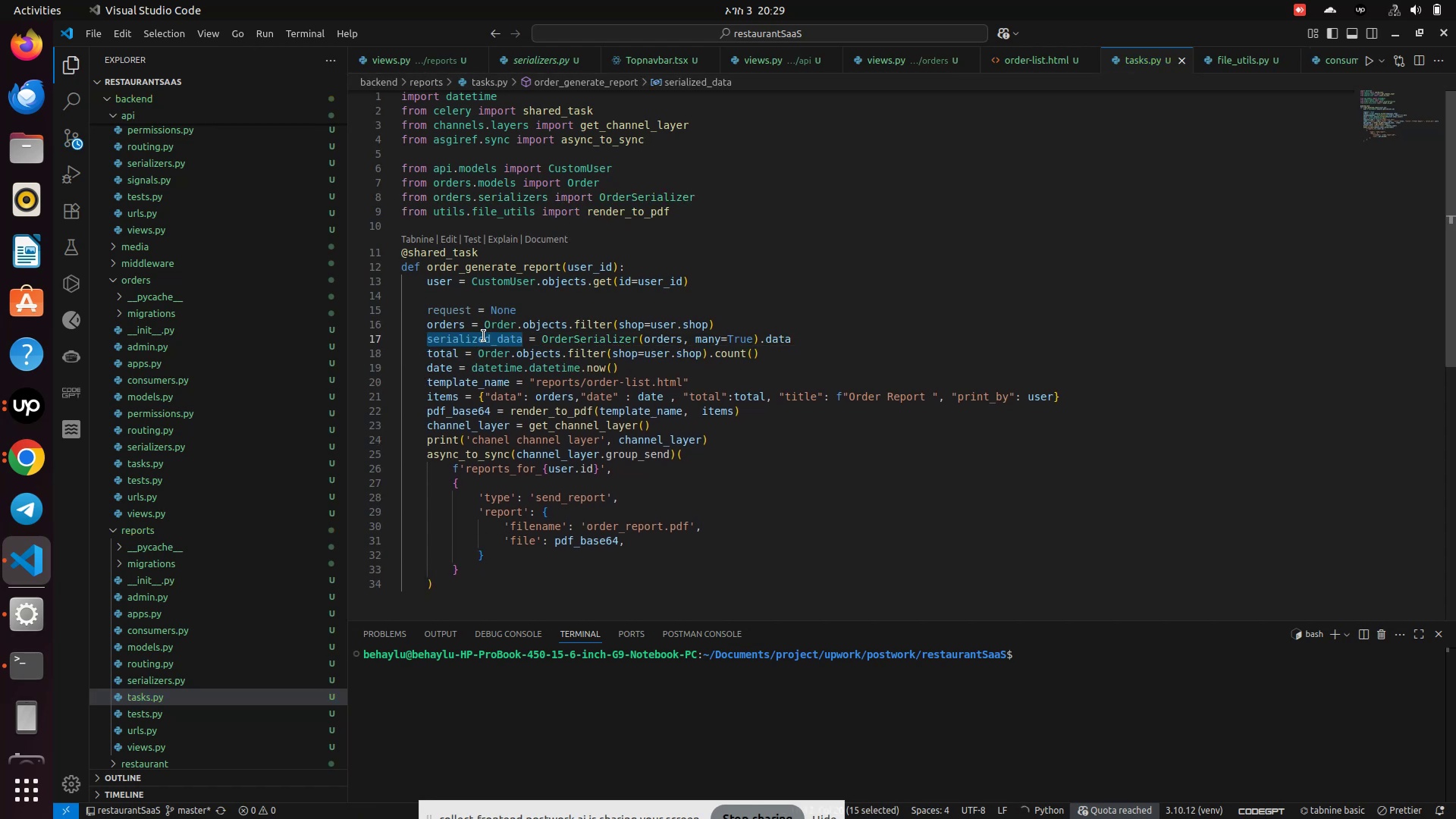 
key(Control+C)
 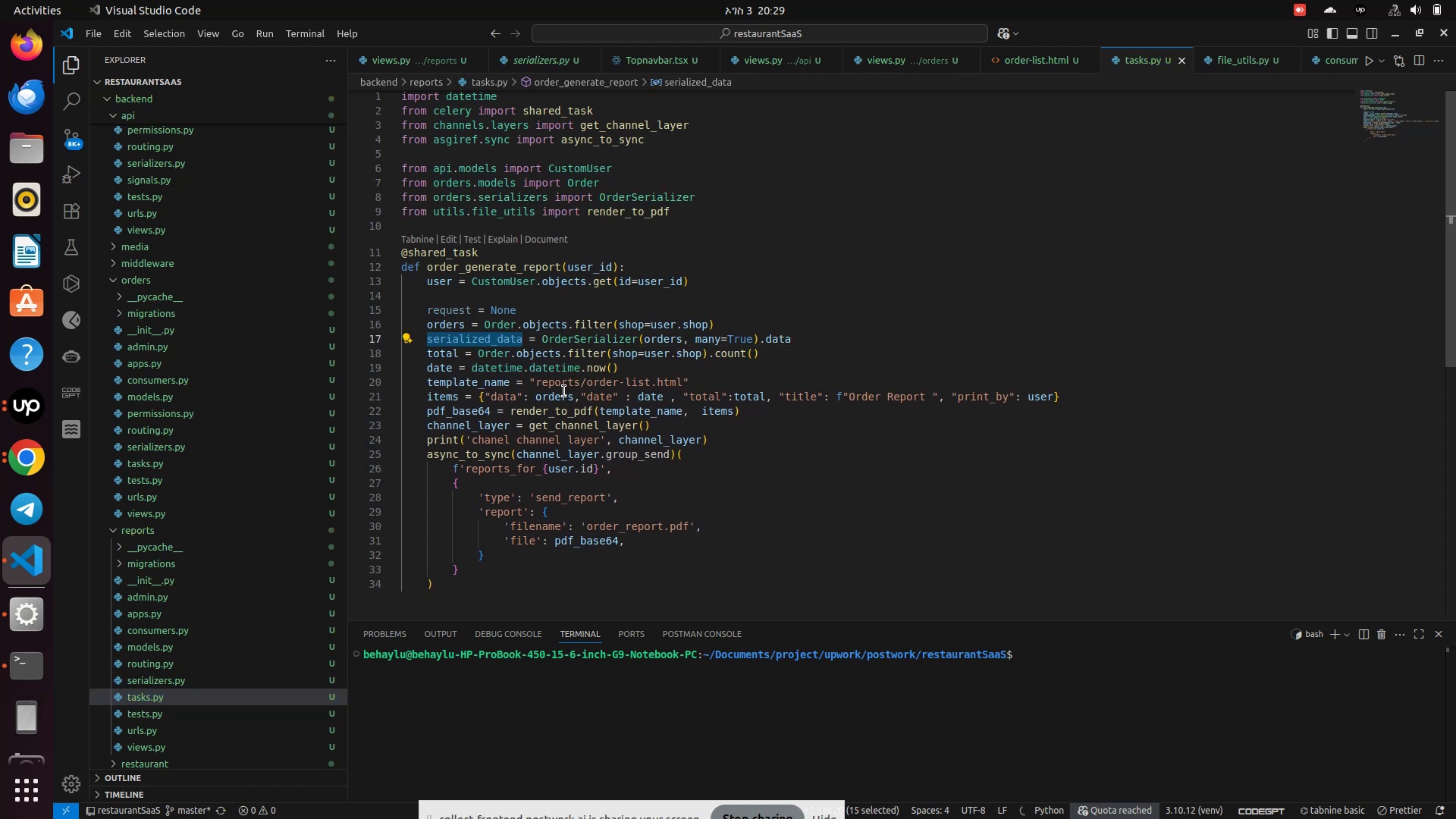 
double_click([555, 395])
 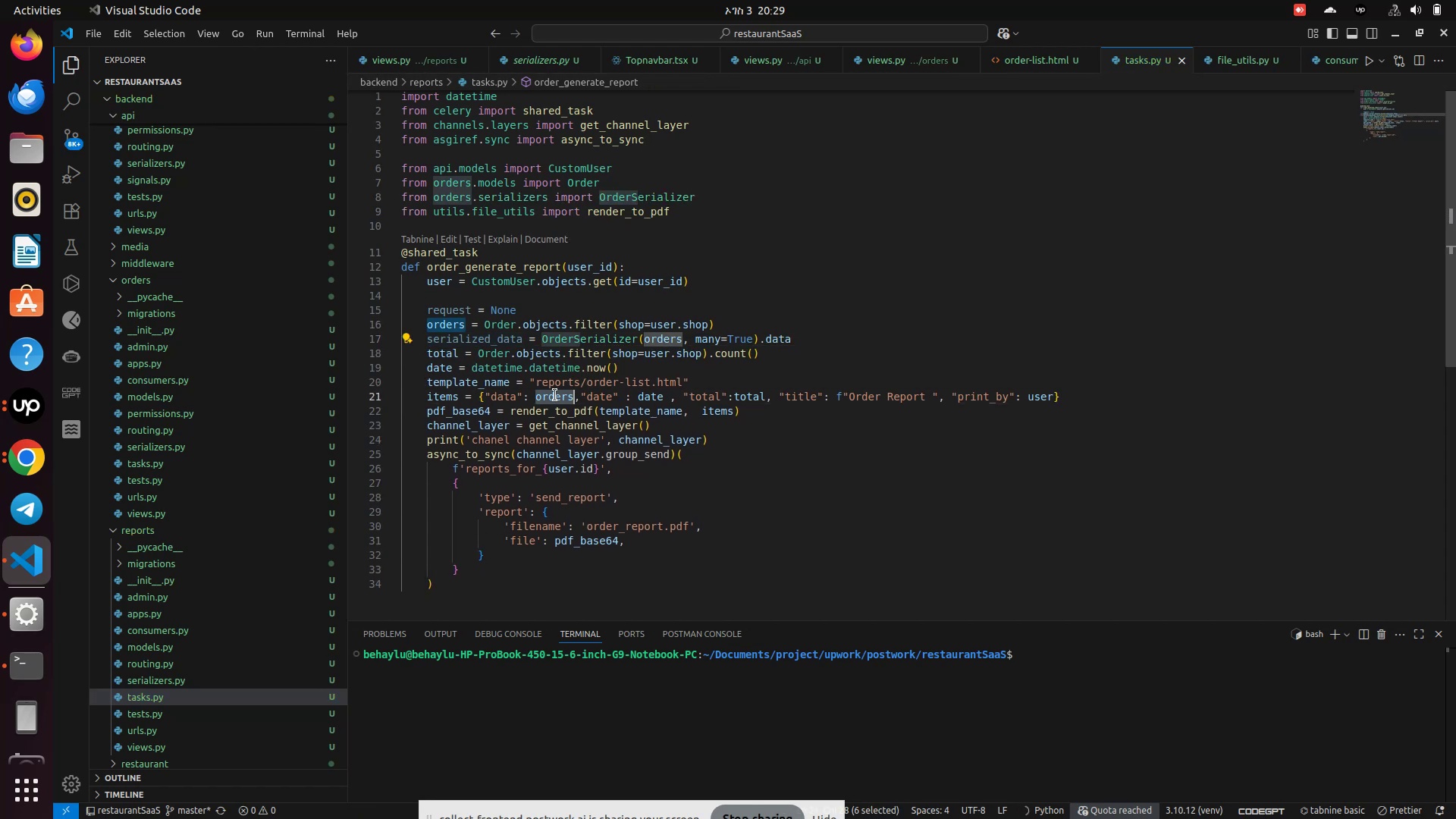 
key(Control+V)
 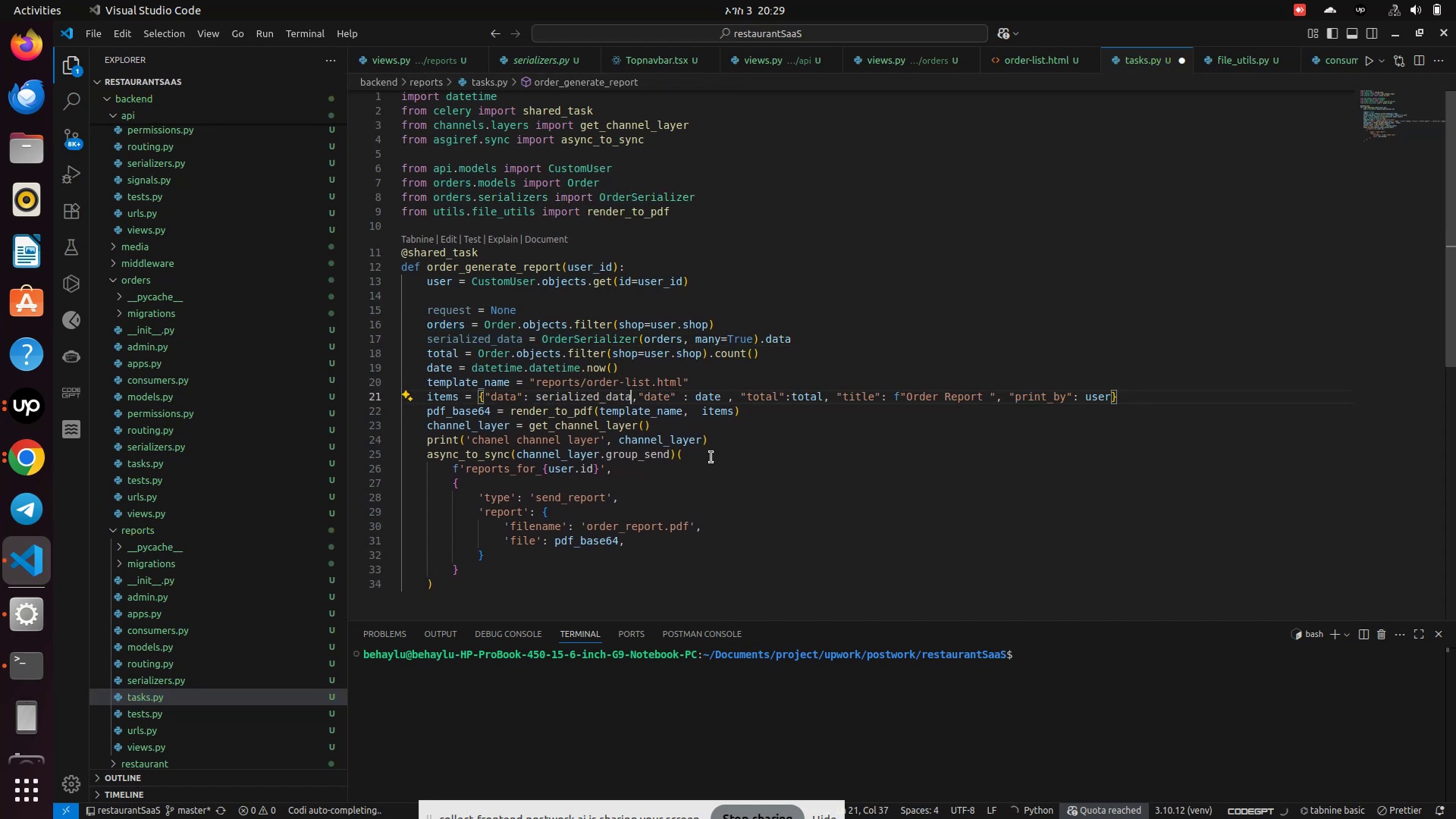 
key(Control+S)
 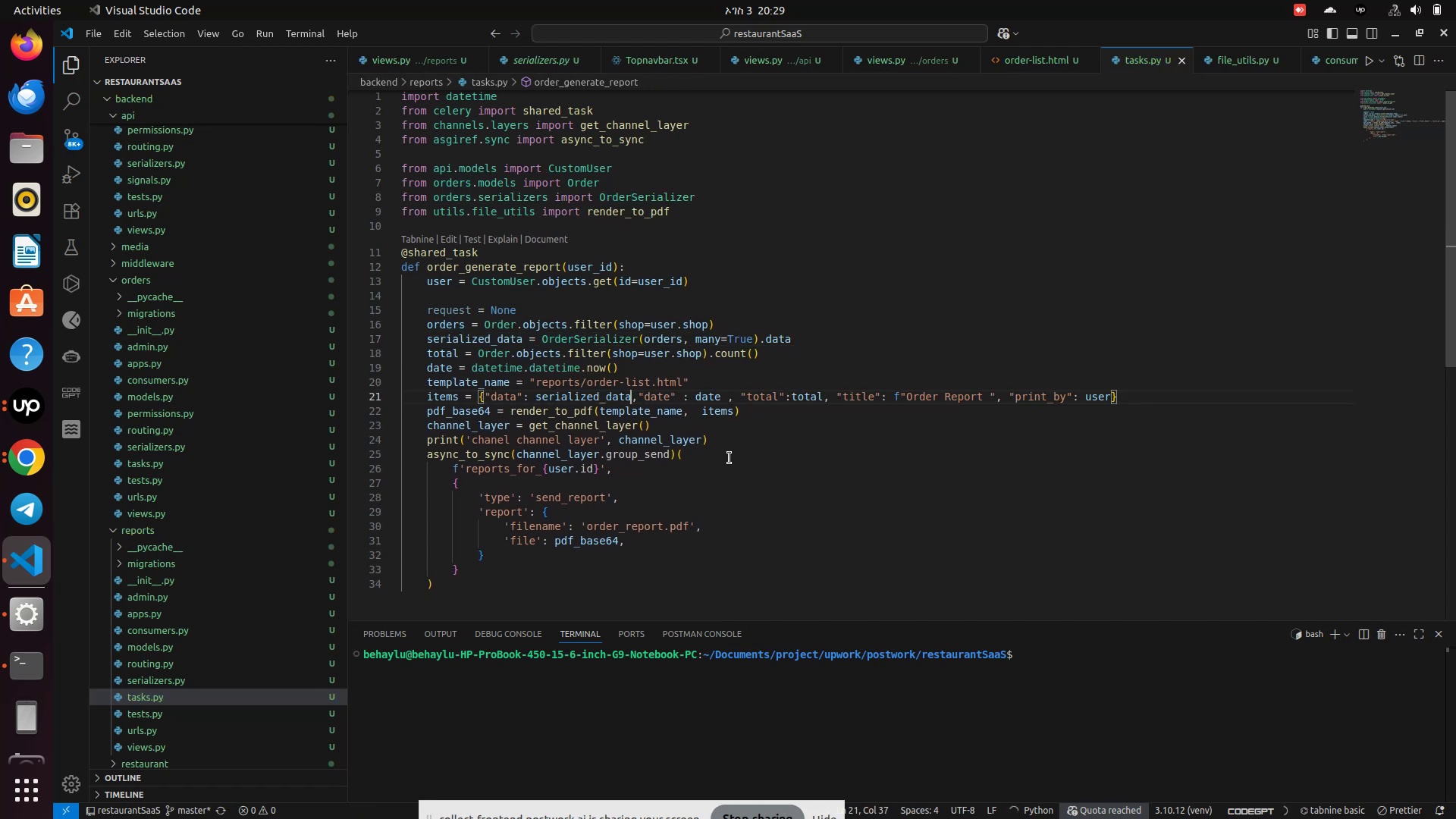 
key(Control+S)
 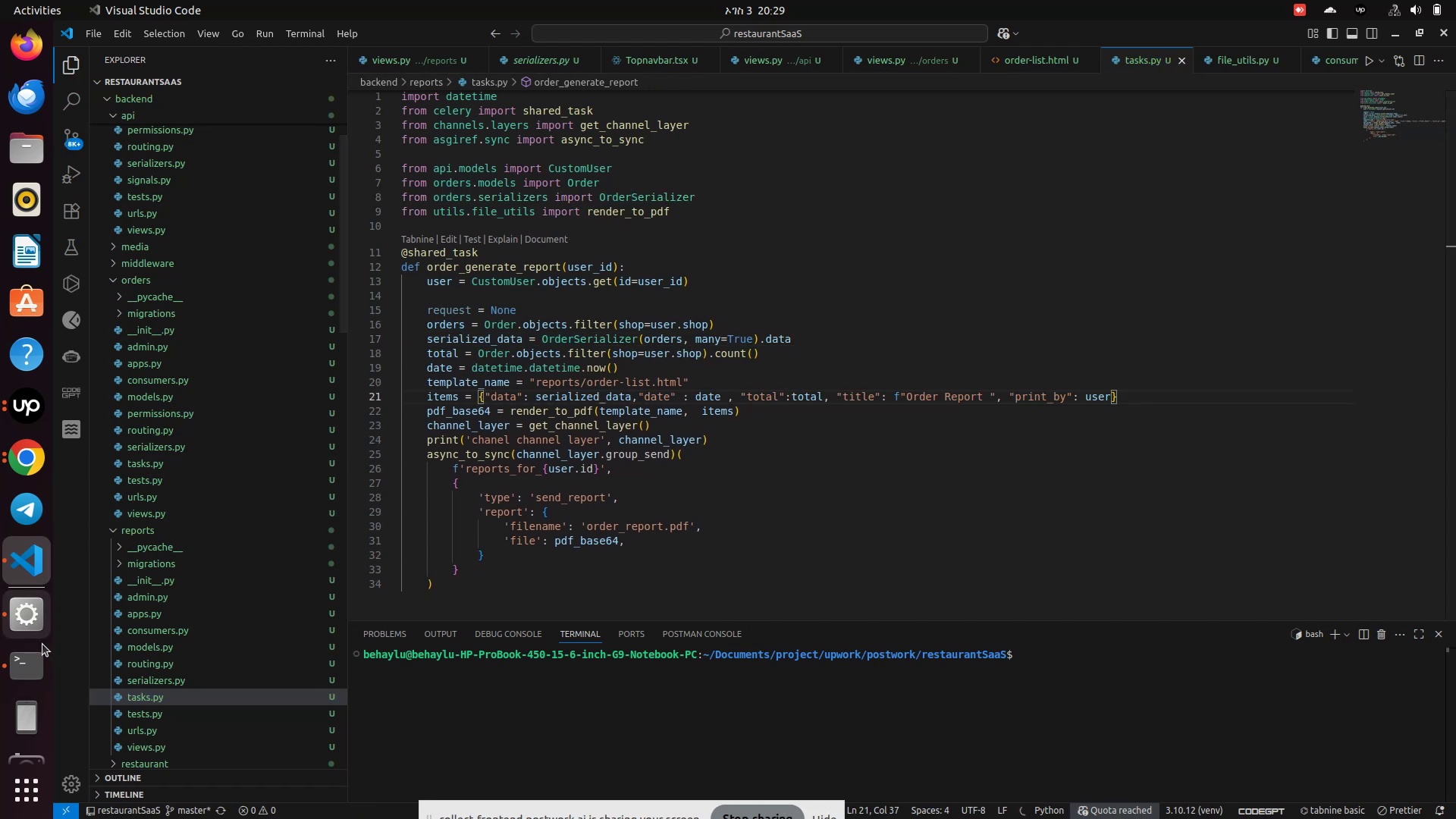 
left_click([29, 659])
 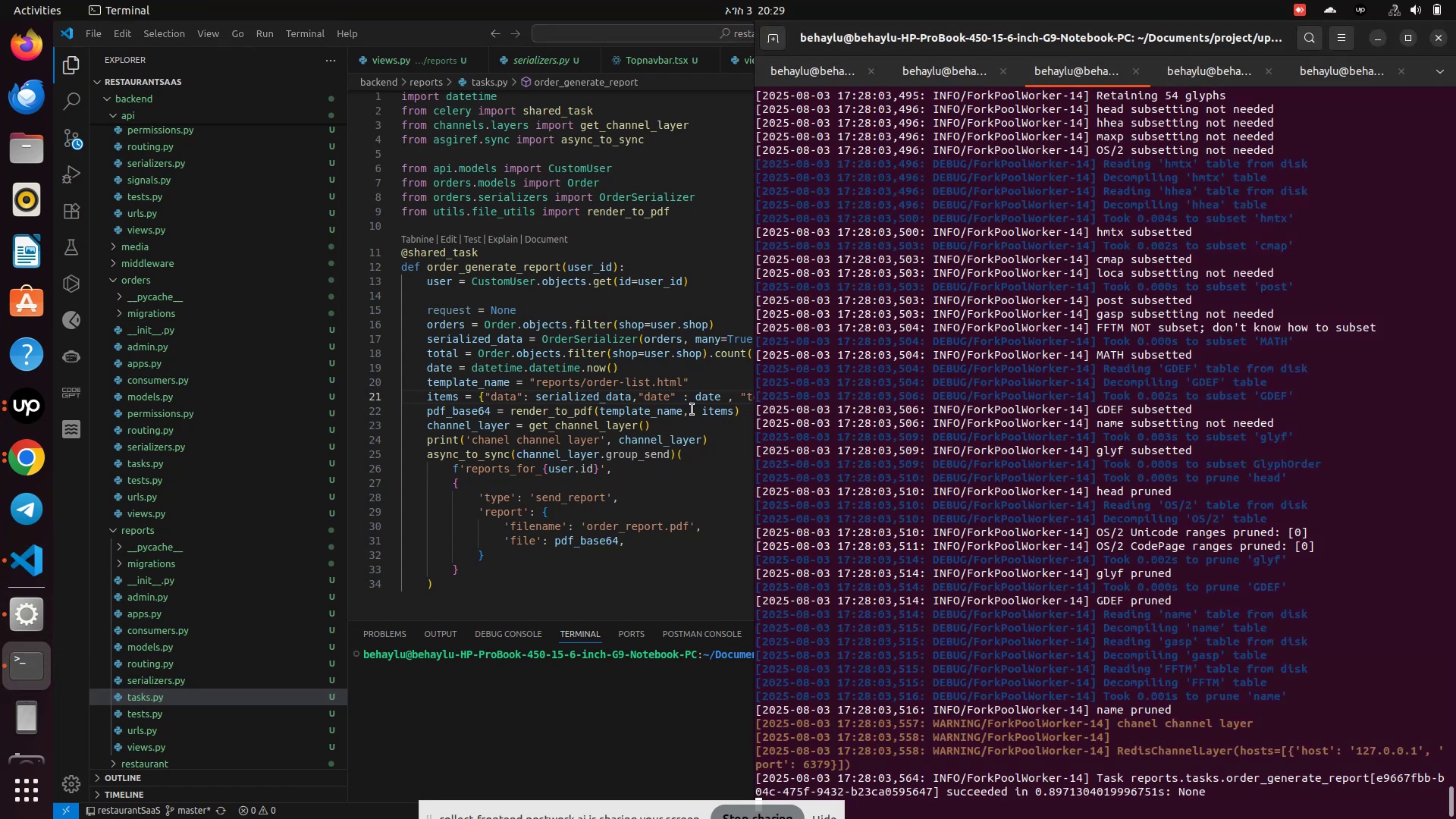 
scroll: coordinate [732, 412], scroll_direction: down, amount: 5.0
 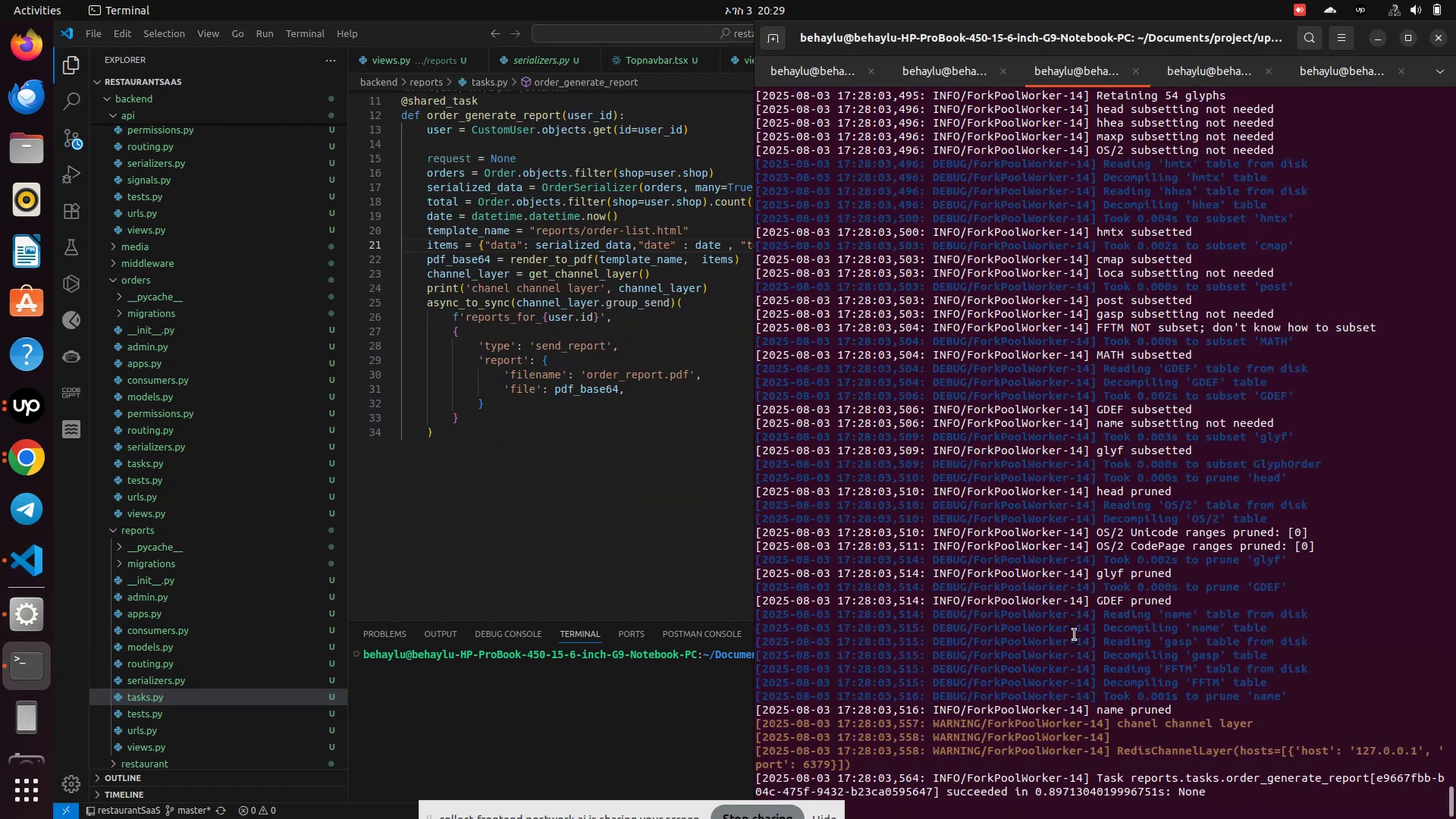 
left_click([1075, 637])
 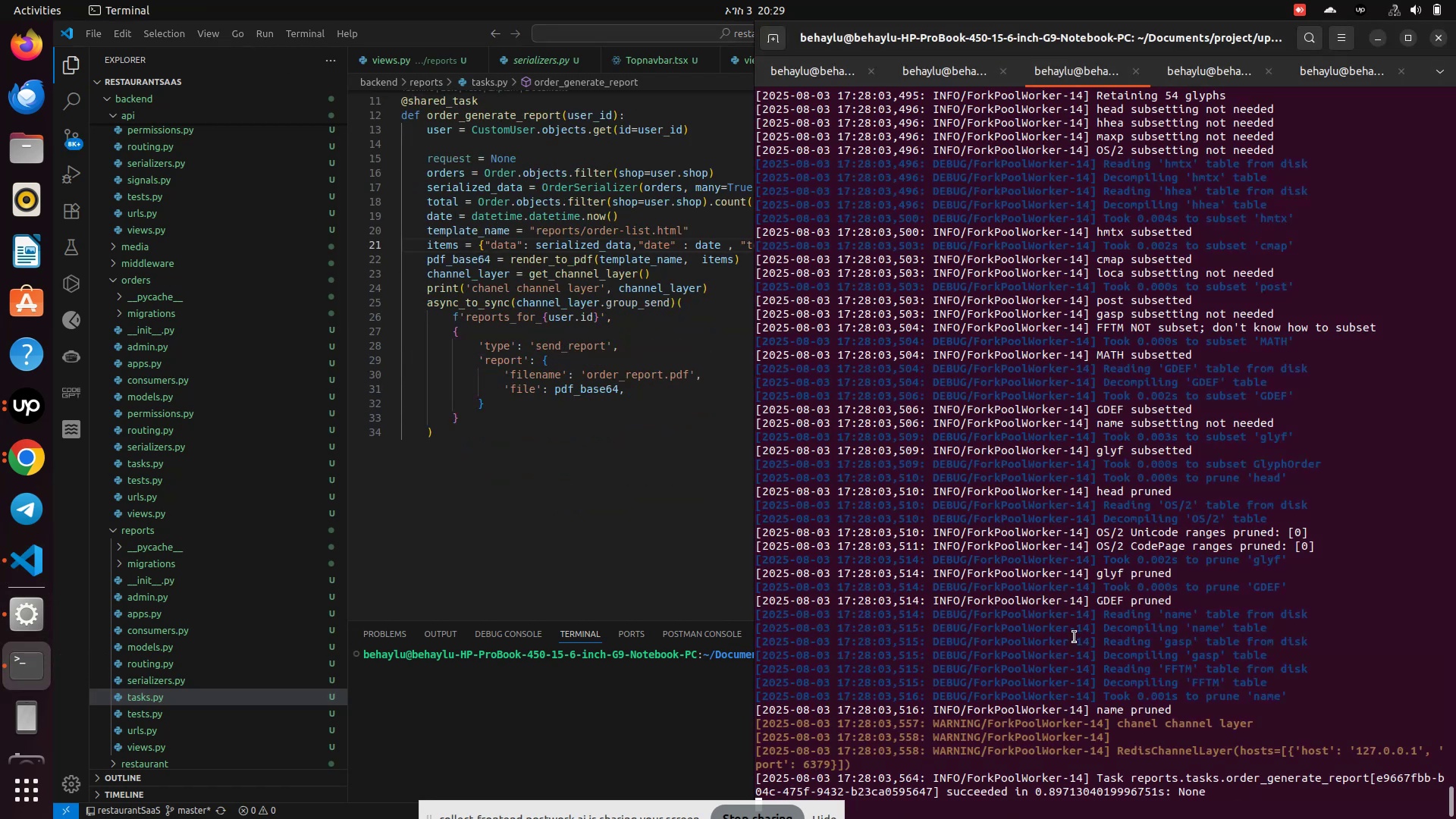 
key(Control+Z)
 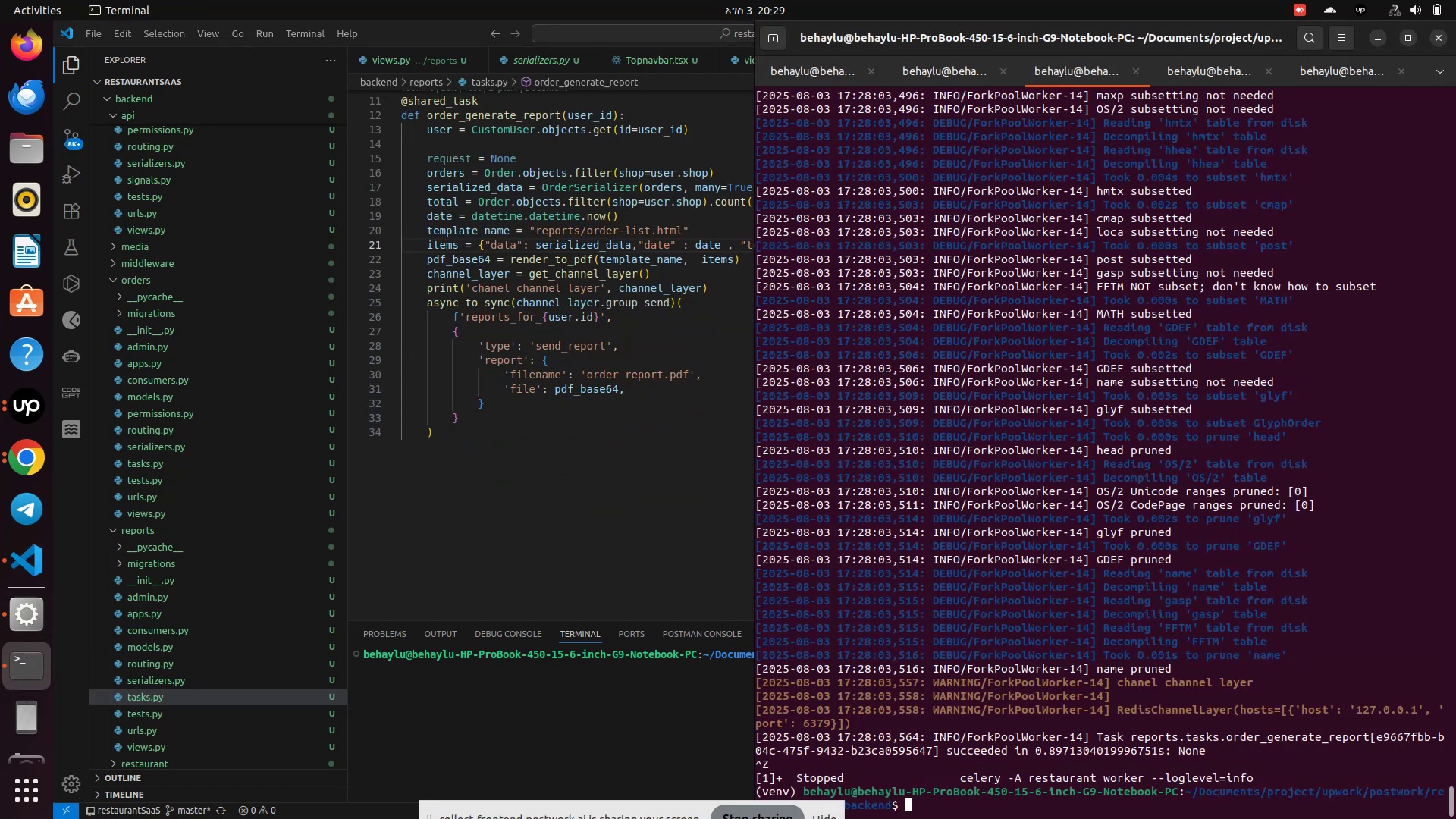 
key(ArrowUp)
 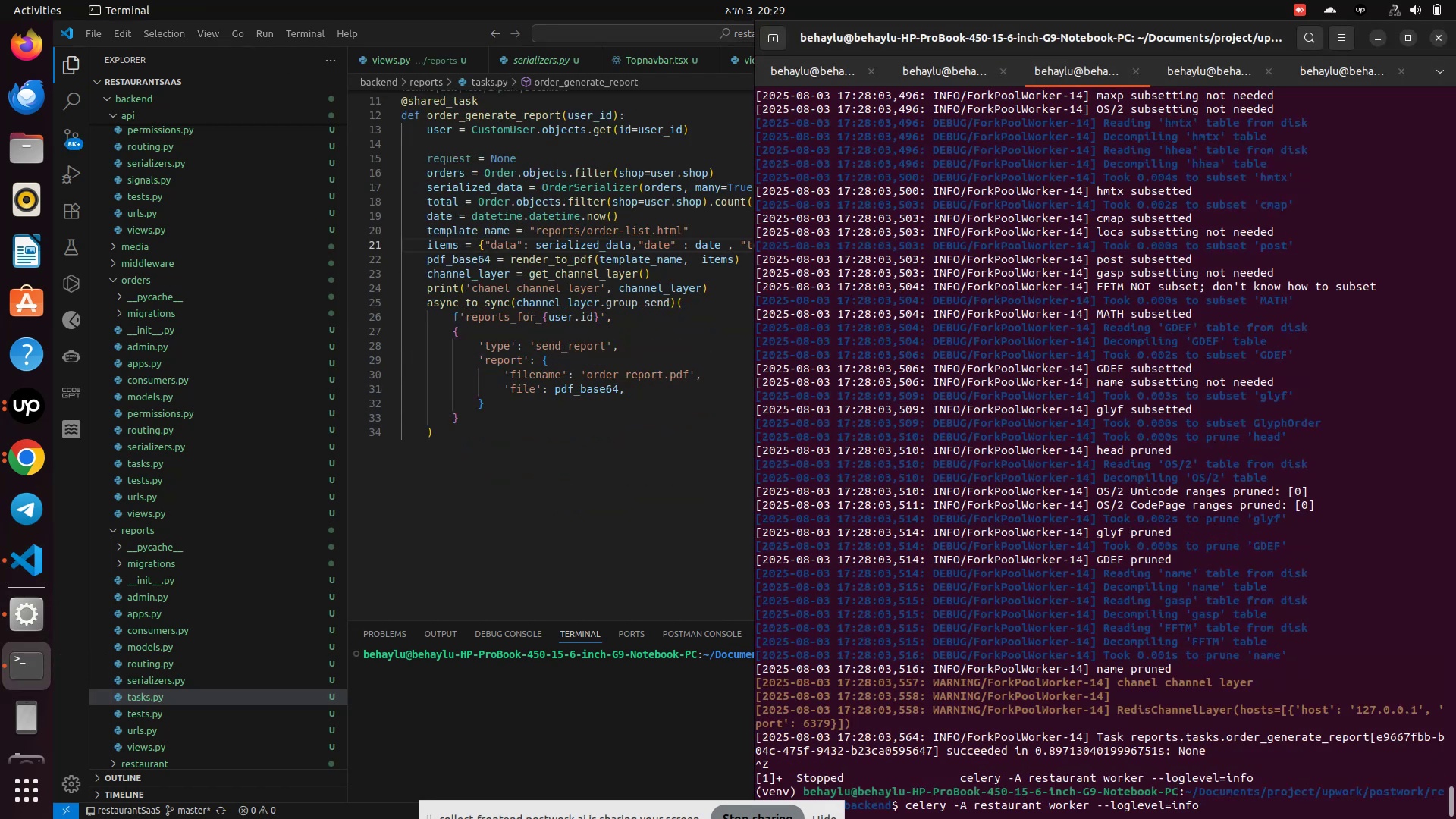 
key(ArrowUp)
 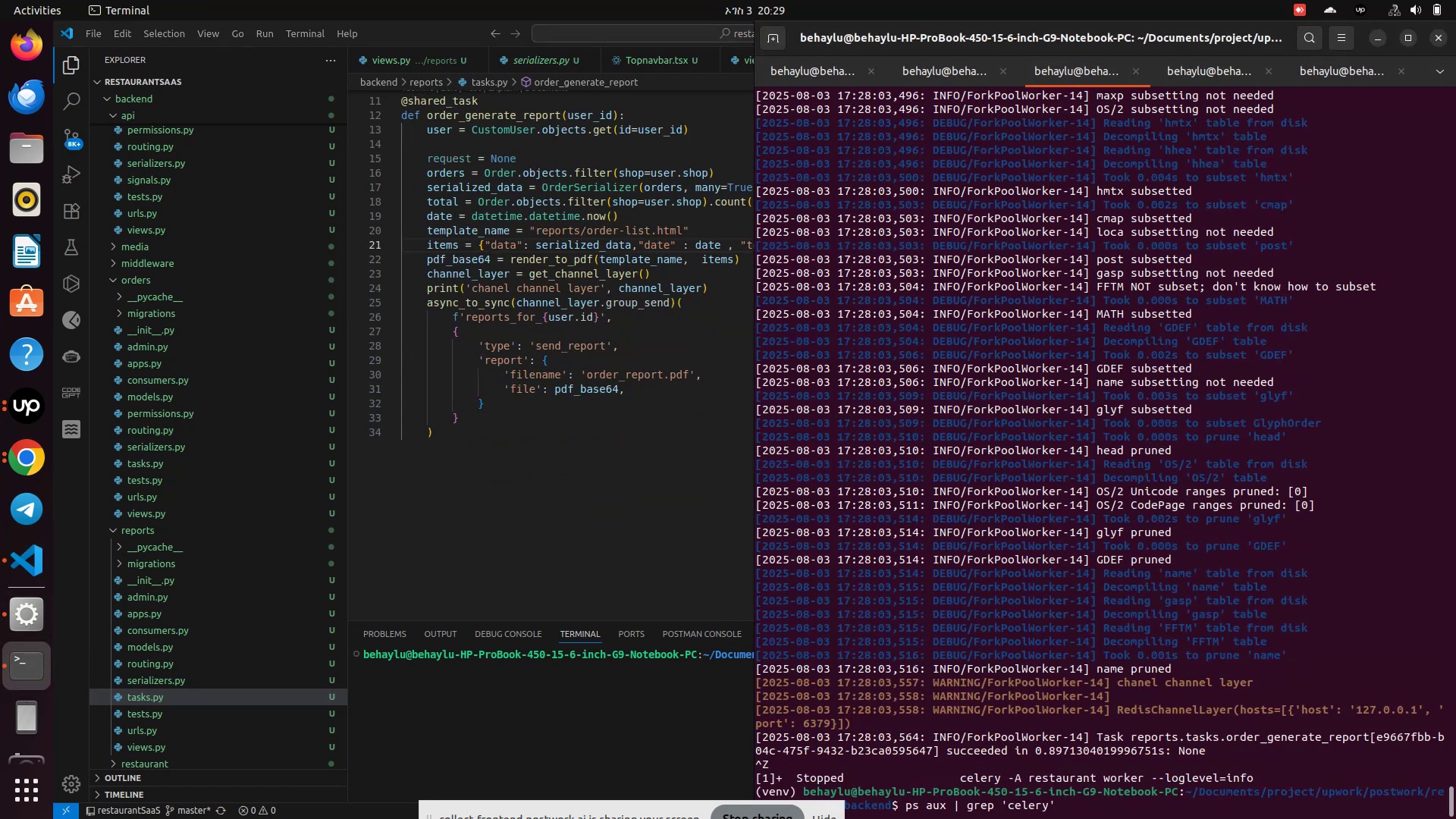 
key(ArrowUp)
 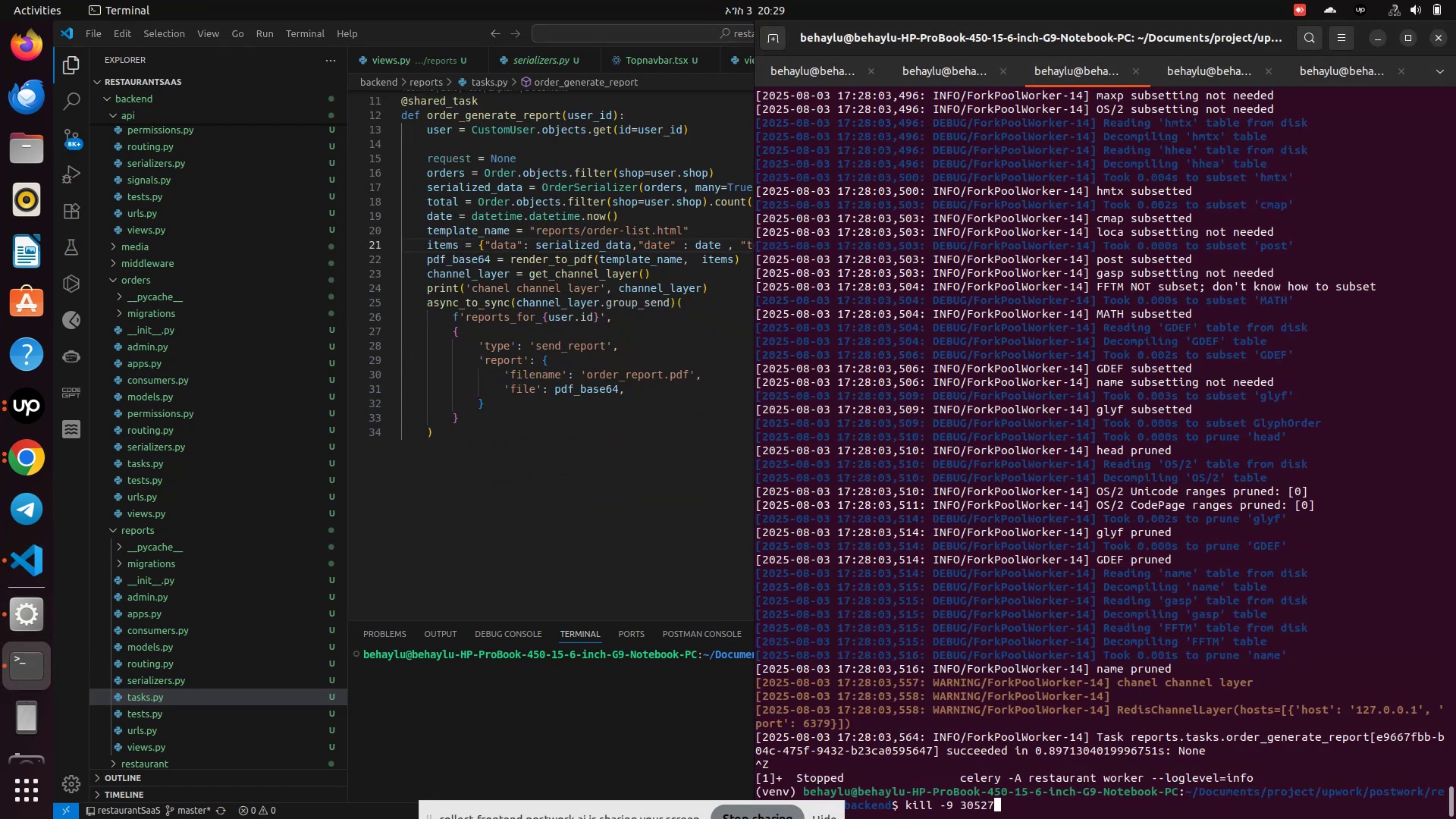 
key(ArrowUp)
 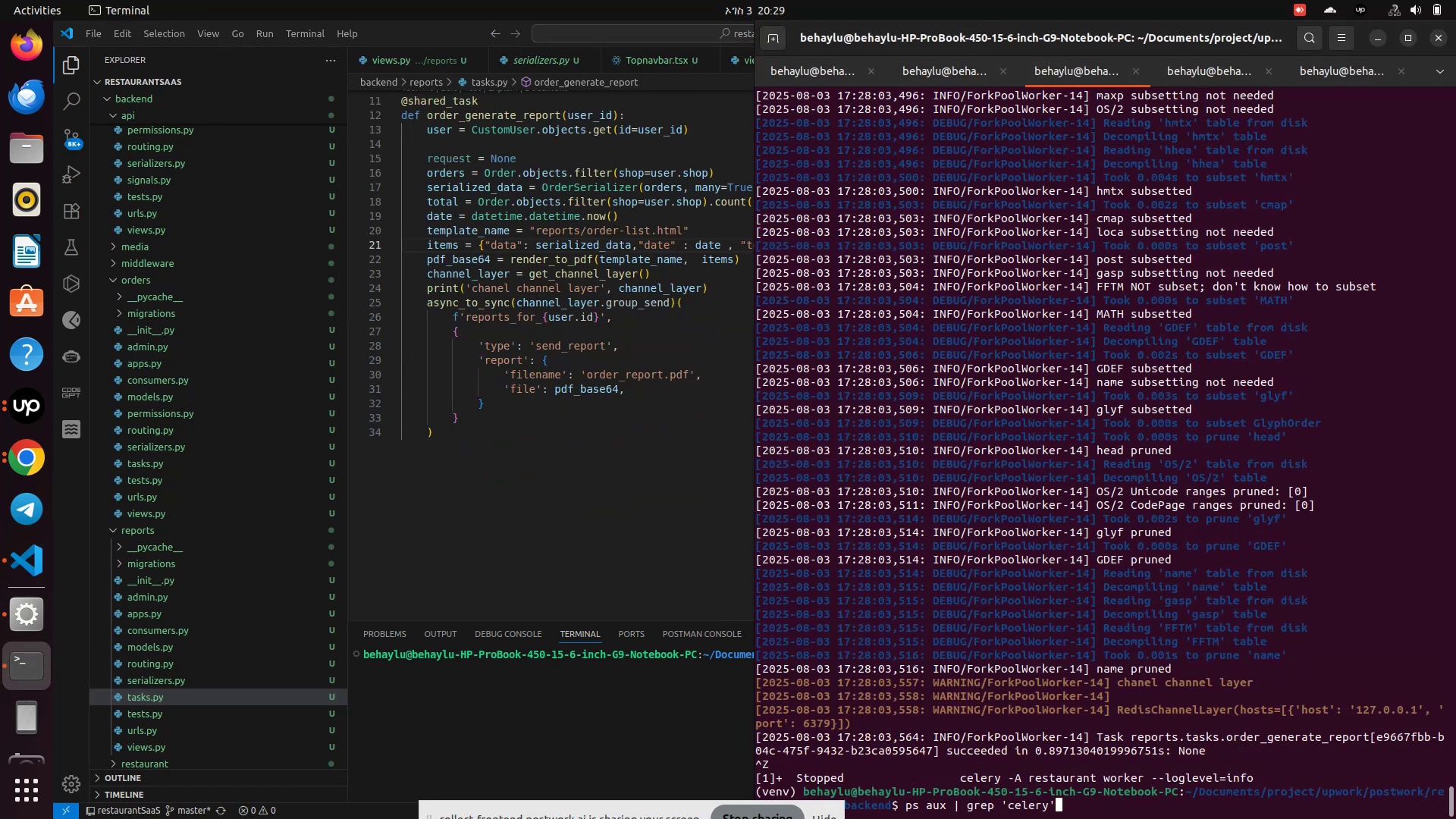 
key(Enter)
 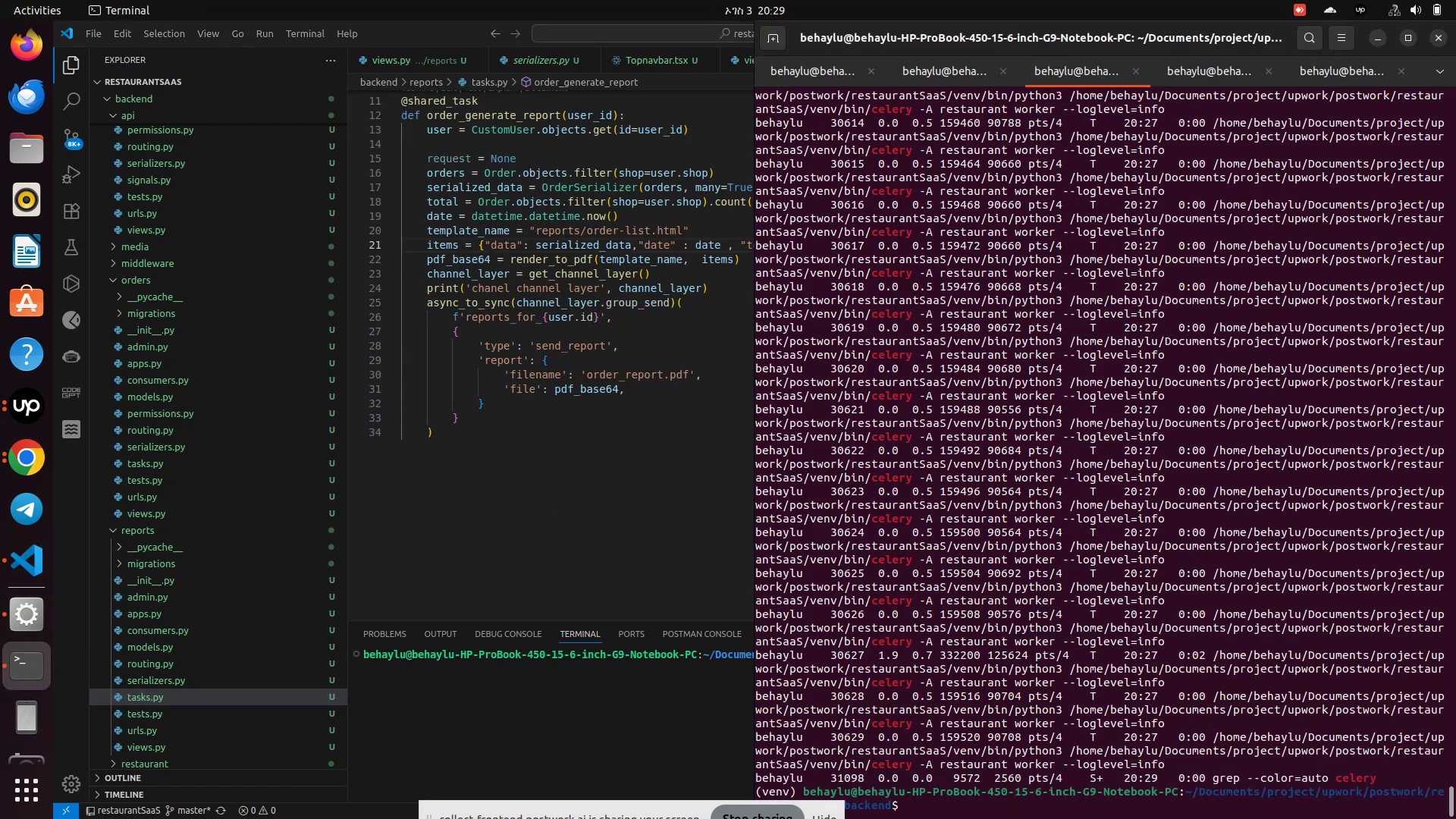 
key(ArrowUp)
 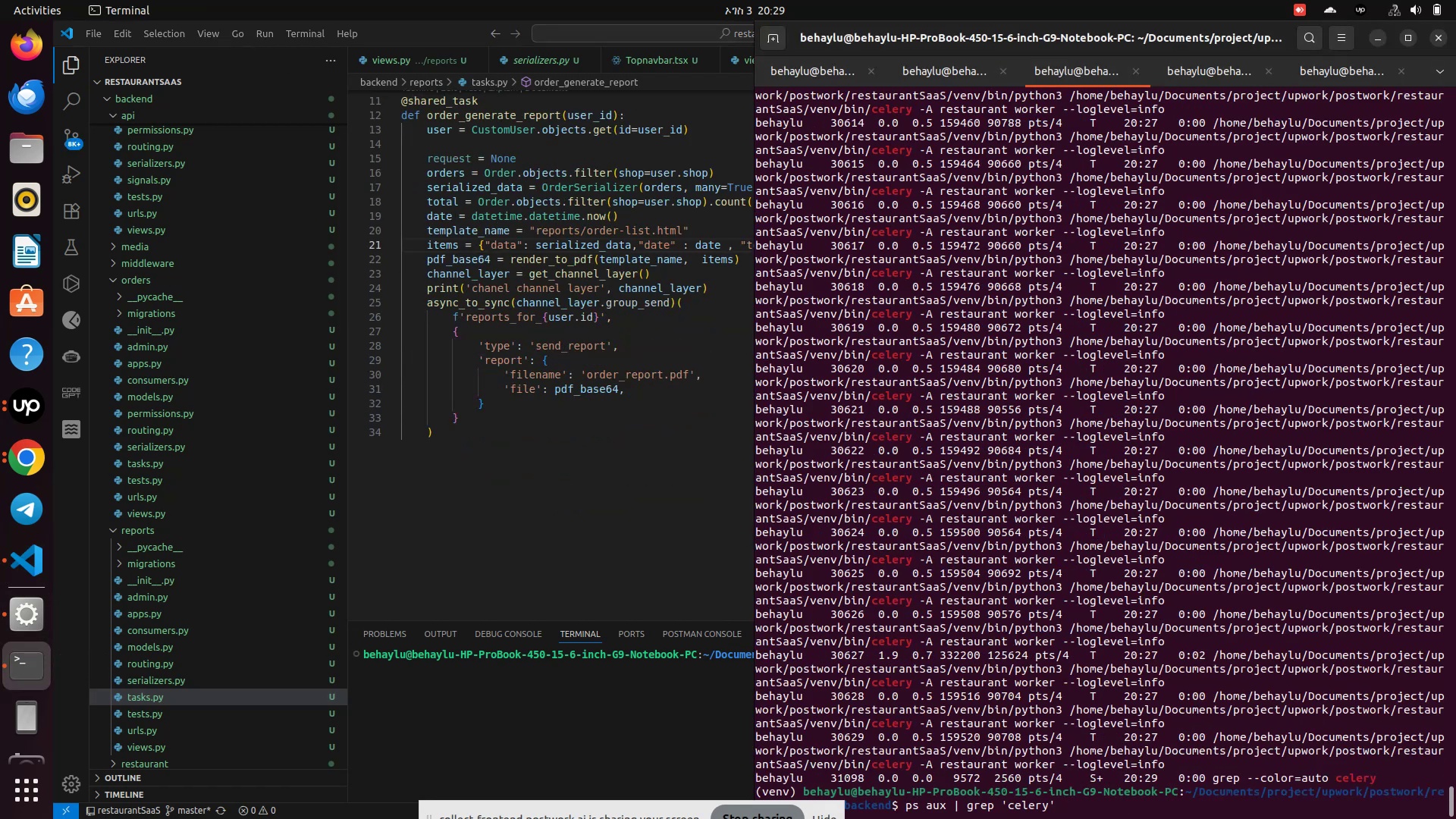 
key(ArrowUp)
 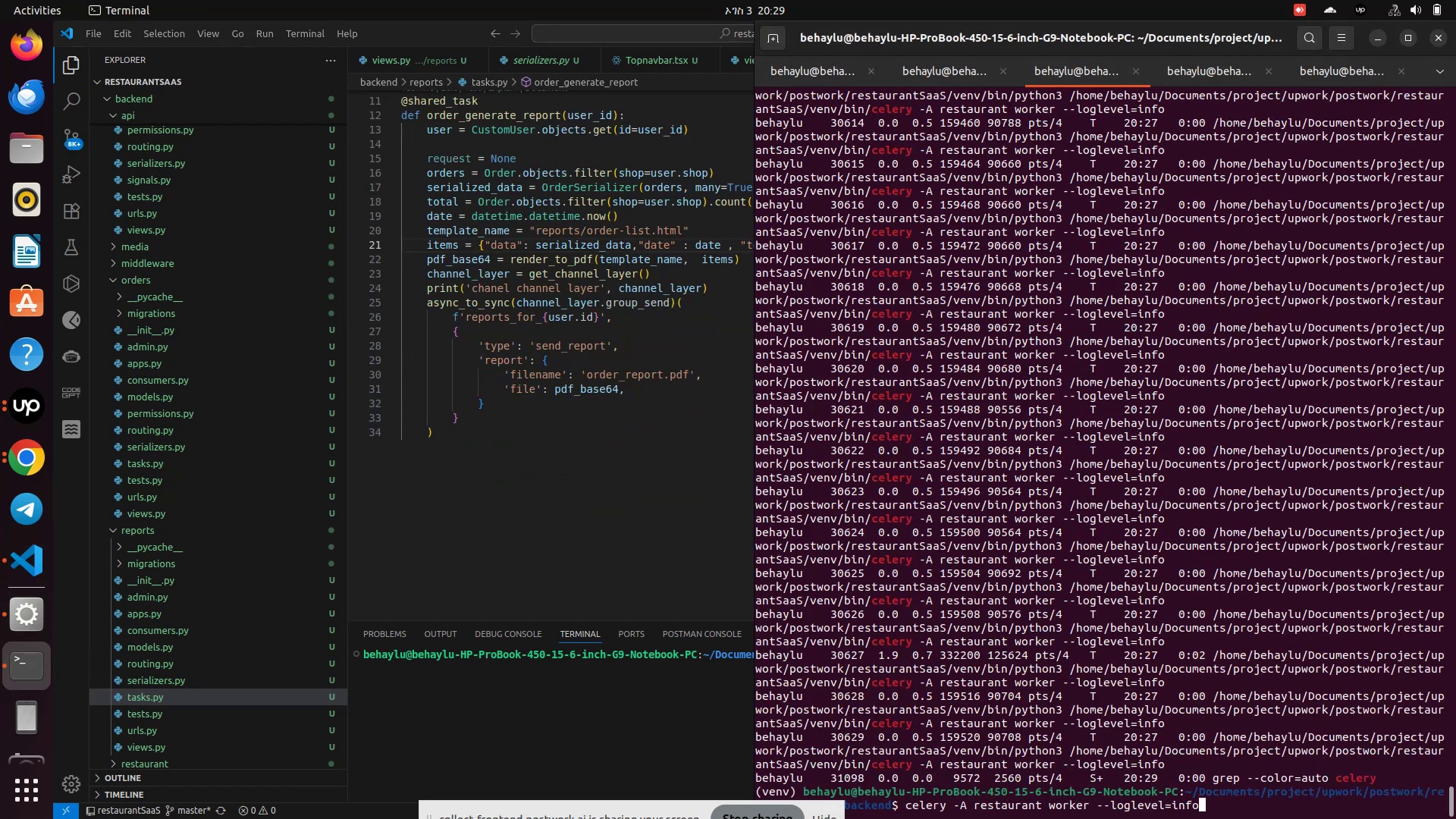 
key(ArrowUp)
 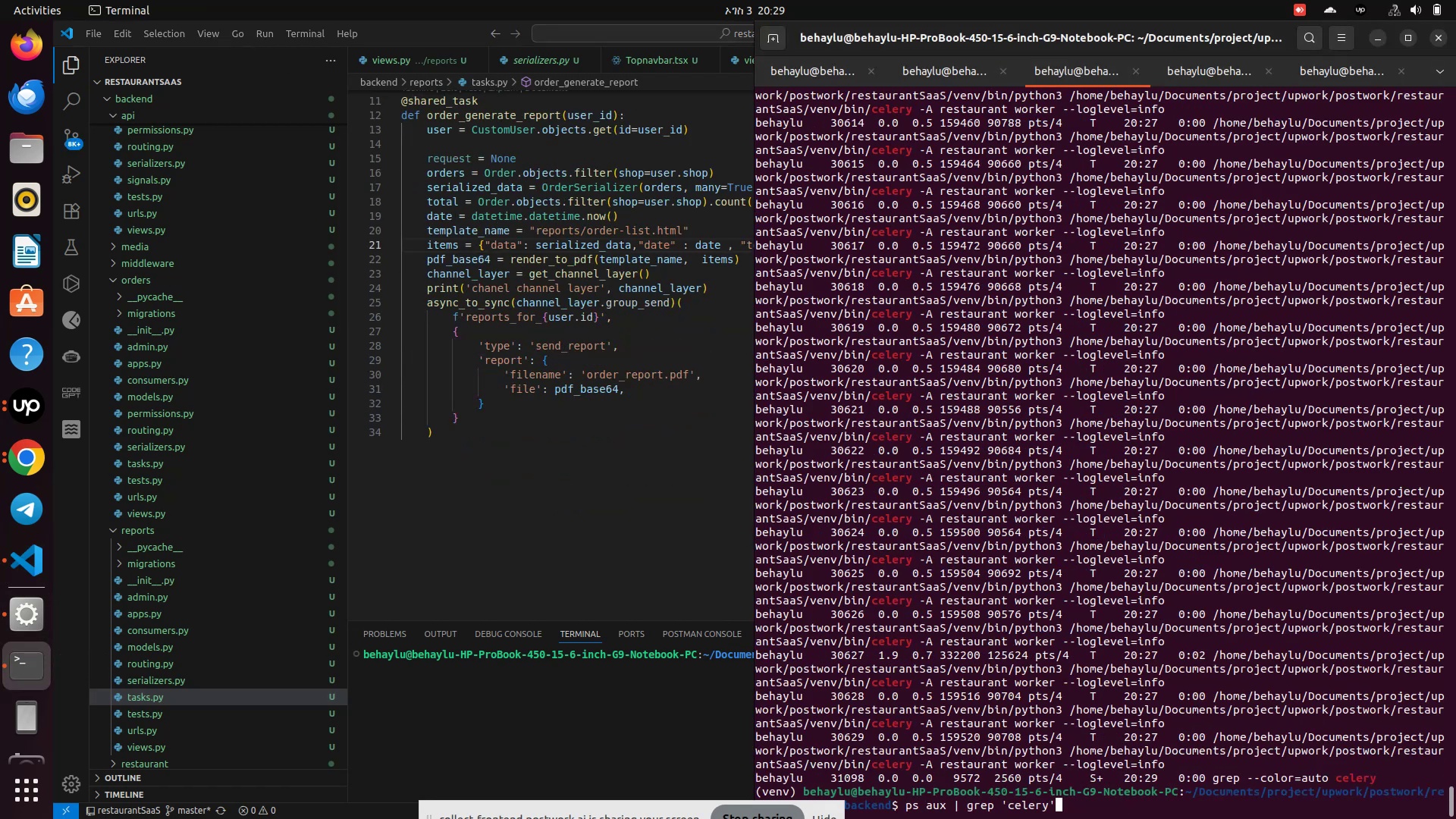 
key(ArrowUp)
 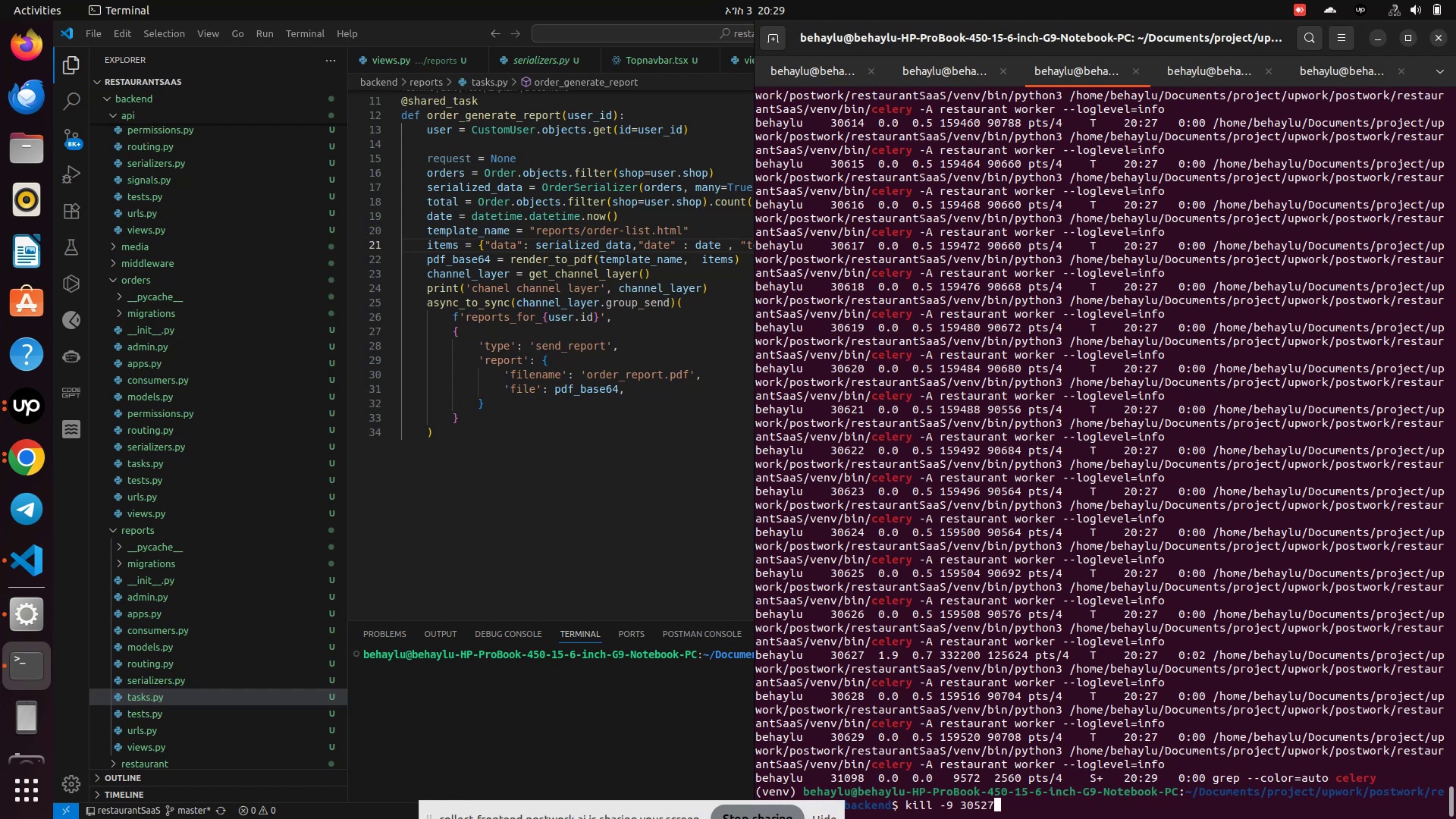 
key(ArrowUp)
 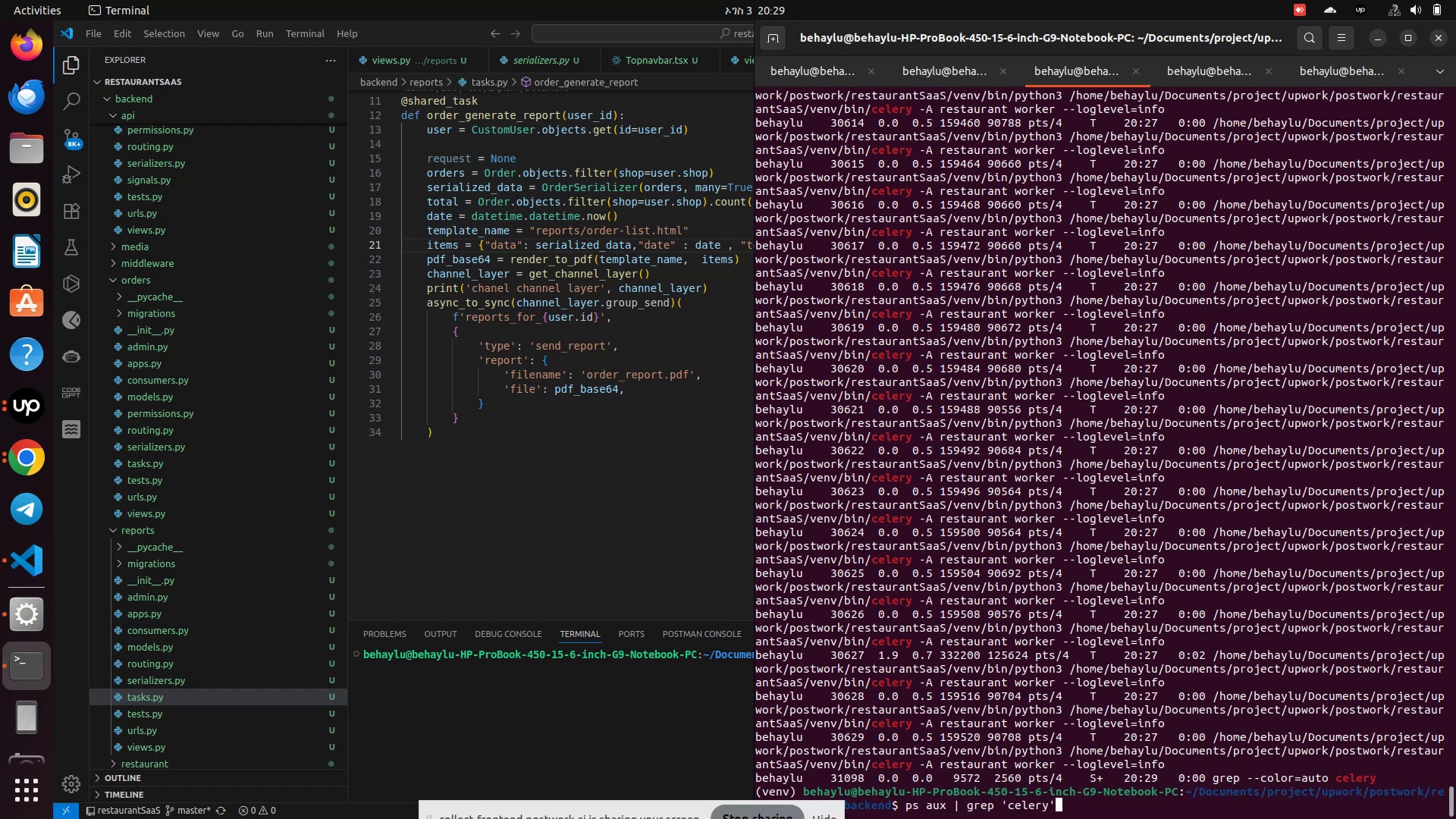 
key(ArrowUp)
 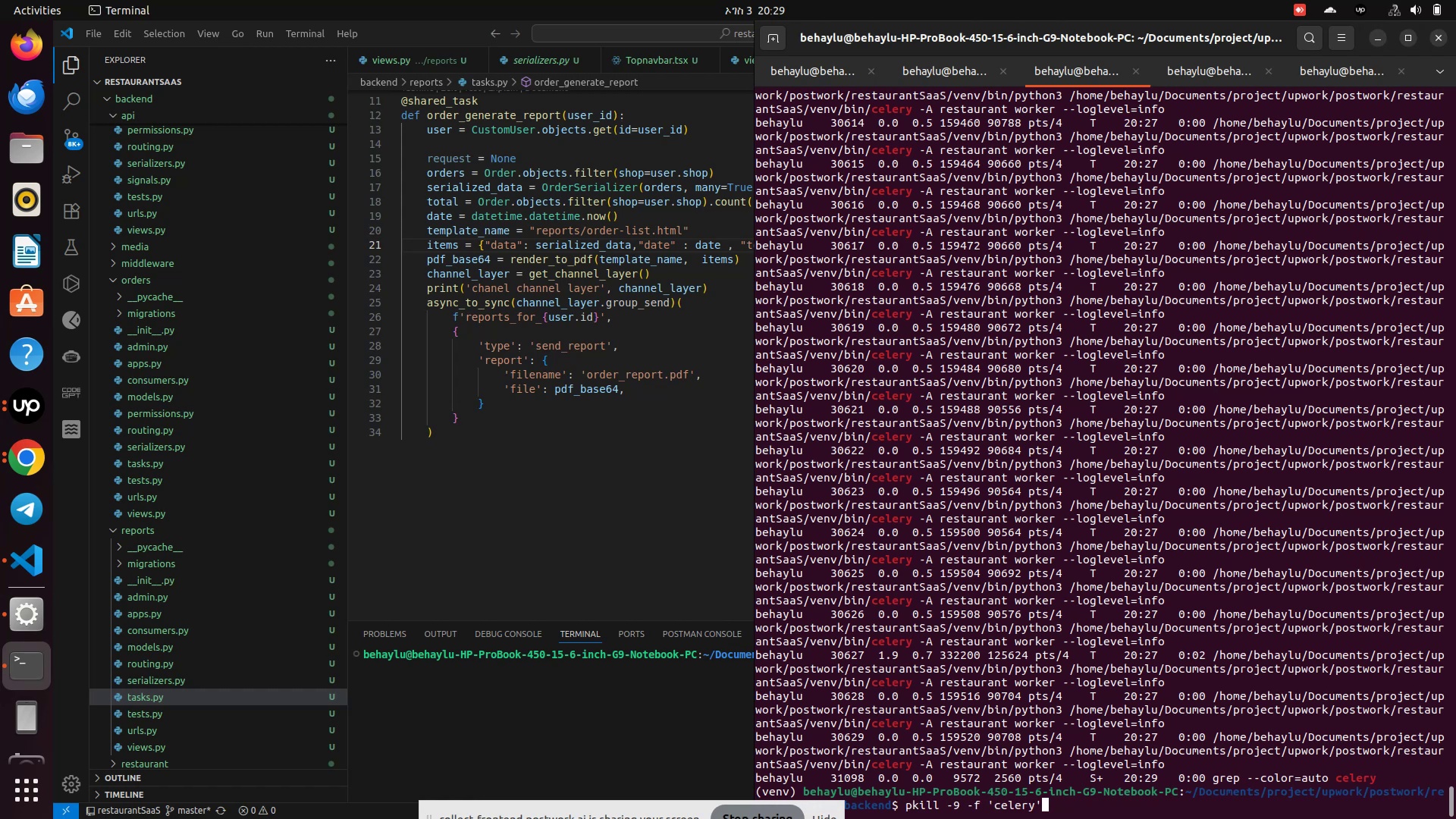 
key(ArrowUp)
 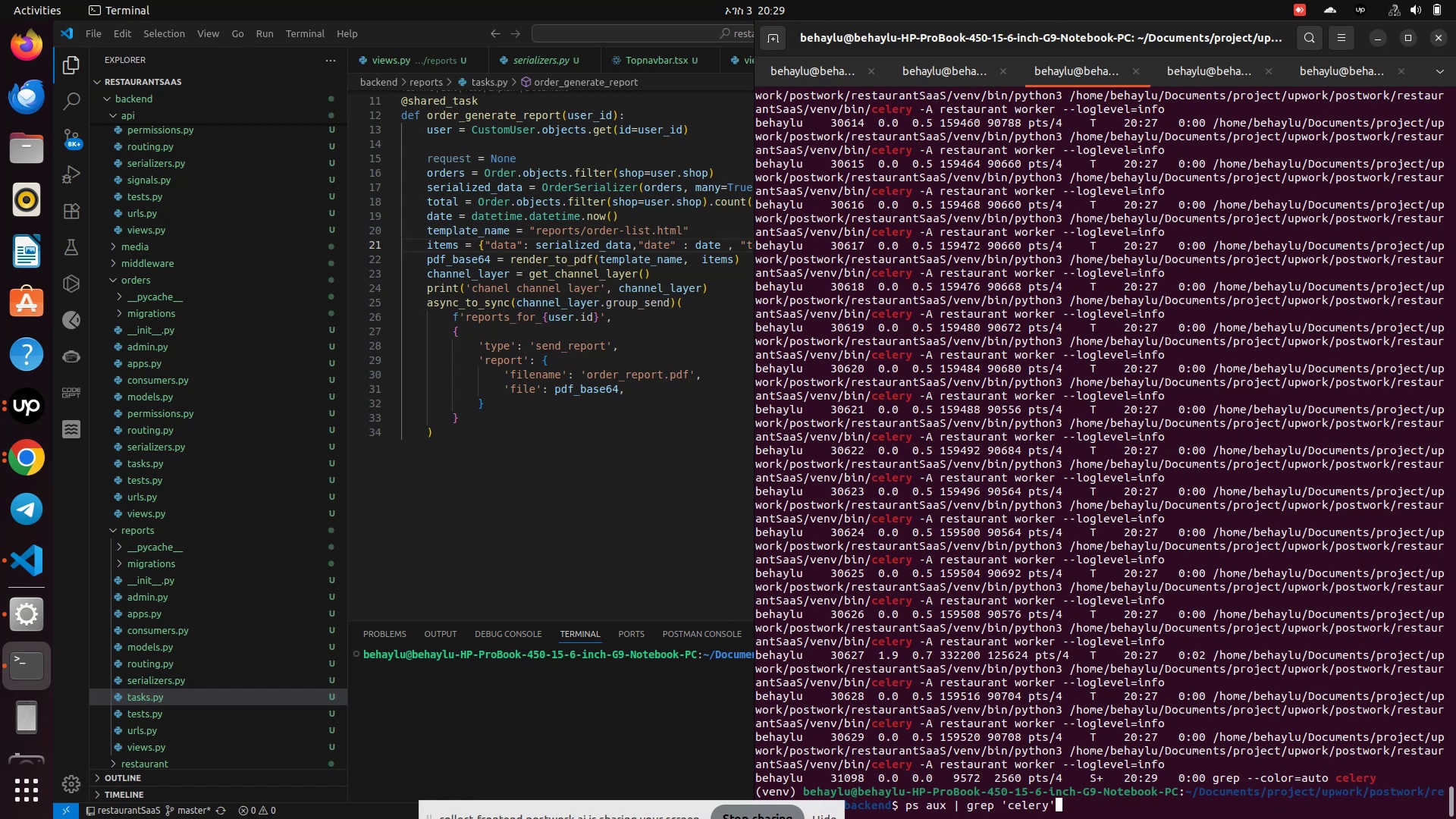 
key(ArrowDown)
 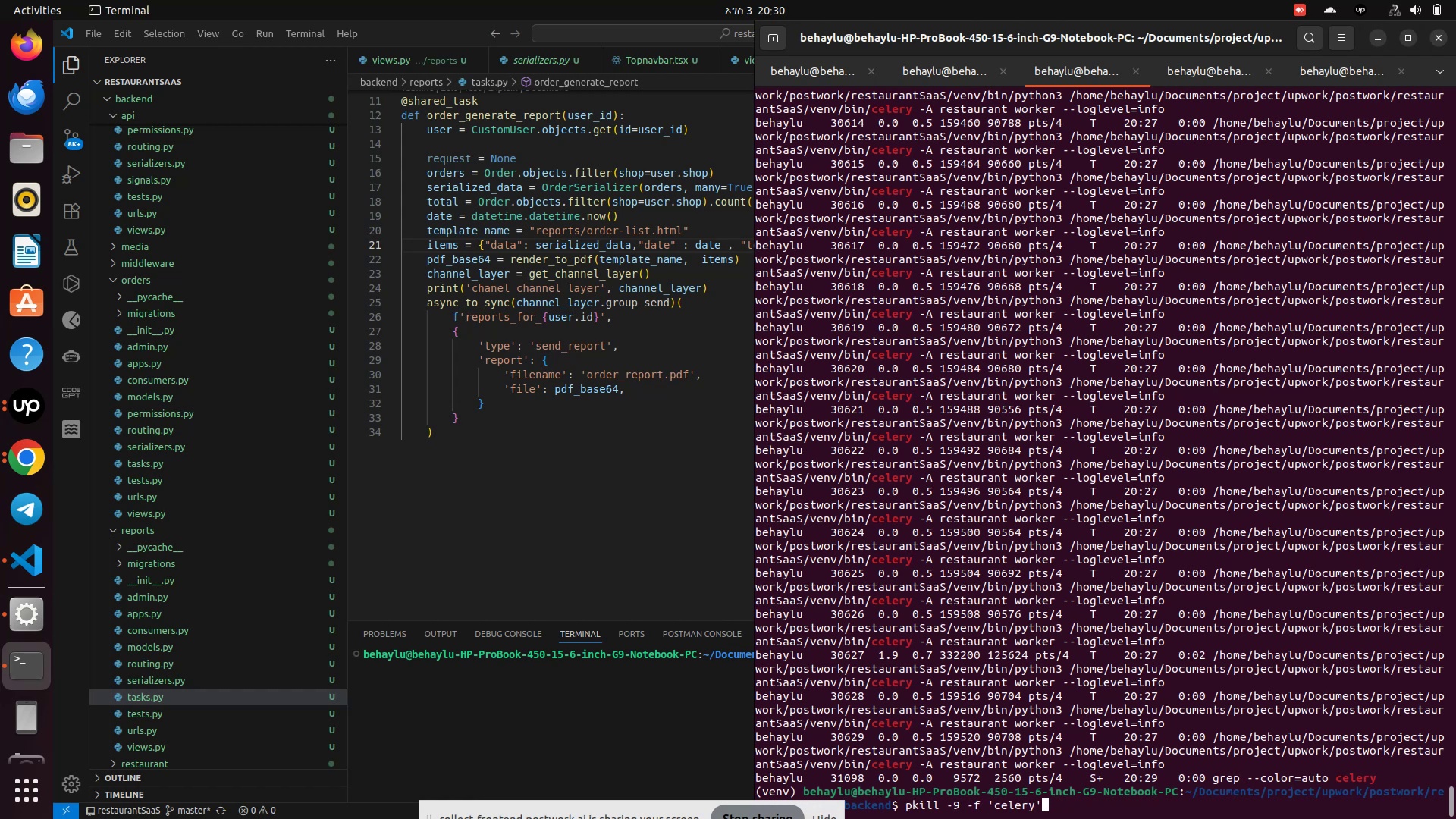 
key(Enter)
 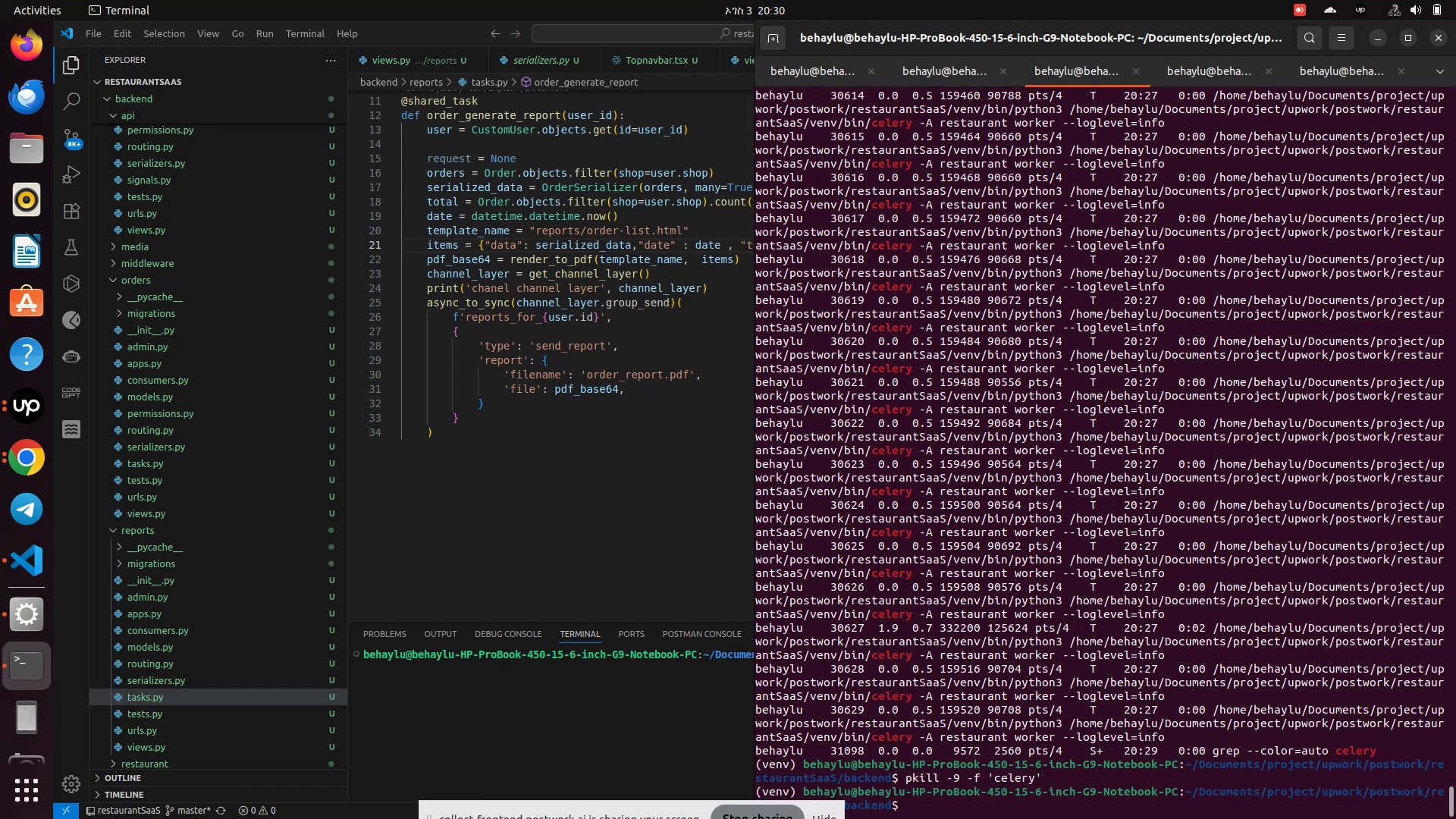 
key(ArrowUp)
 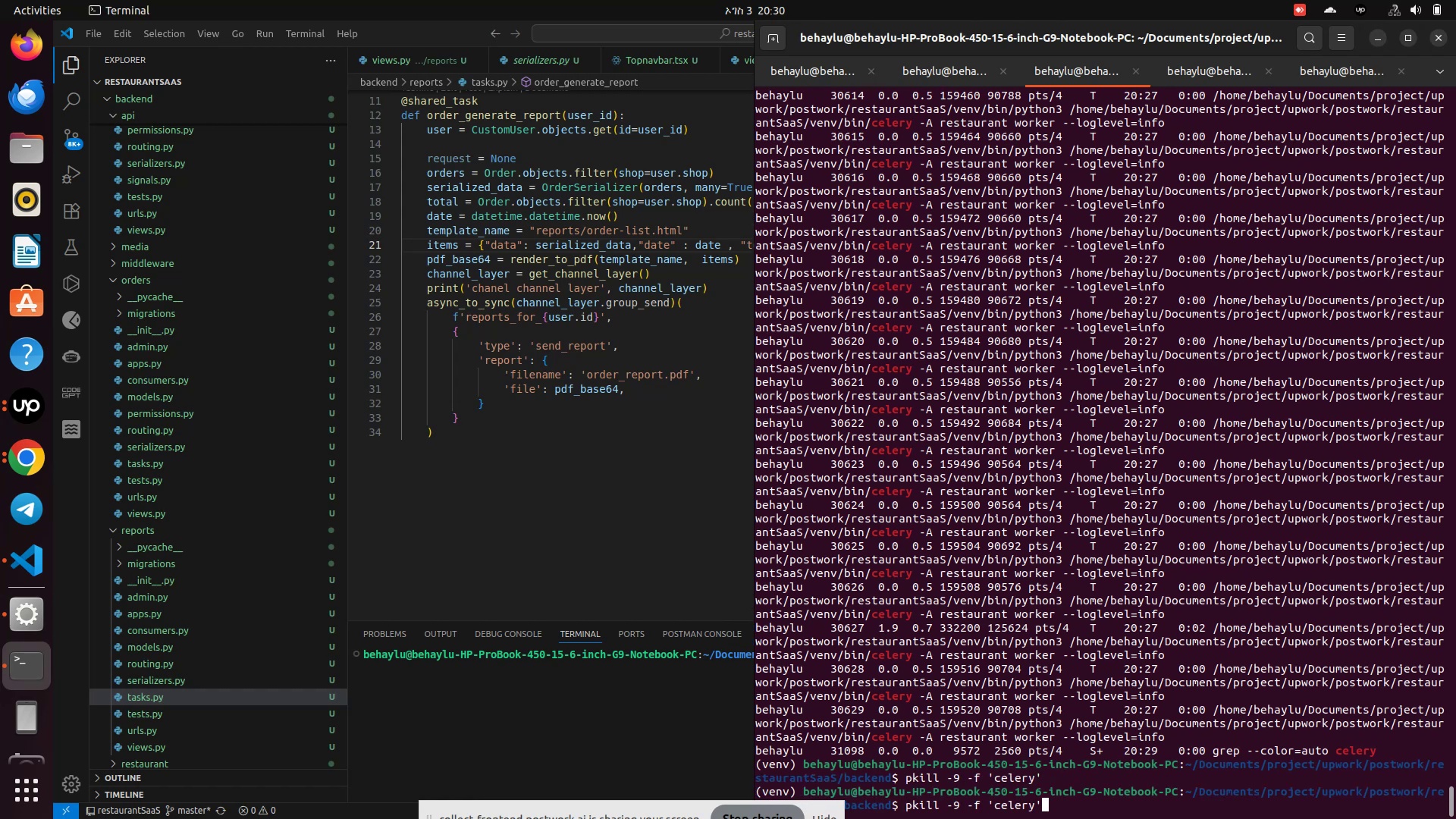 
key(ArrowUp)
 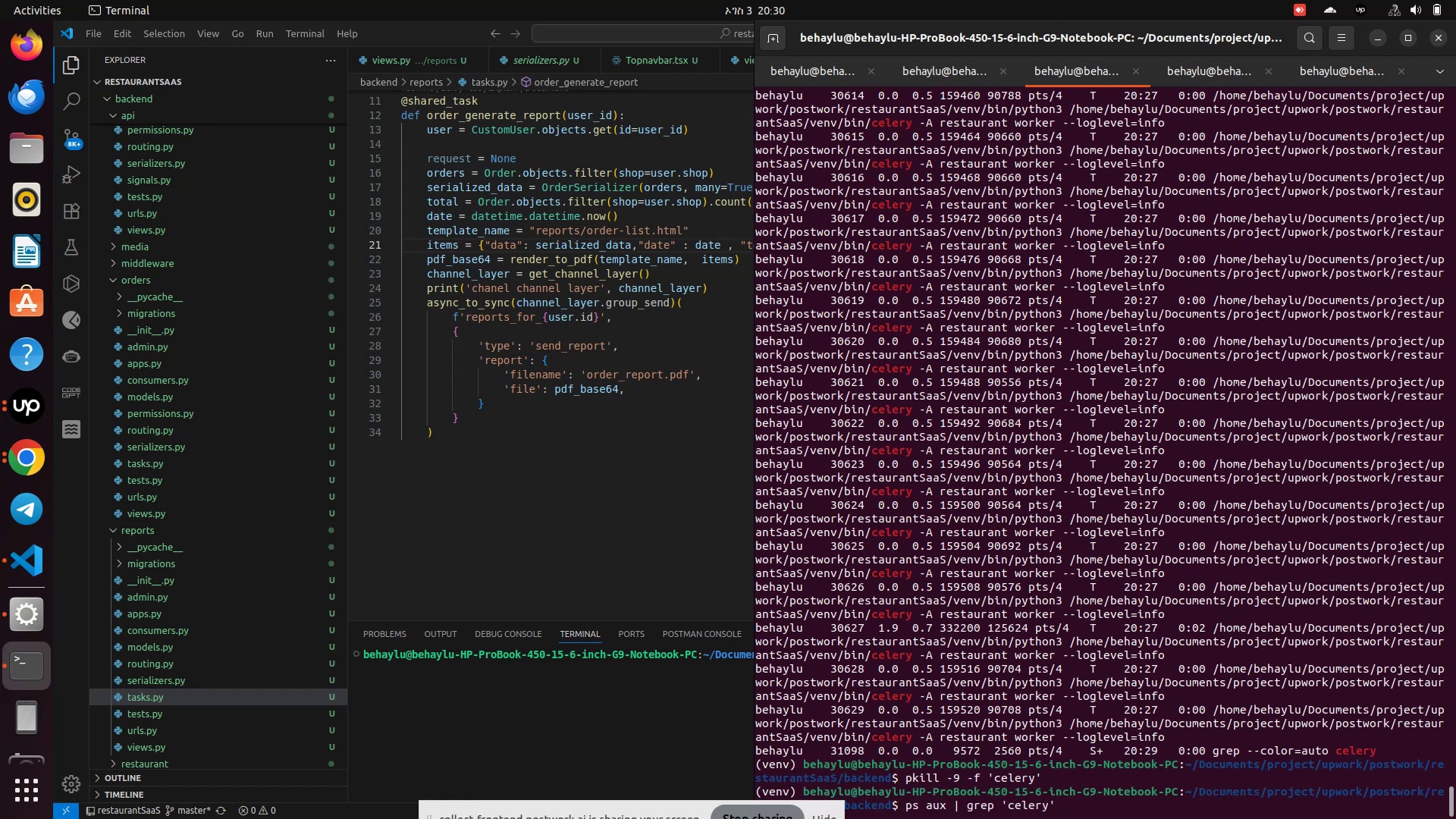 
key(Enter)
 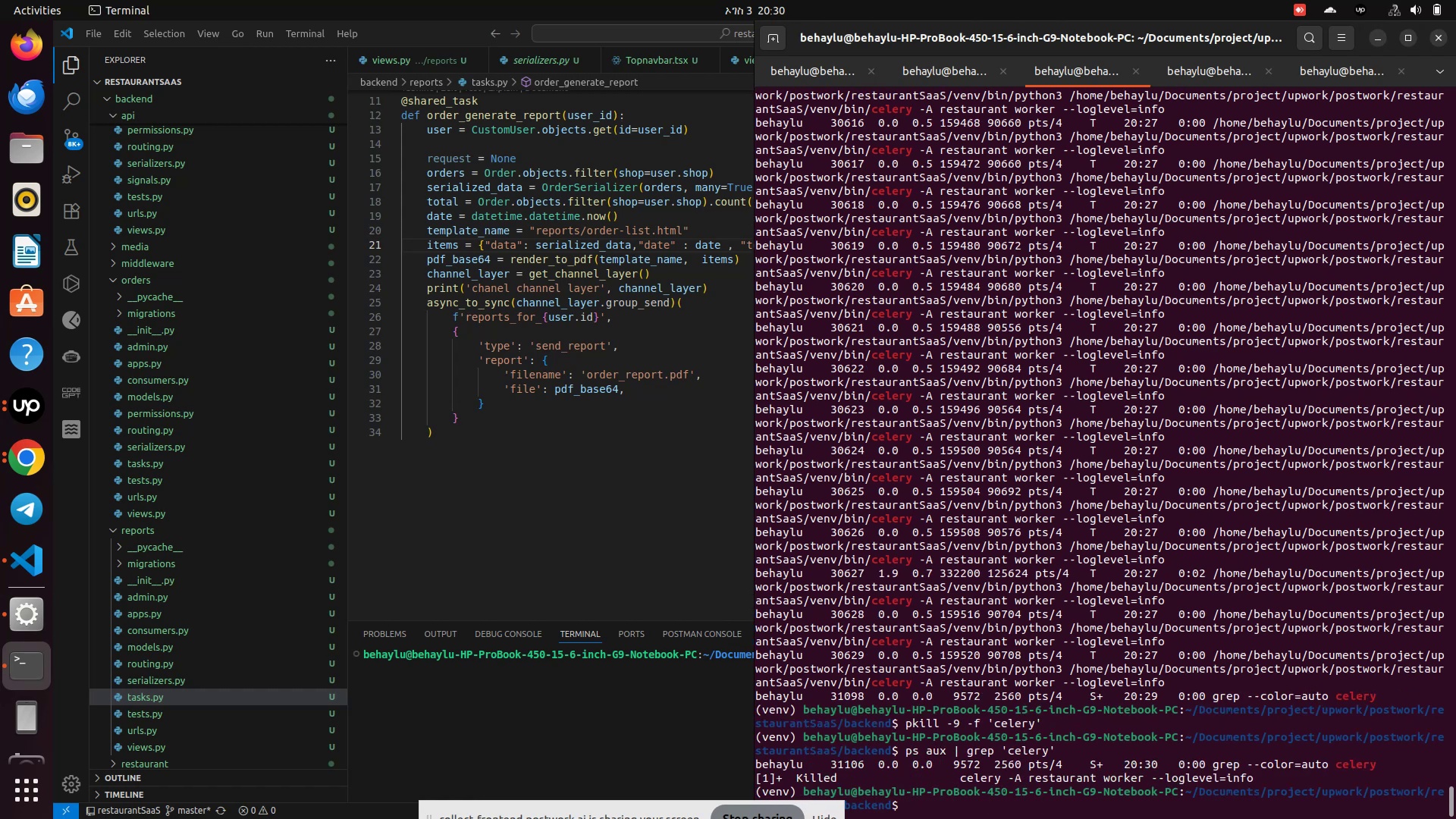 
key(ArrowUp)
 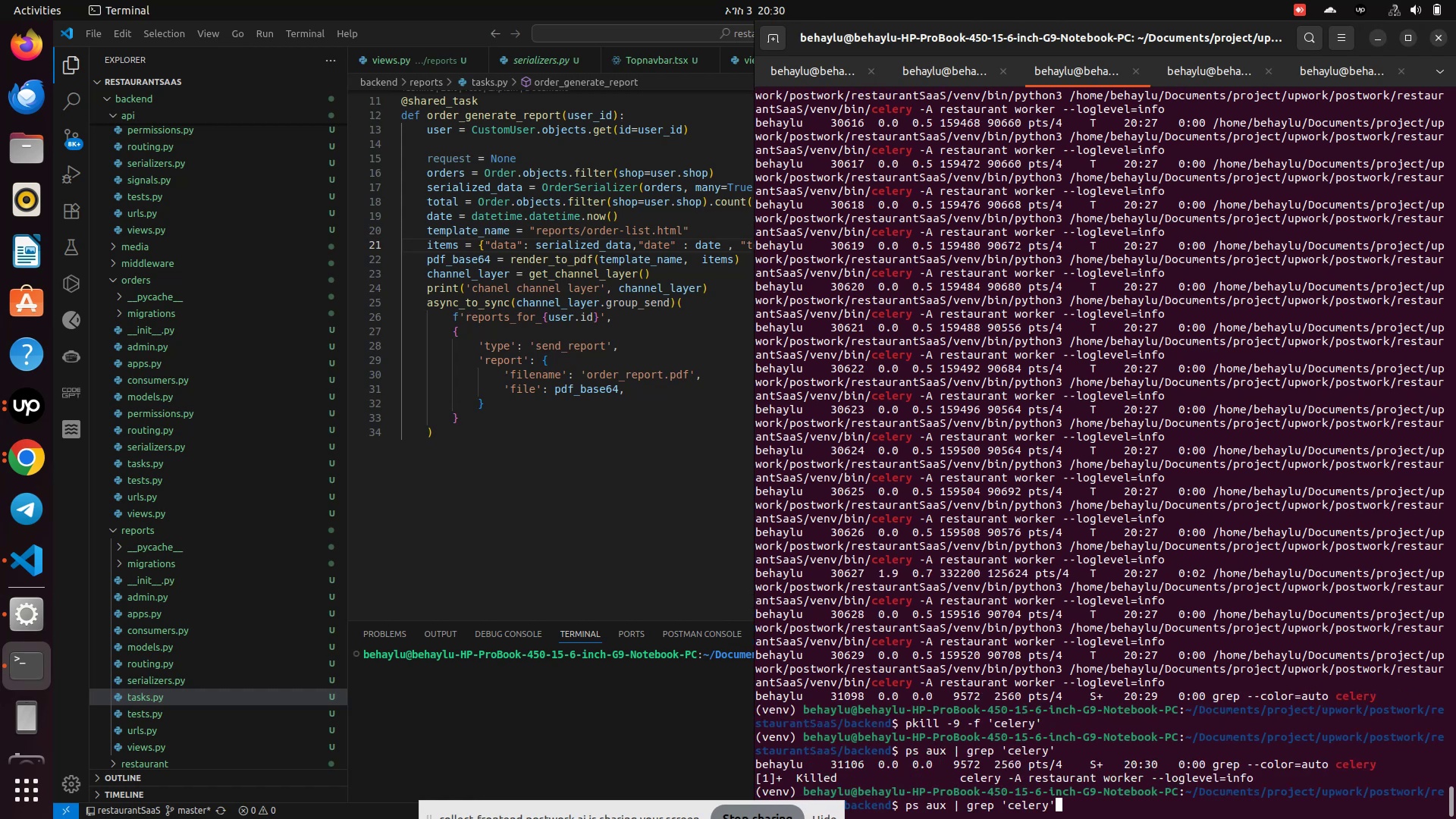 
key(ArrowUp)
 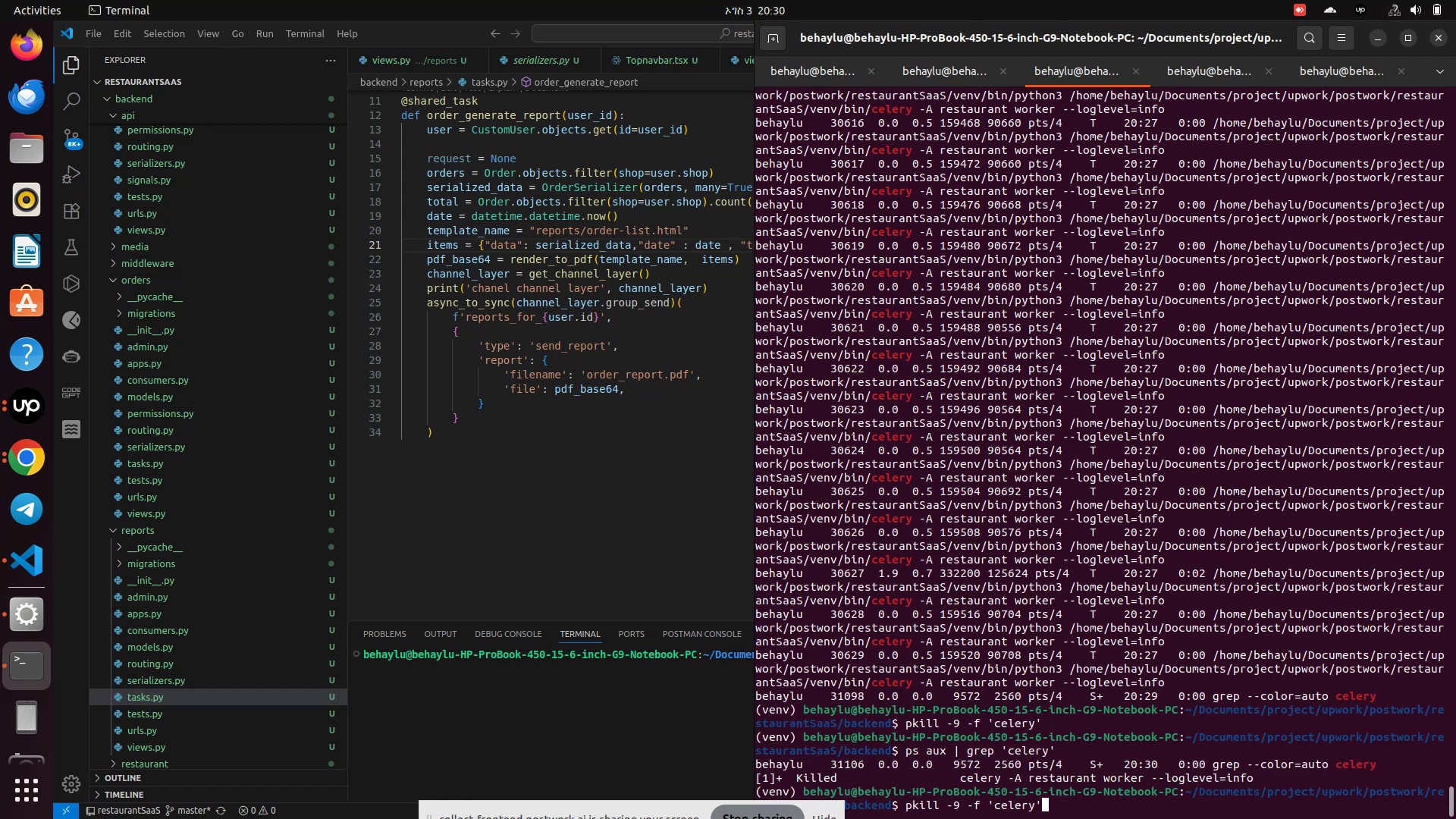 
key(ArrowUp)
 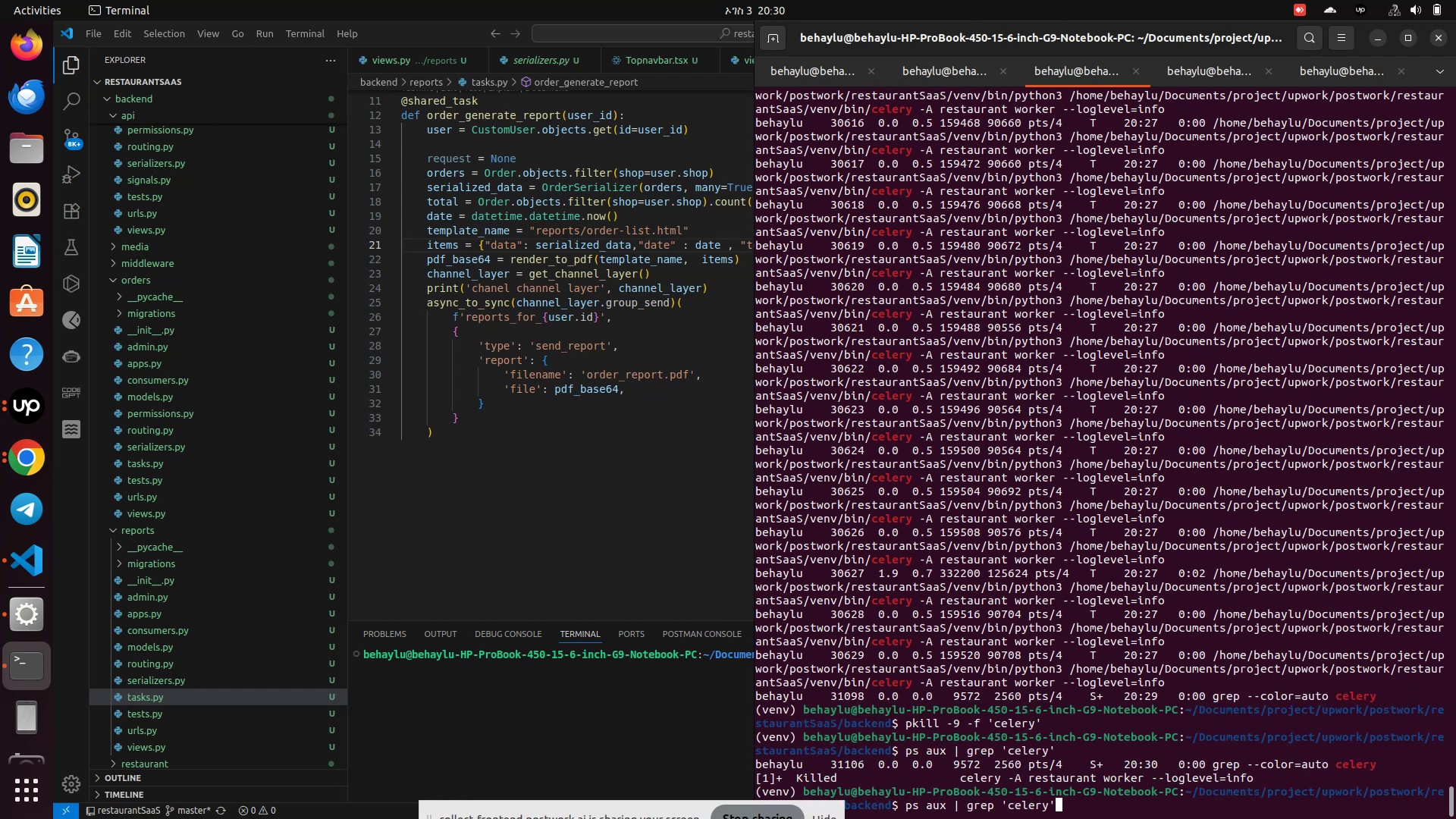 
key(ArrowUp)
 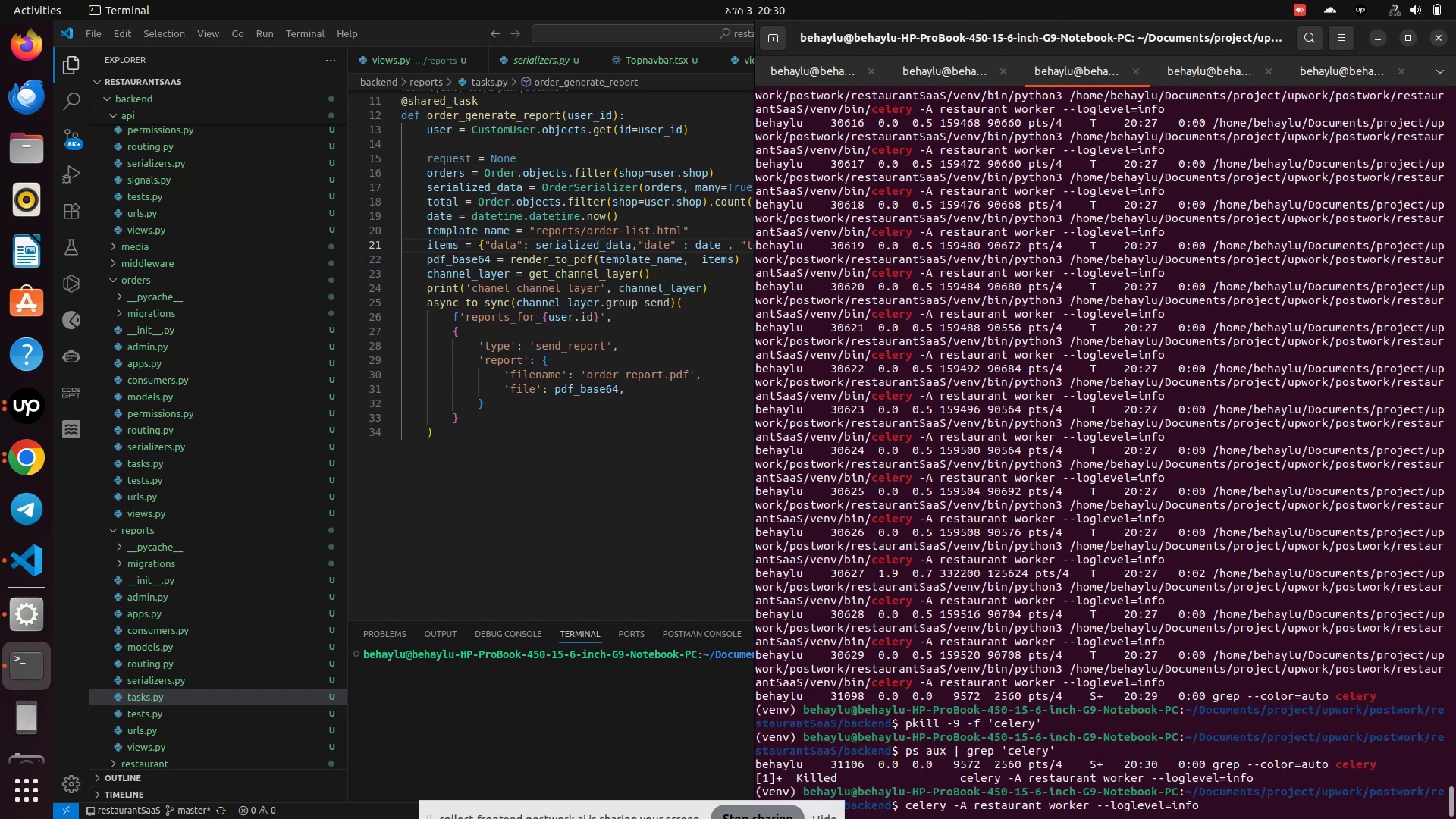 
key(Enter)
 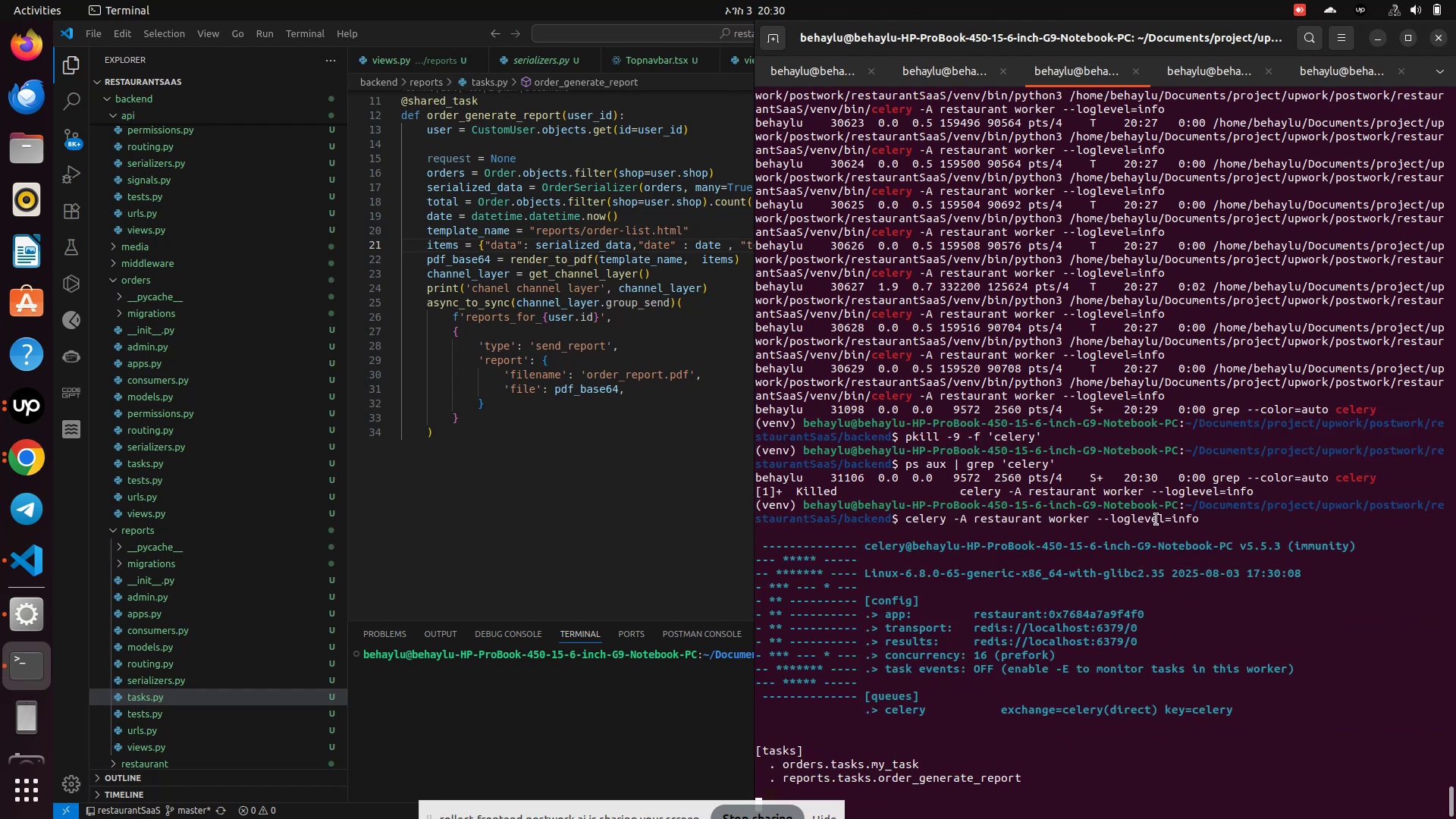 
left_click([567, 473])
 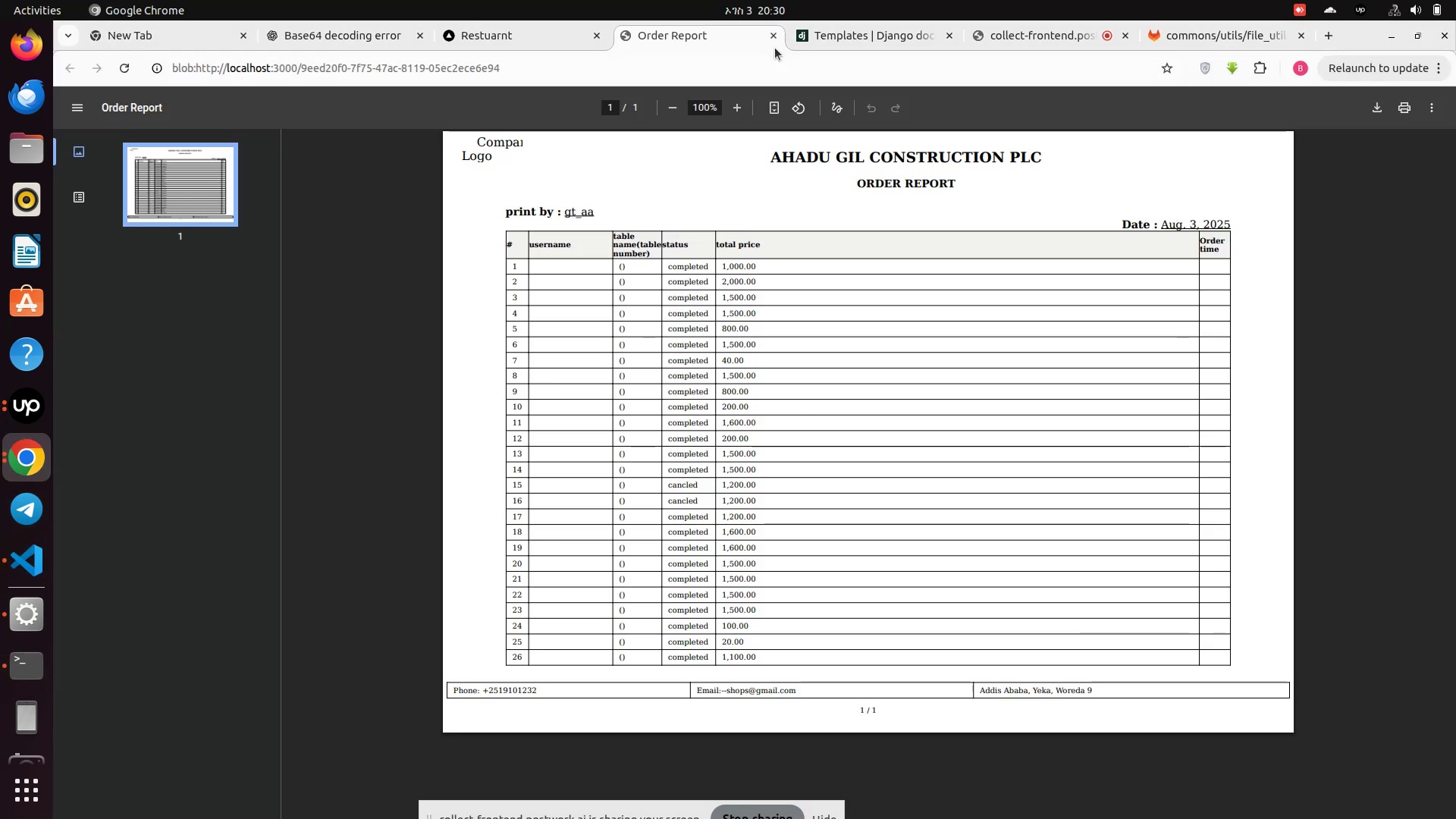 
left_click([774, 36])
 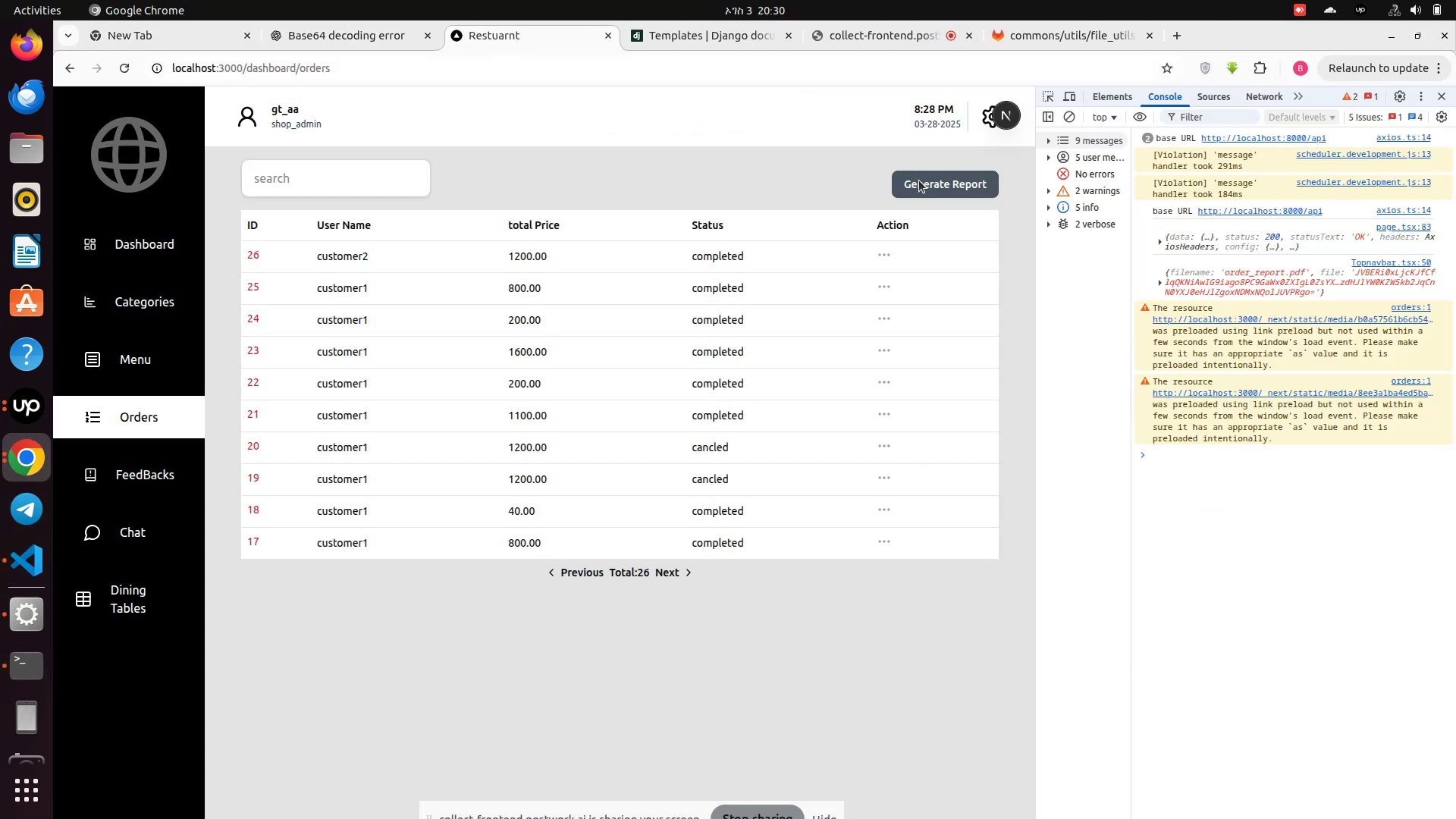 
left_click([919, 180])
 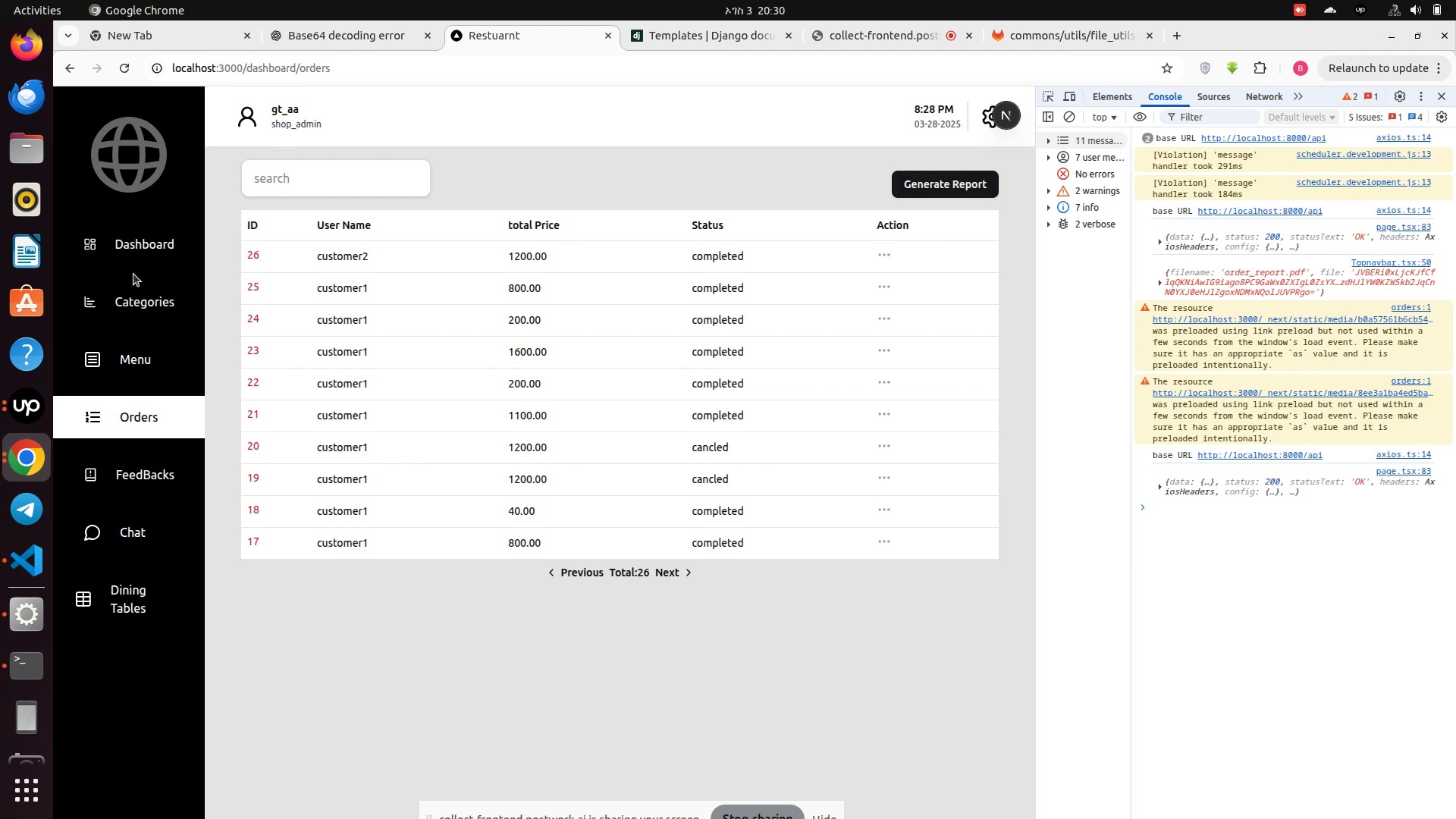 
left_click([130, 62])
 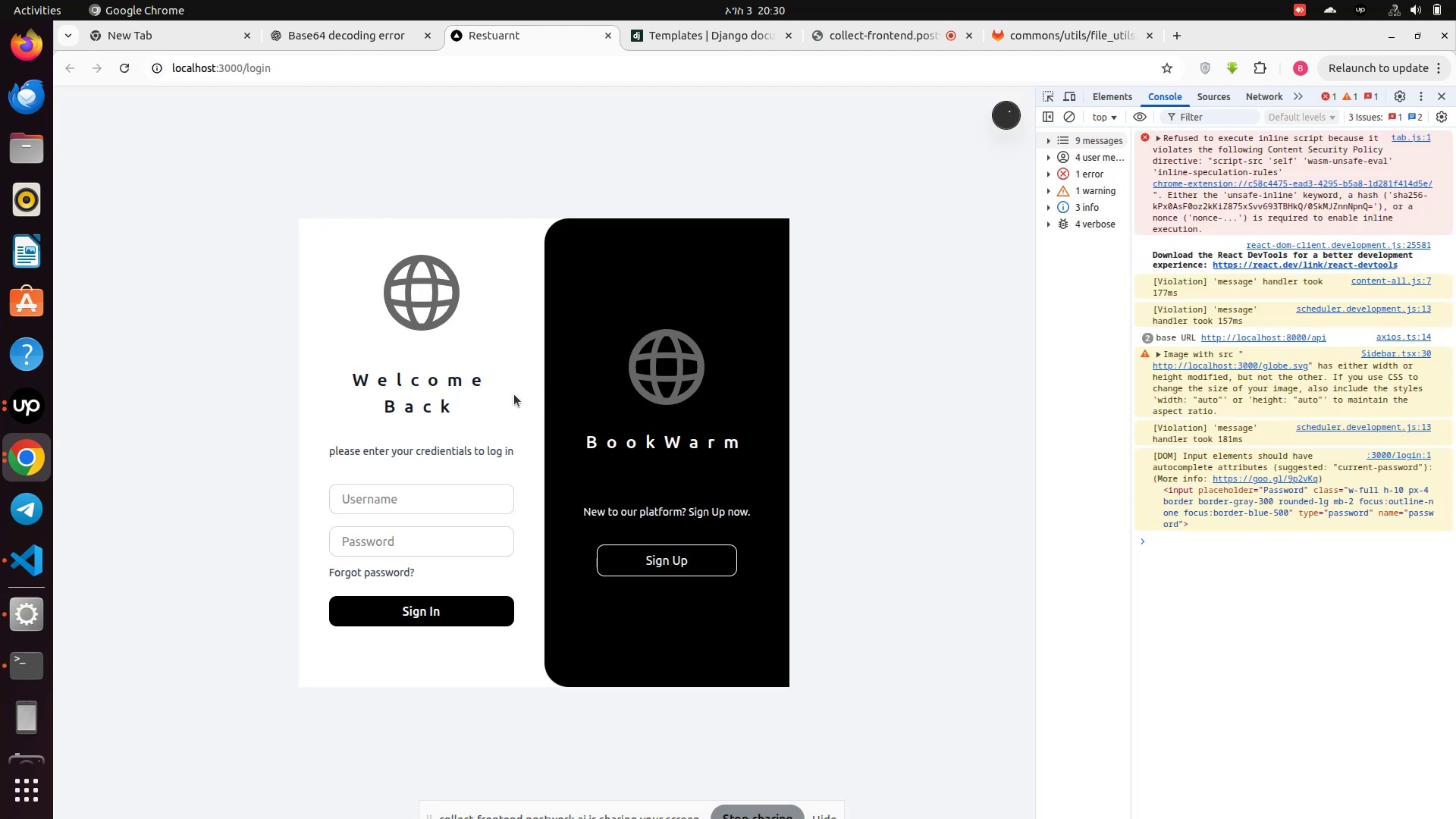 
wait(7.39)
 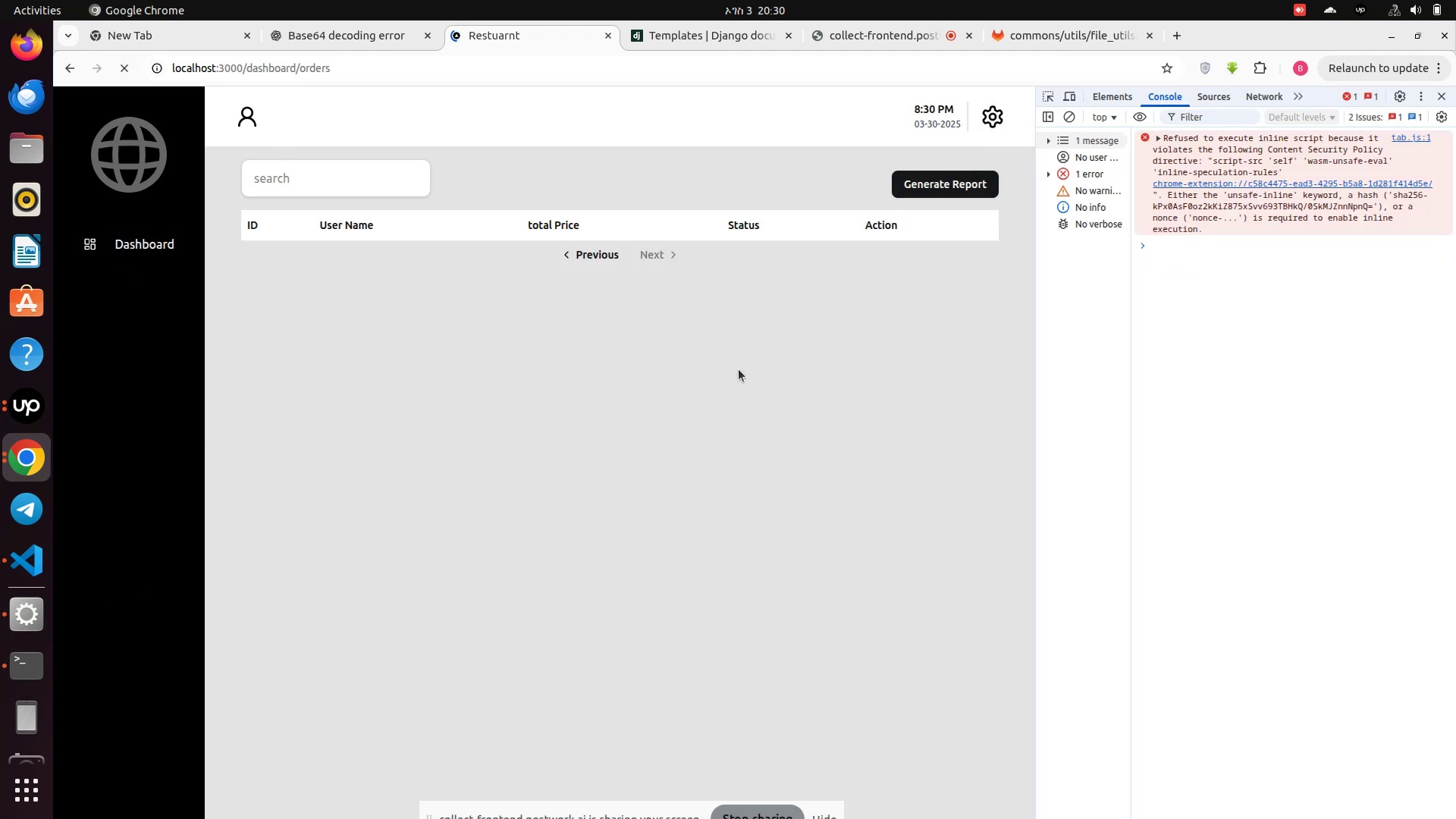 
left_click([1072, 112])
 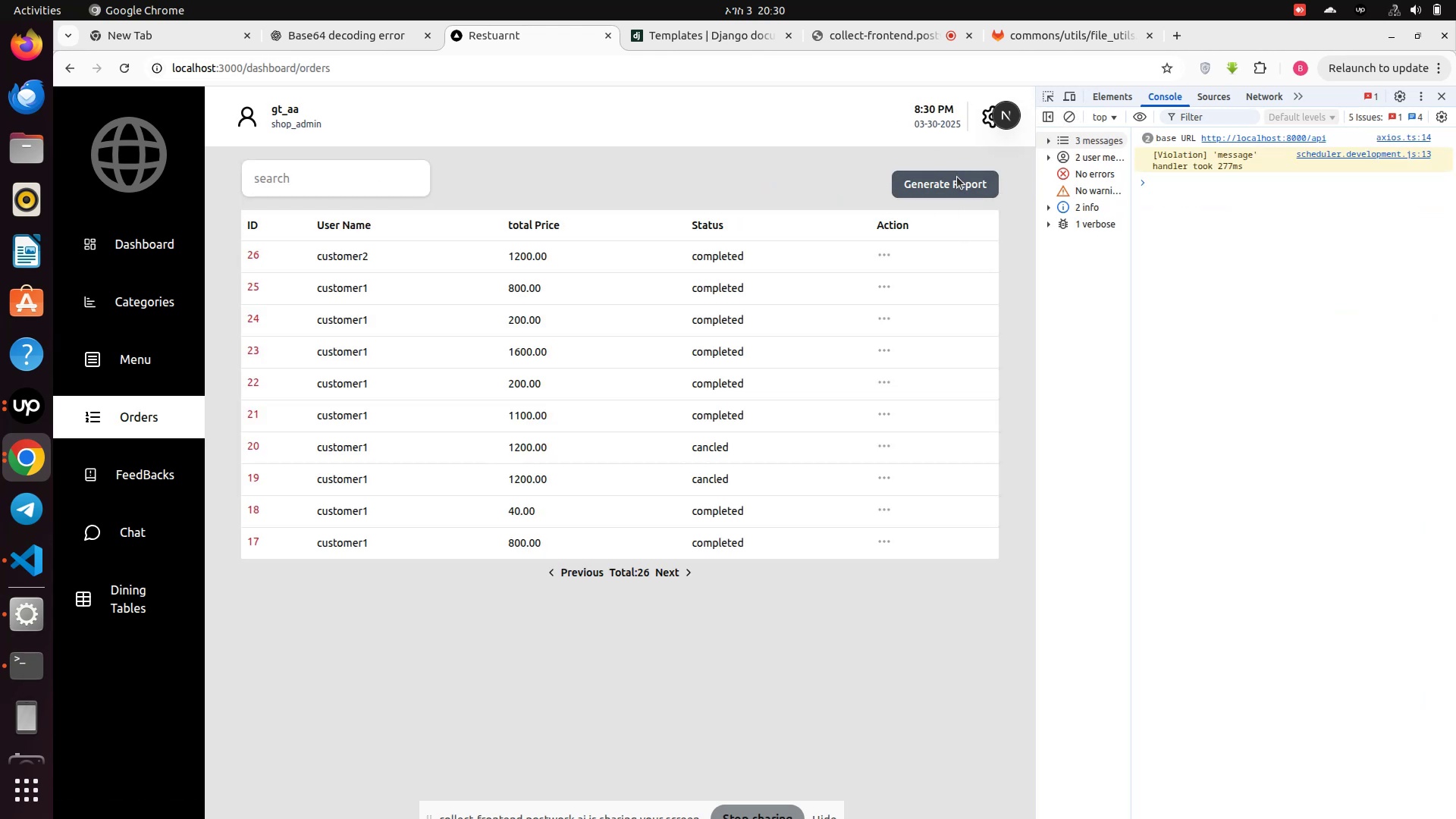 
left_click([956, 183])
 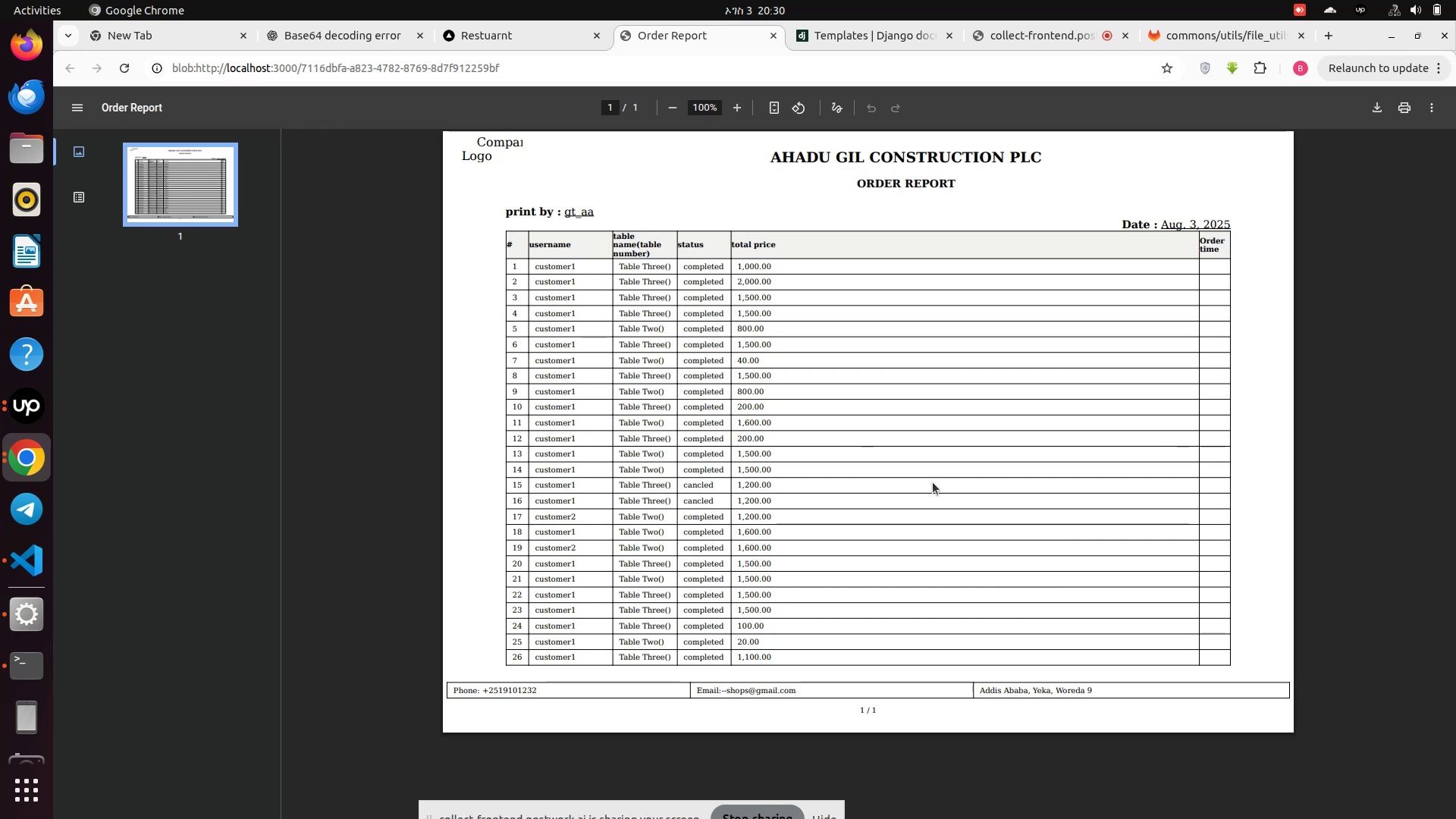 
wait(14.3)
 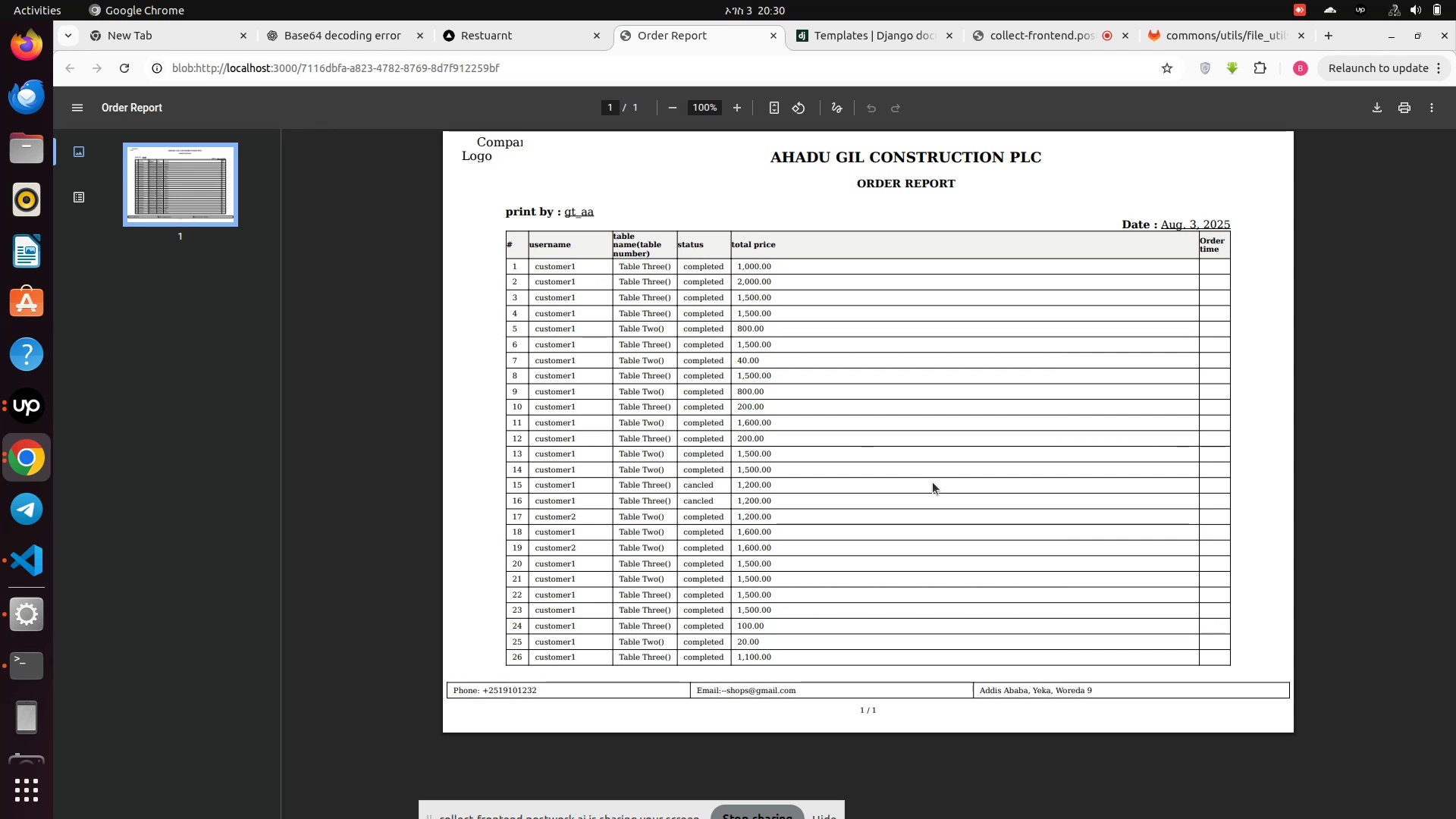 
scroll: coordinate [918, 478], scroll_direction: down, amount: 3.0
 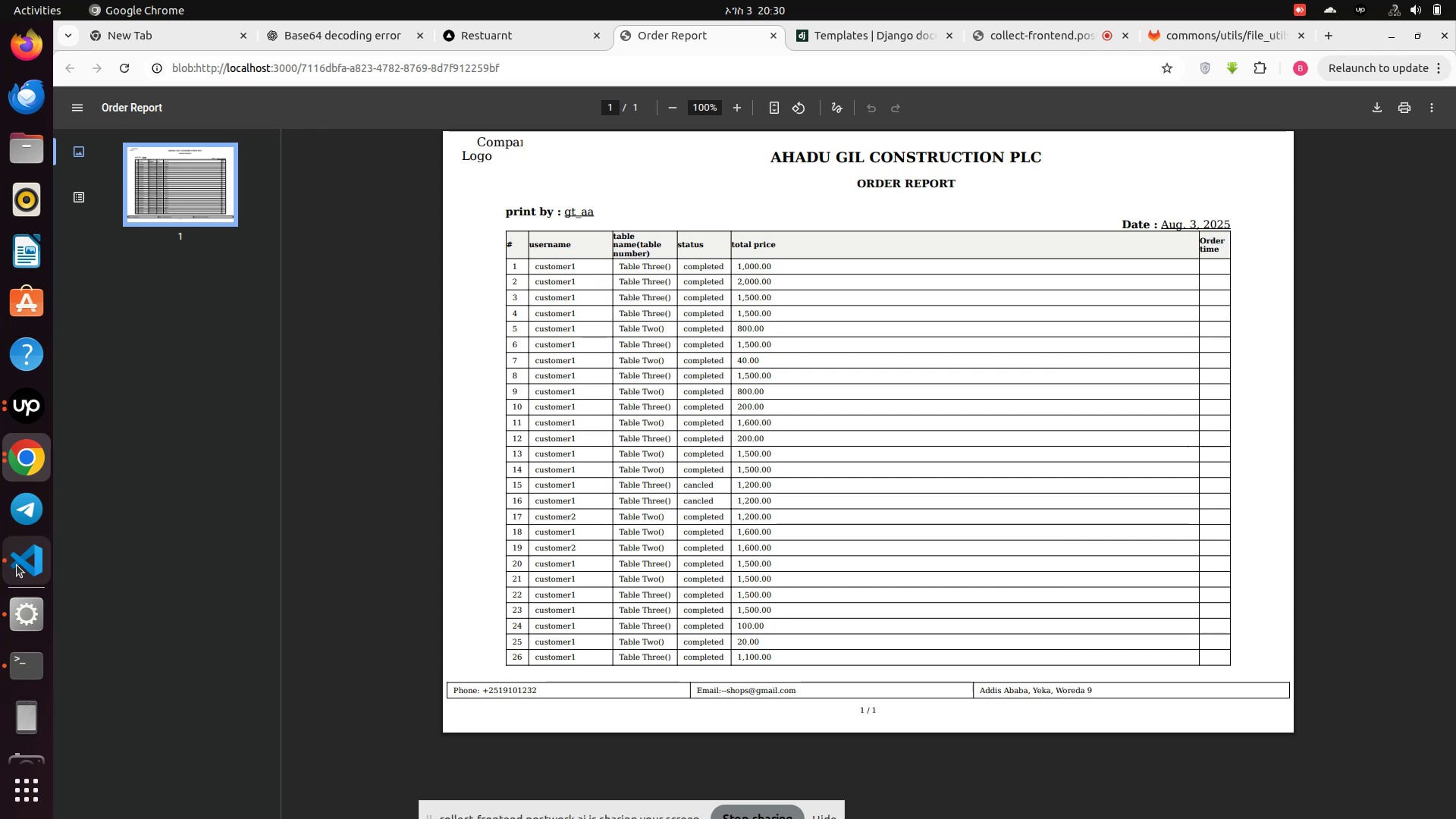 
left_click([17, 565])
 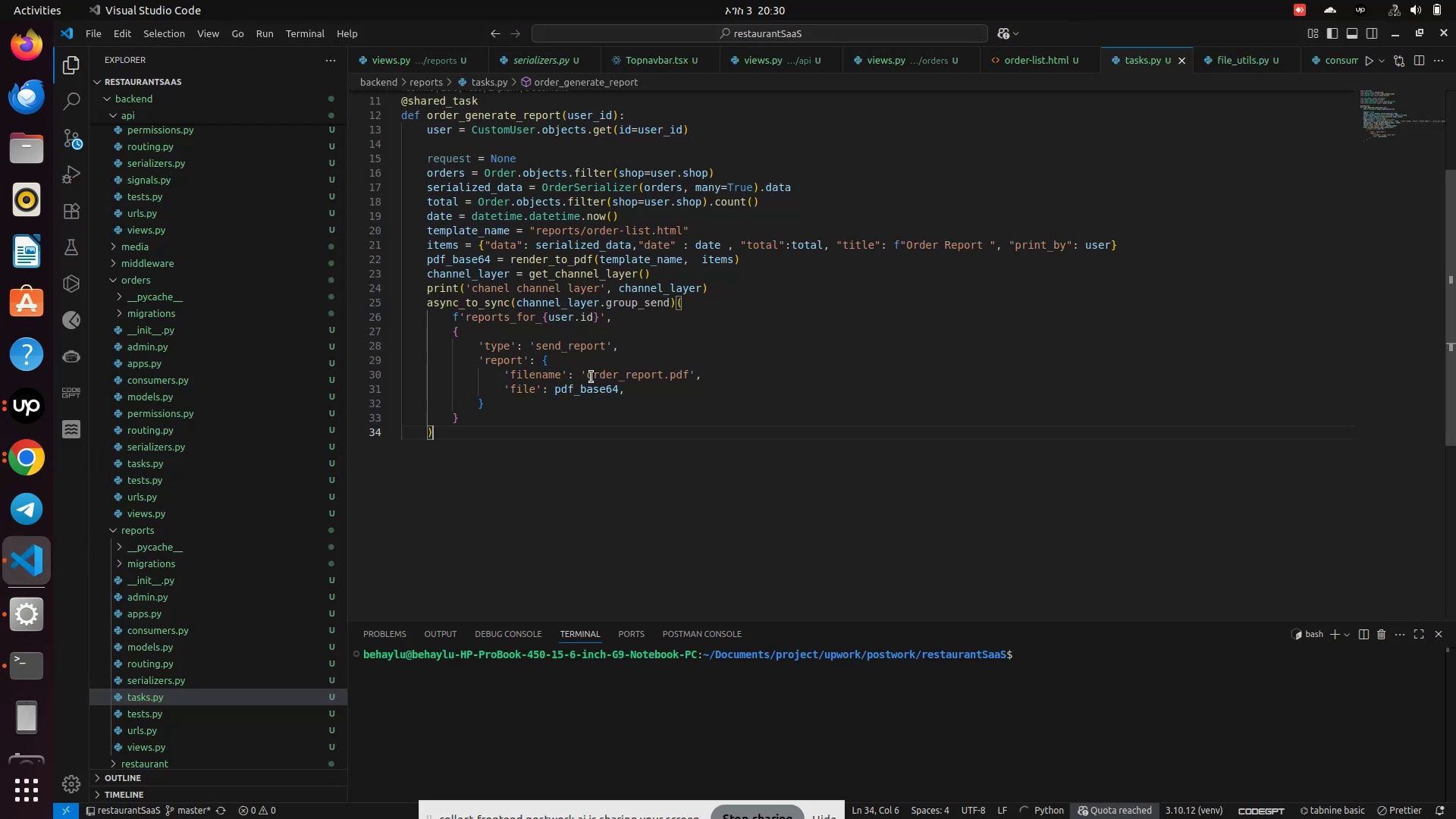 
scroll: coordinate [188, 578], scroll_direction: down, amount: 7.0
 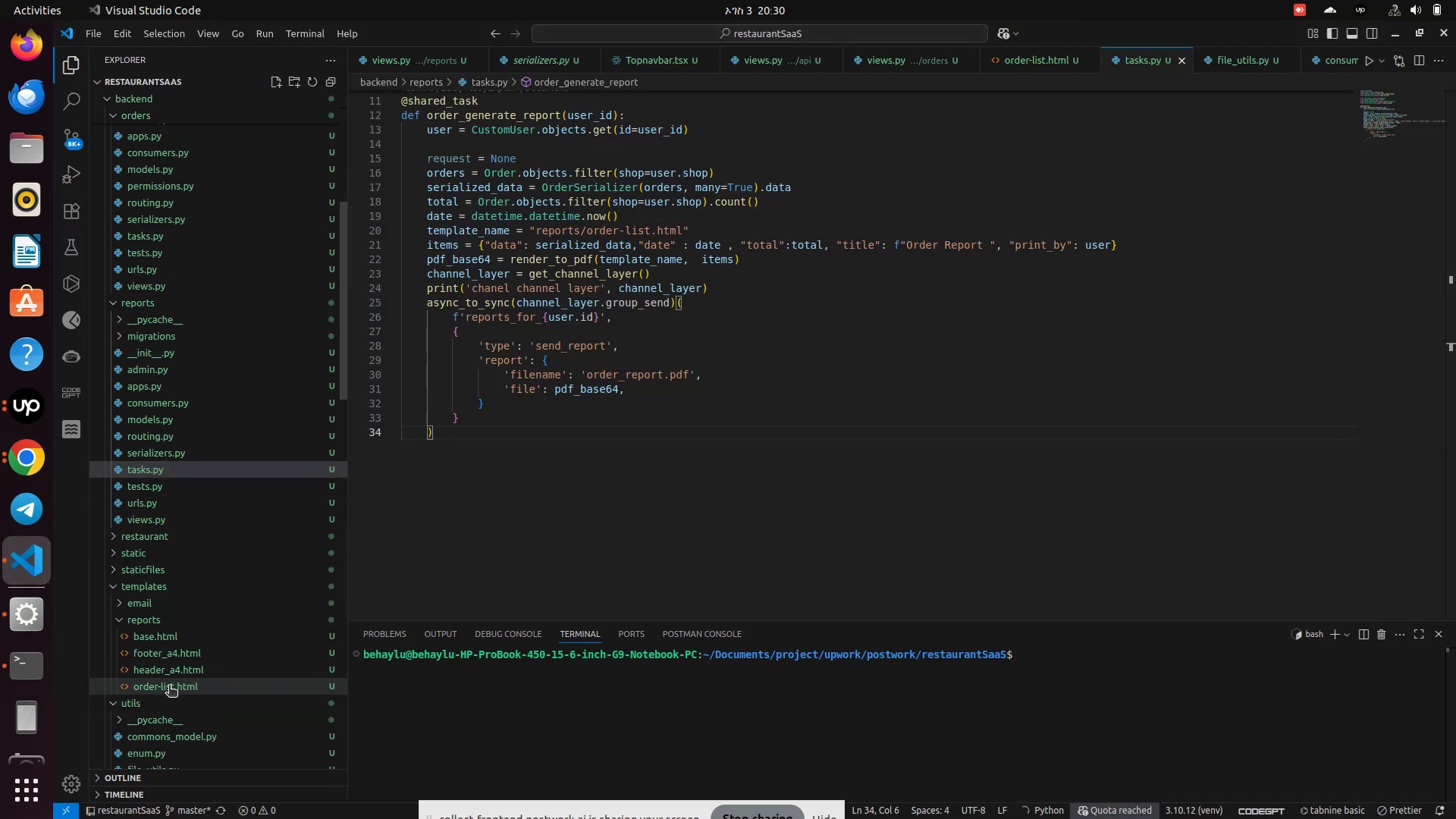 
left_click([169, 686])
 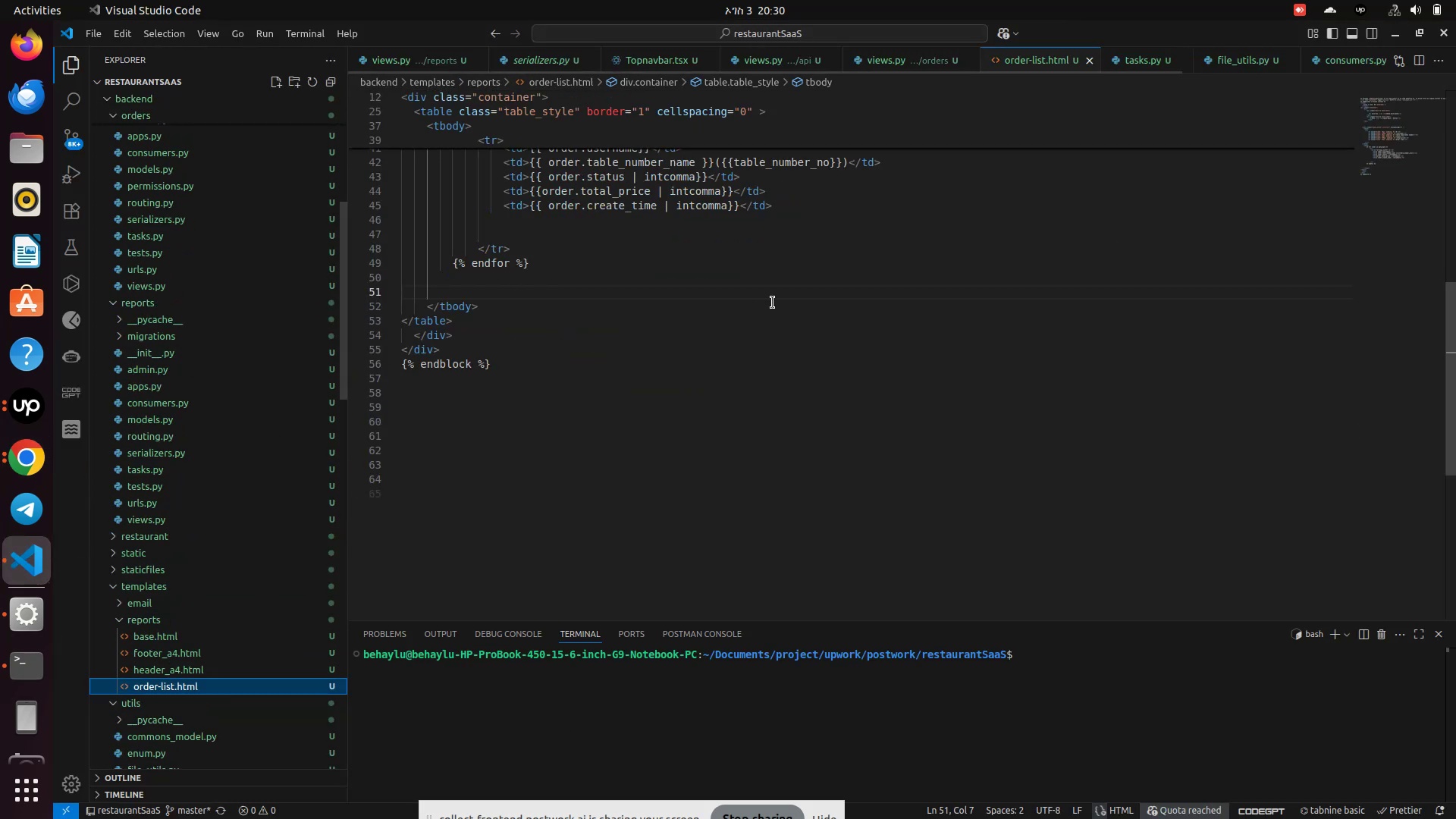 
scroll: coordinate [774, 303], scroll_direction: up, amount: 4.0
 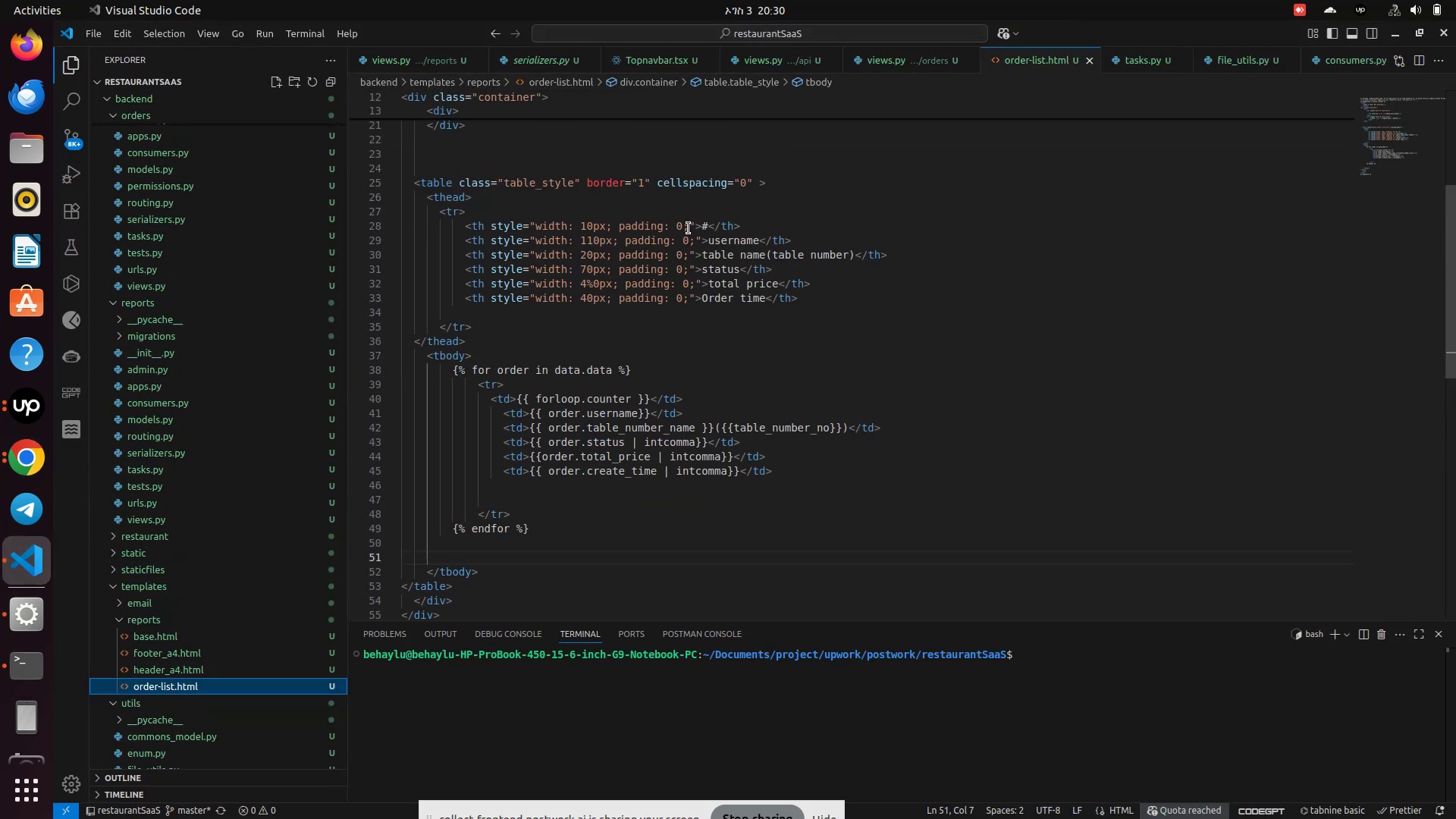 
left_click_drag(start_coordinate=[689, 228], to_coordinate=[592, 228])
 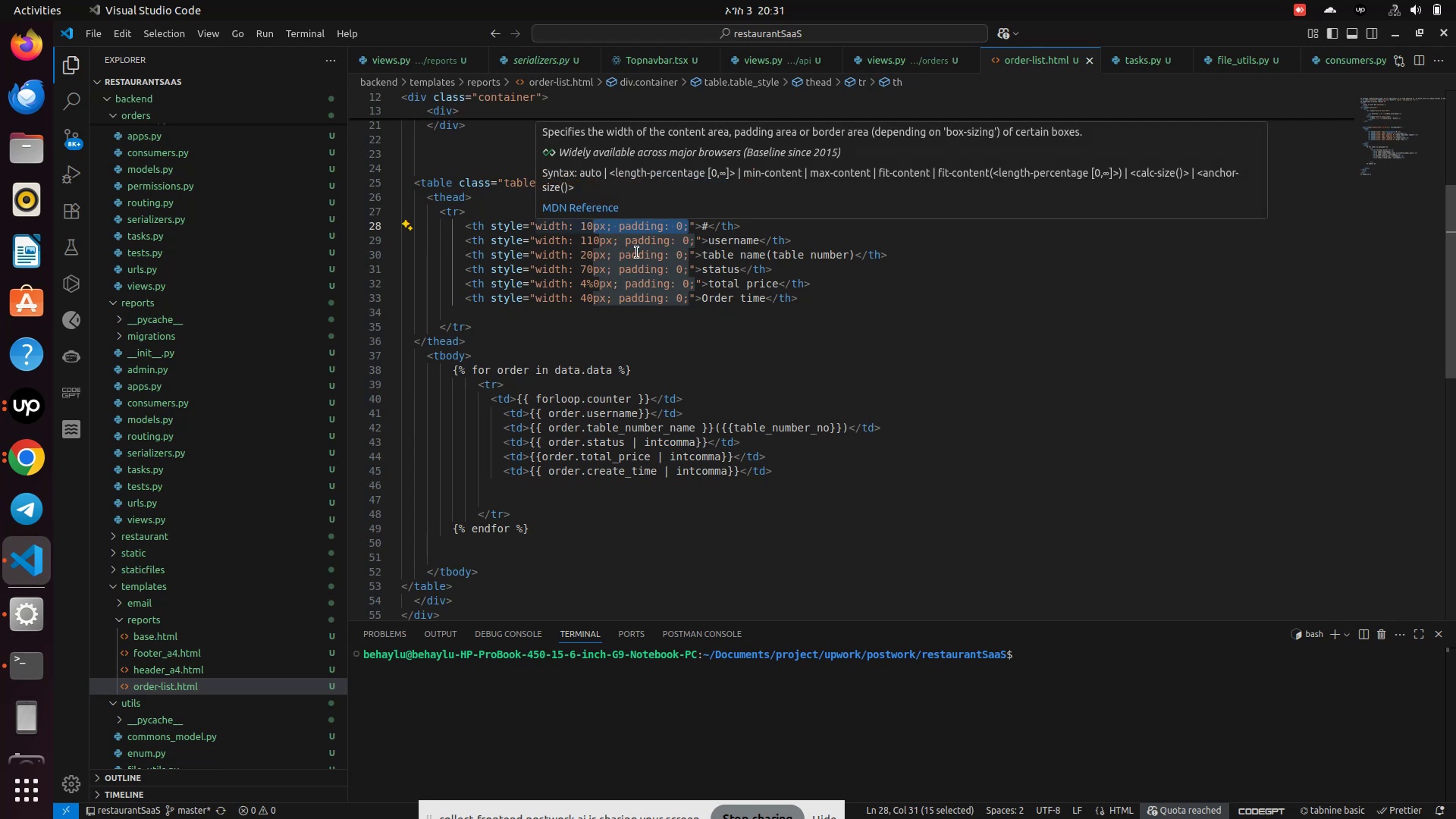 
key(Backspace)
 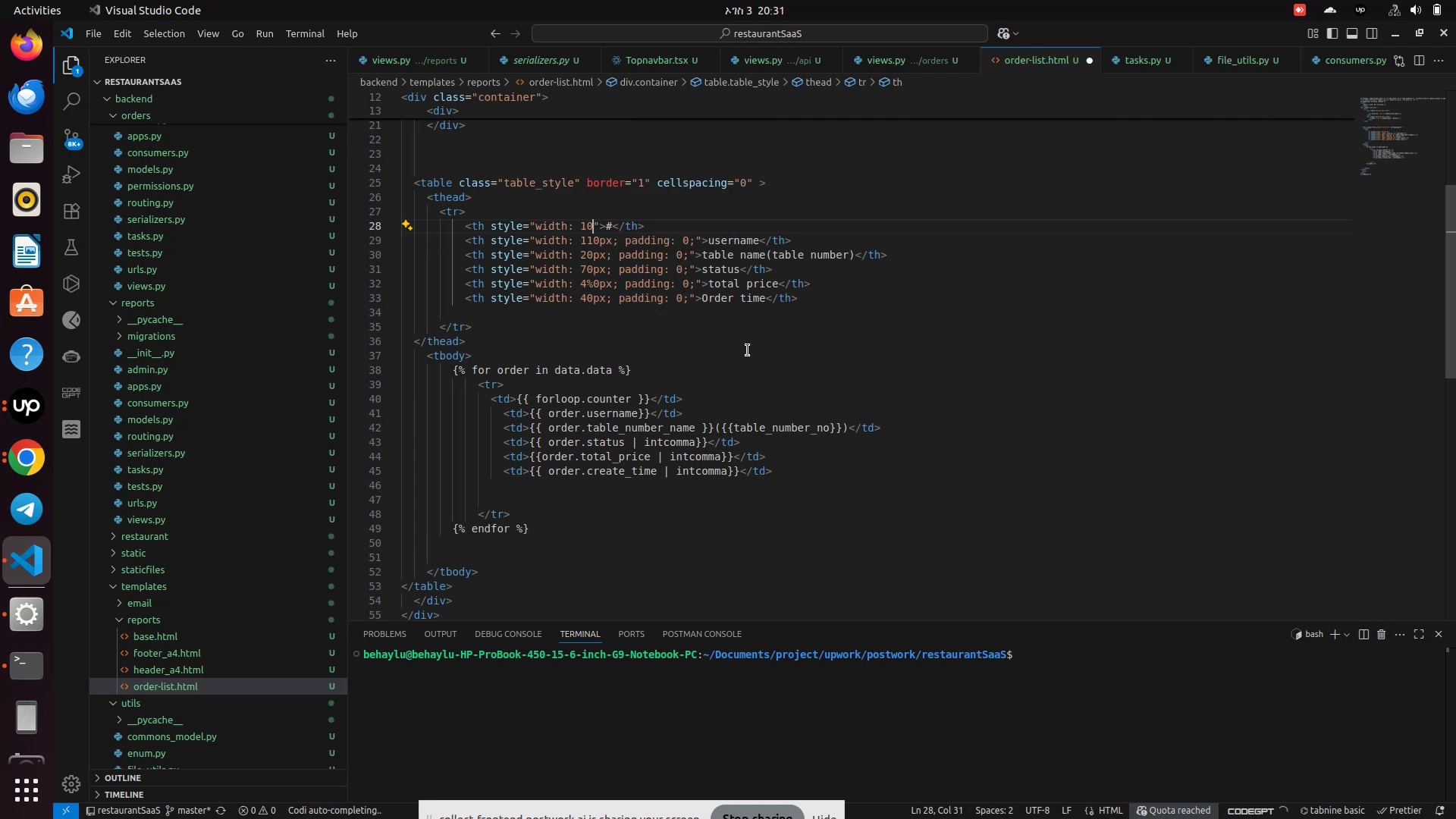 
hold_key(key=Backspace, duration=0.54)
 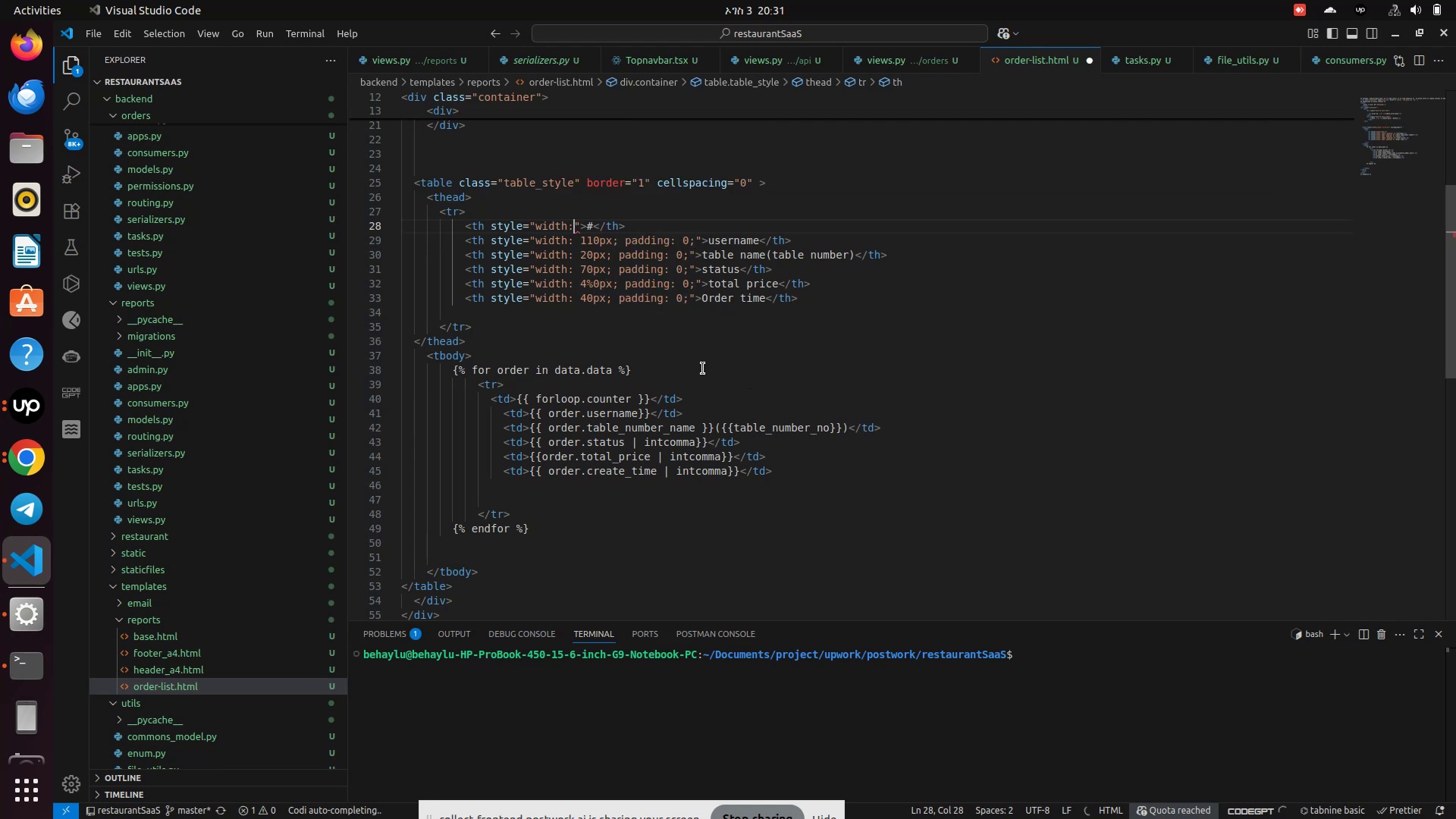 
key(Backspace)
 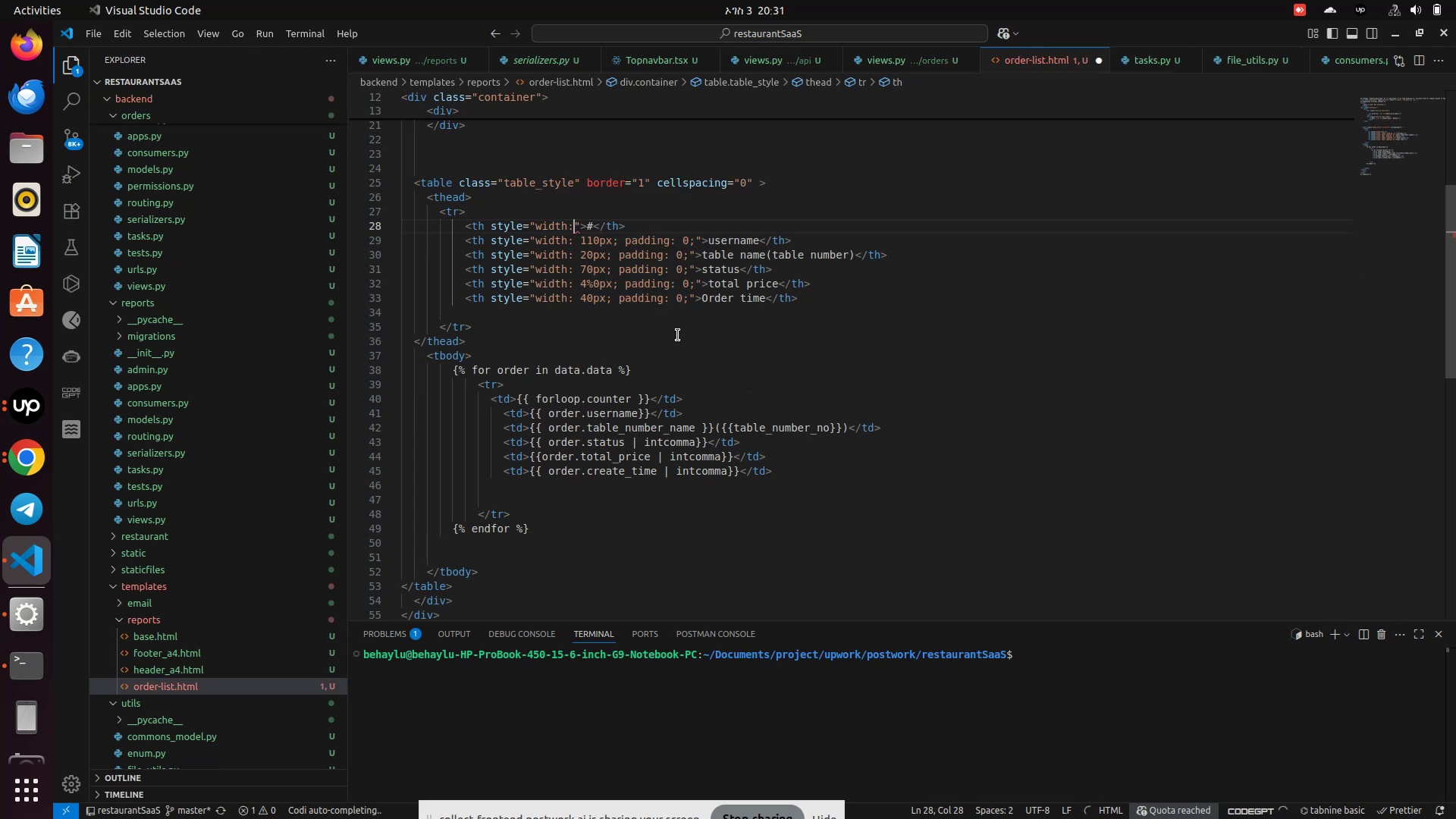 
key(Backspace)
 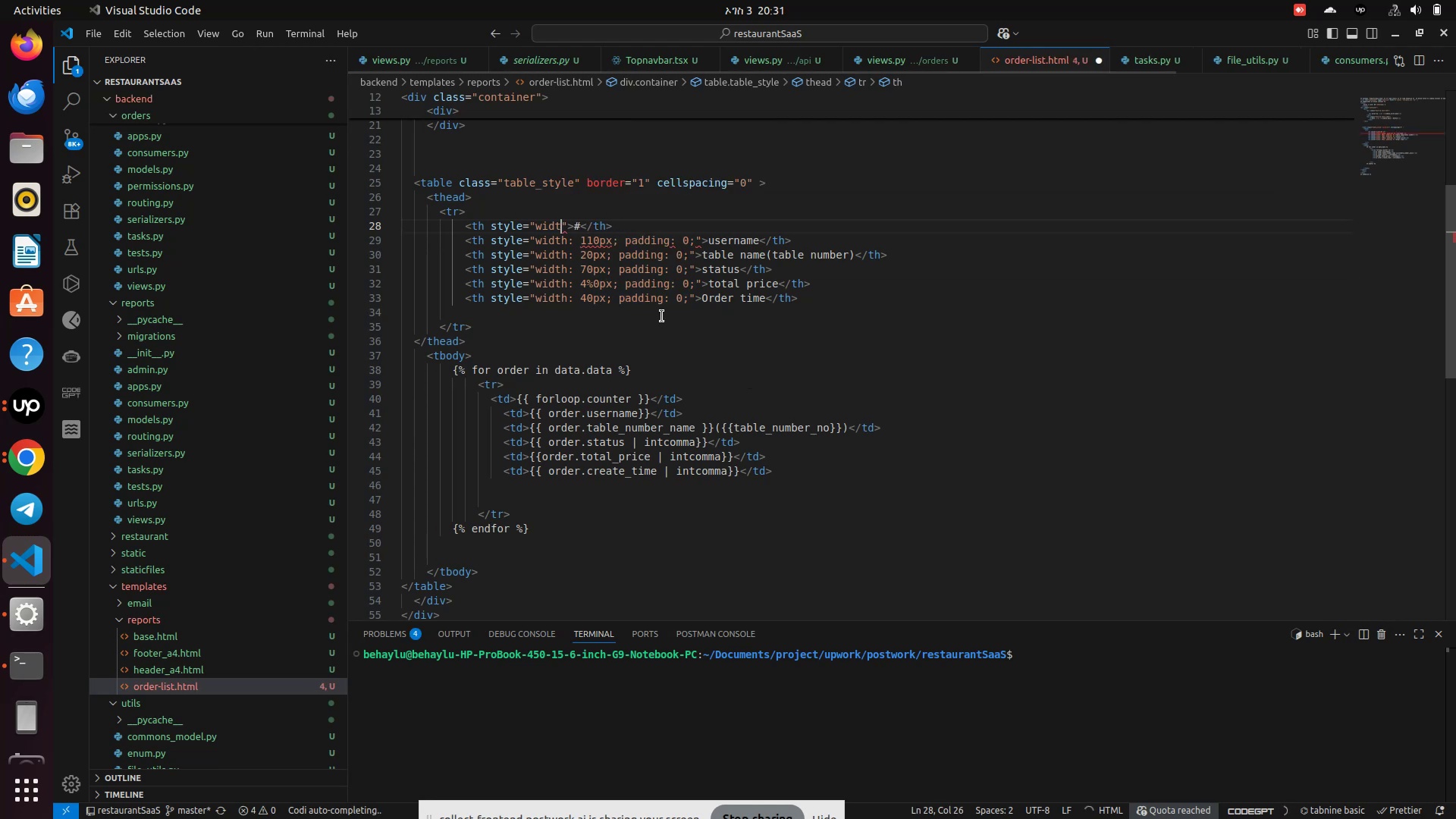 
key(Backspace)
 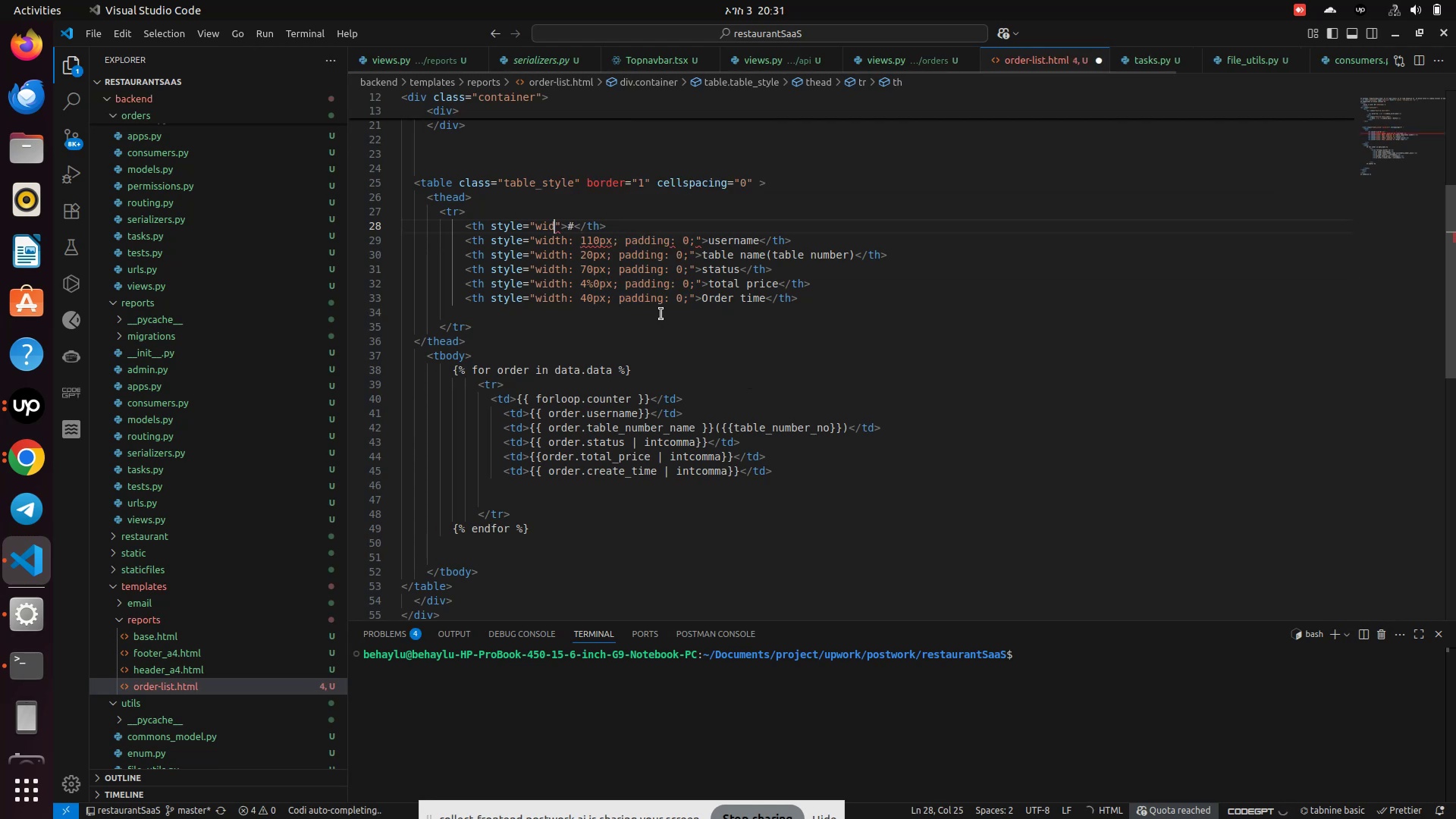 
key(Backspace)
 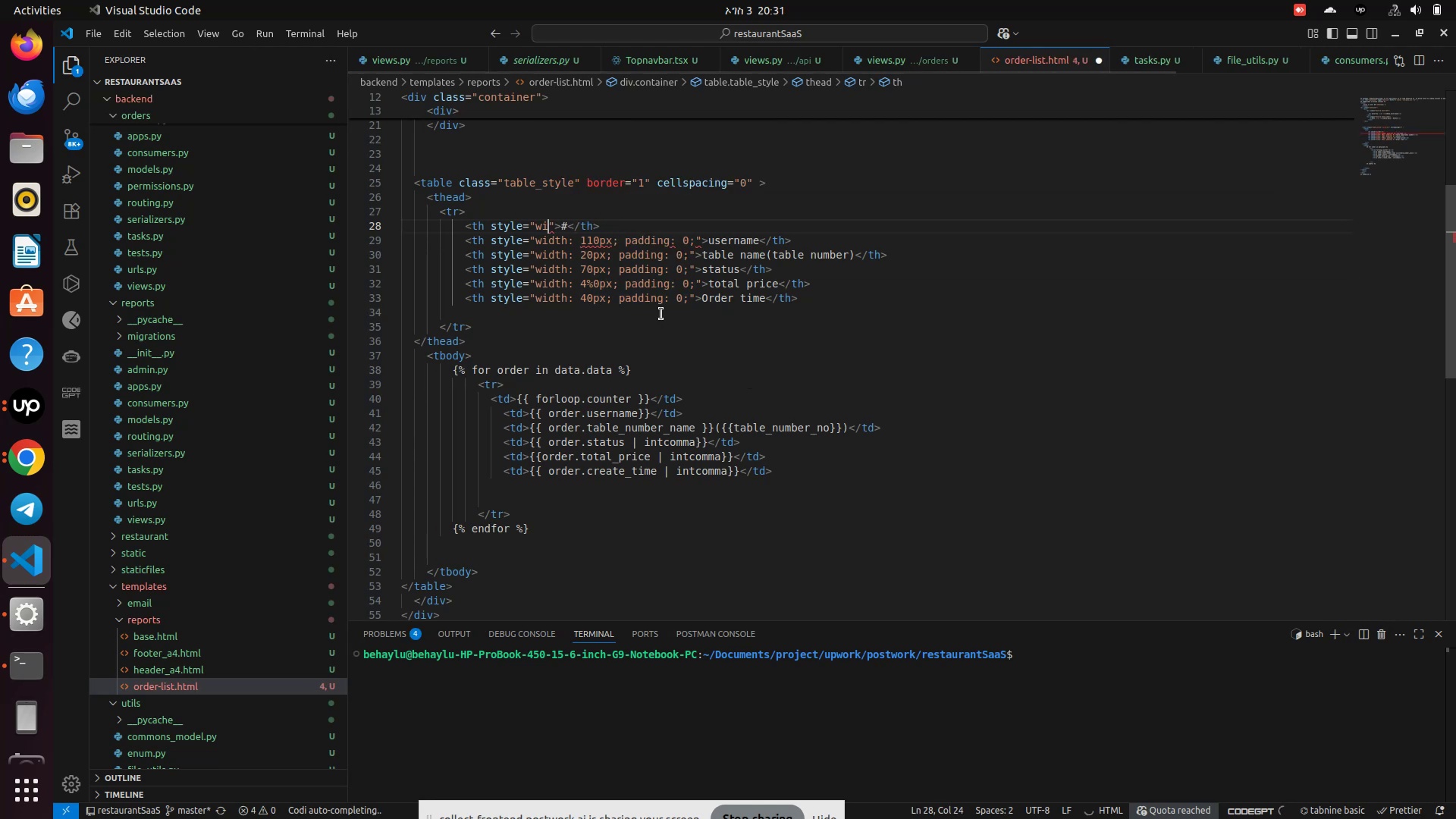 
key(Backspace)
 